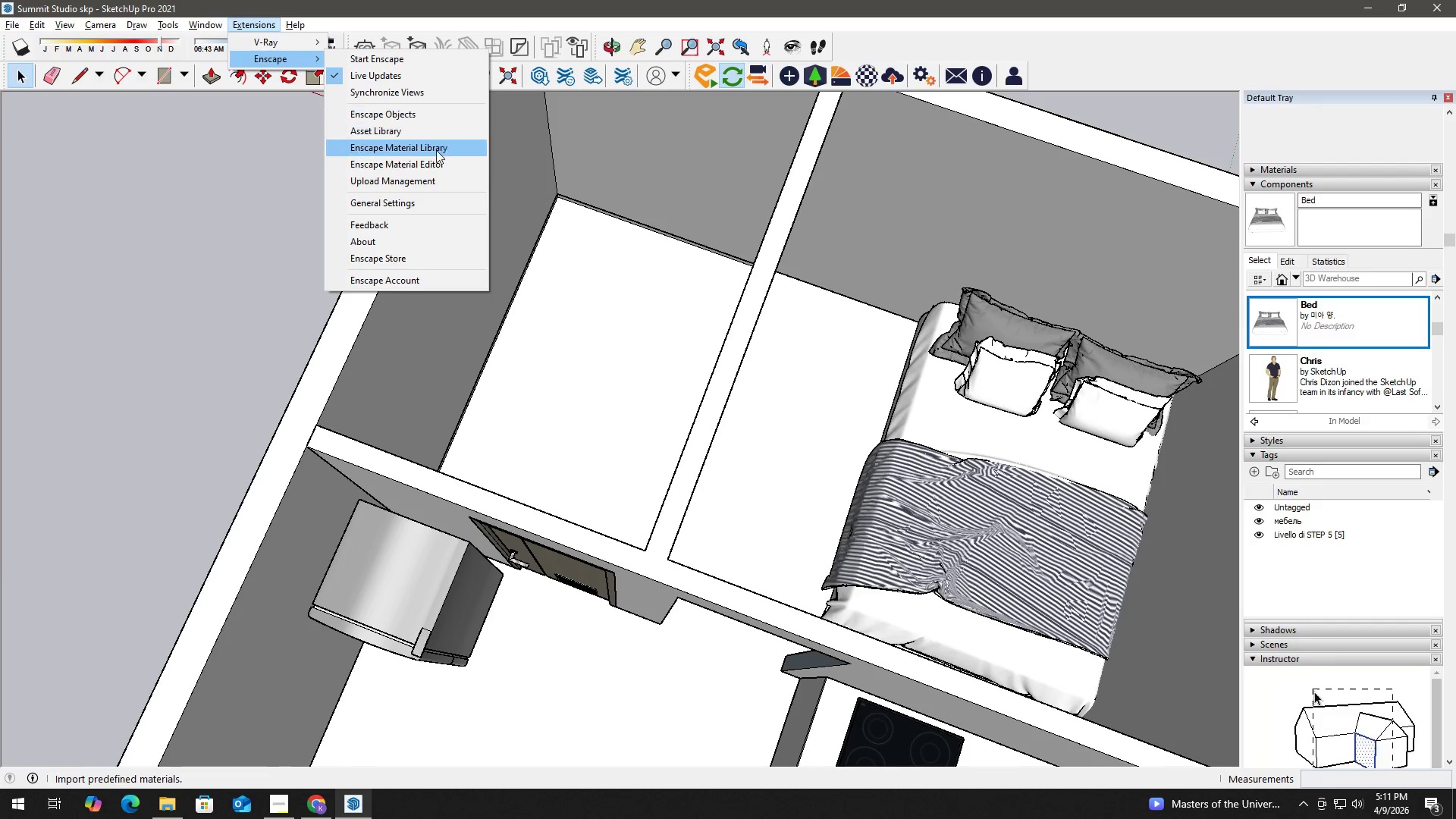 
left_click([435, 152])
 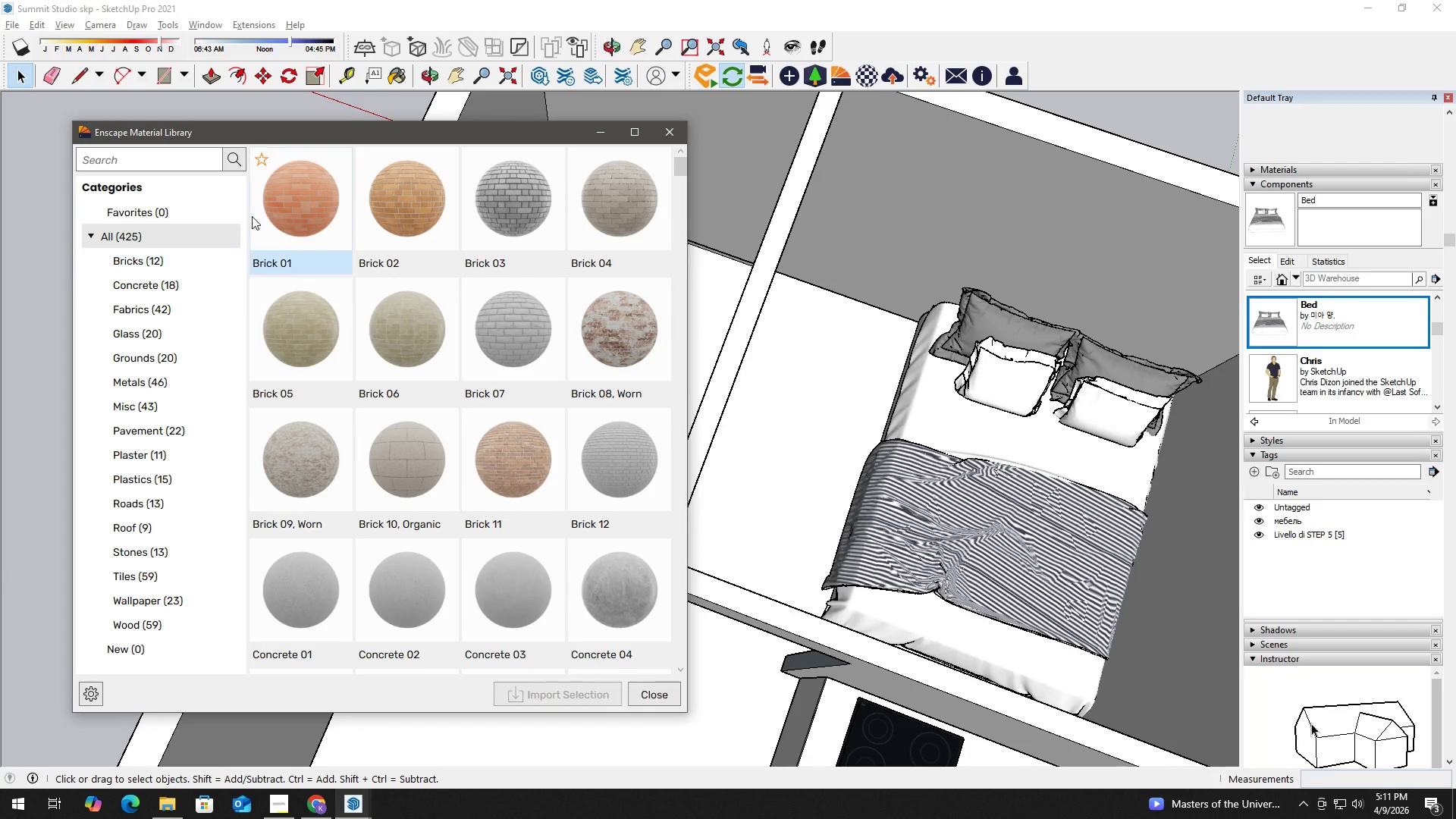 
left_click([168, 161])
 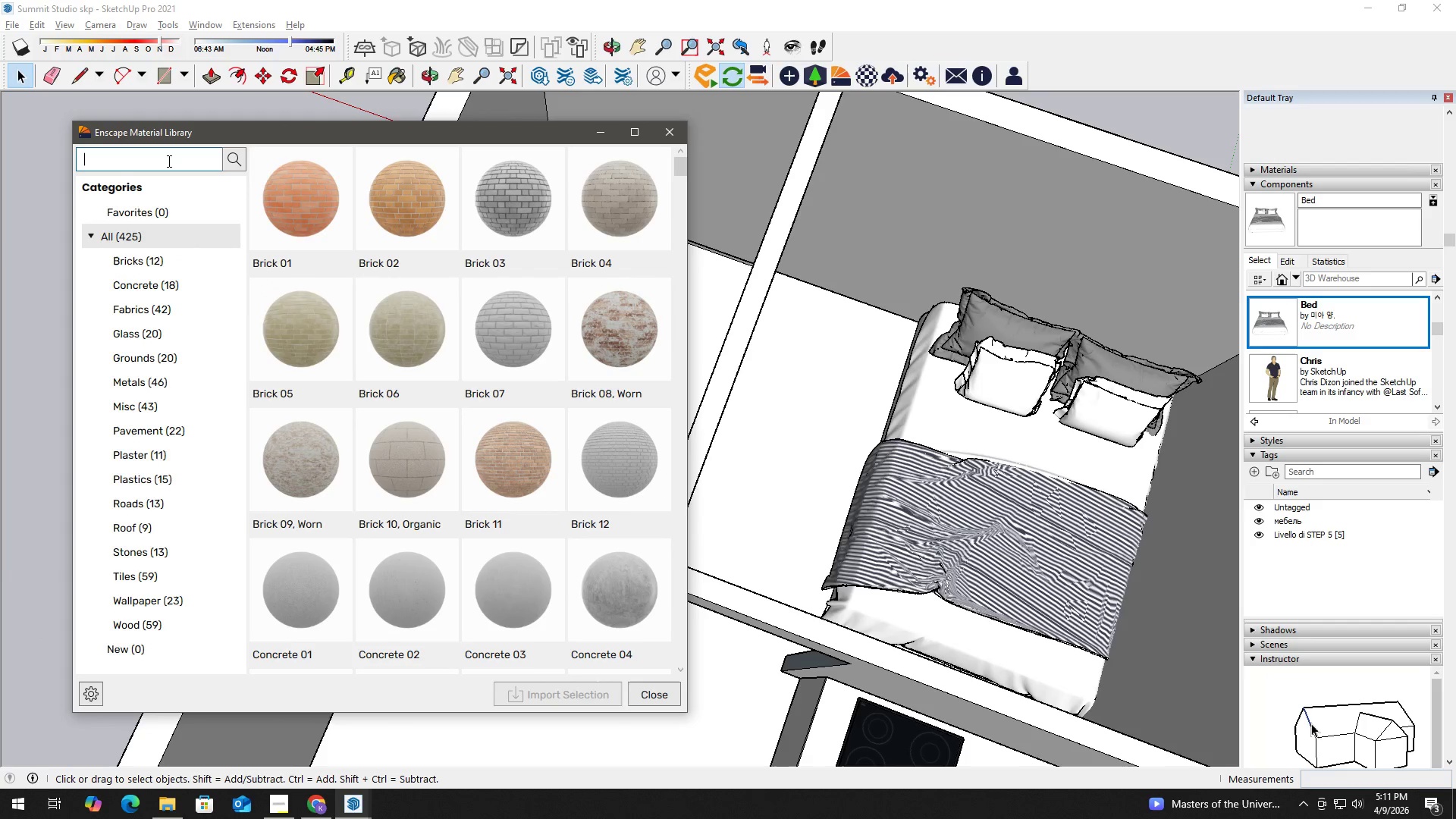 
type(Tiles)
 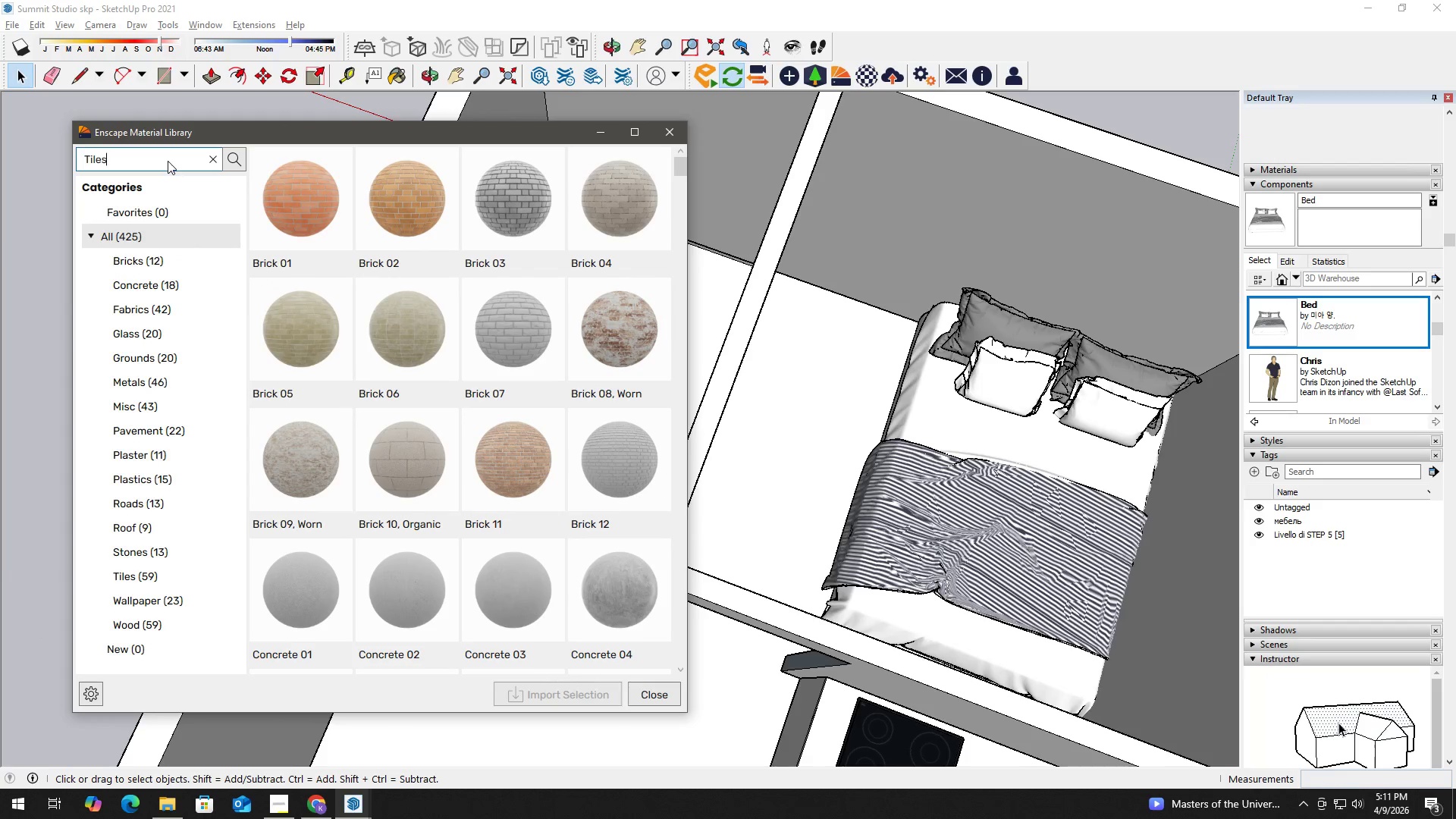 
key(Enter)
 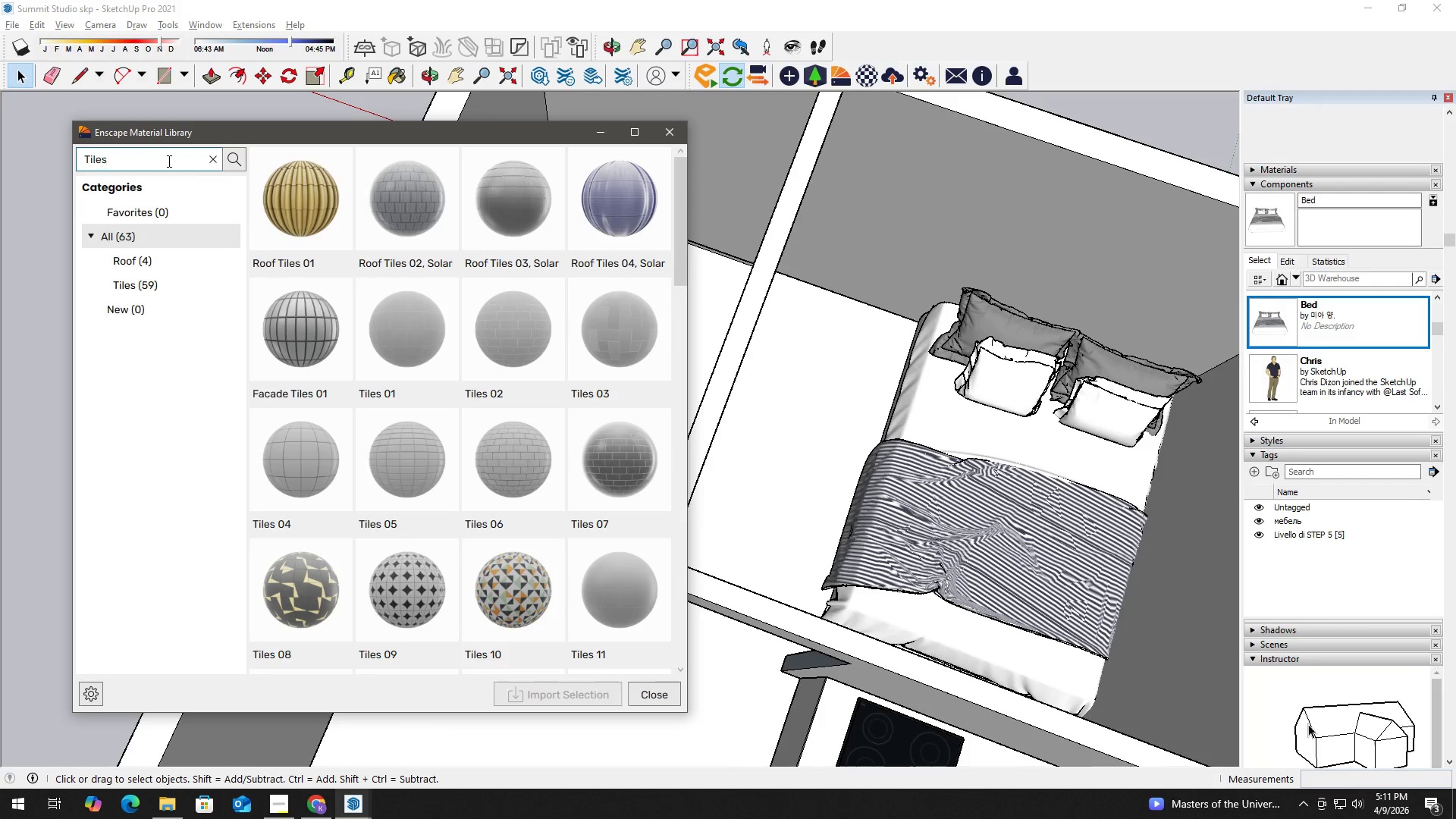 
left_click([158, 285])
 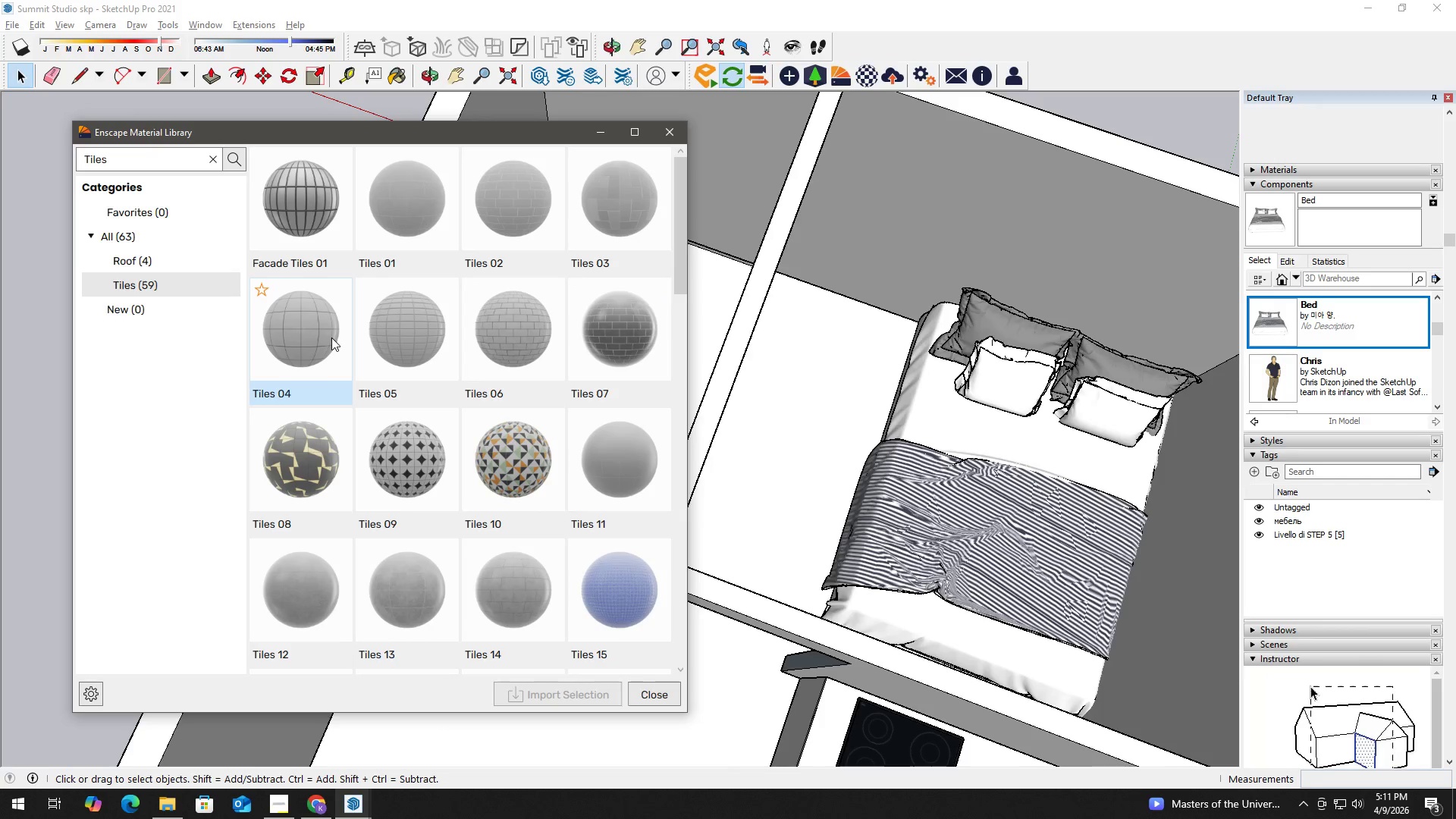 
left_click_drag(start_coordinate=[679, 261], to_coordinate=[679, 312])
 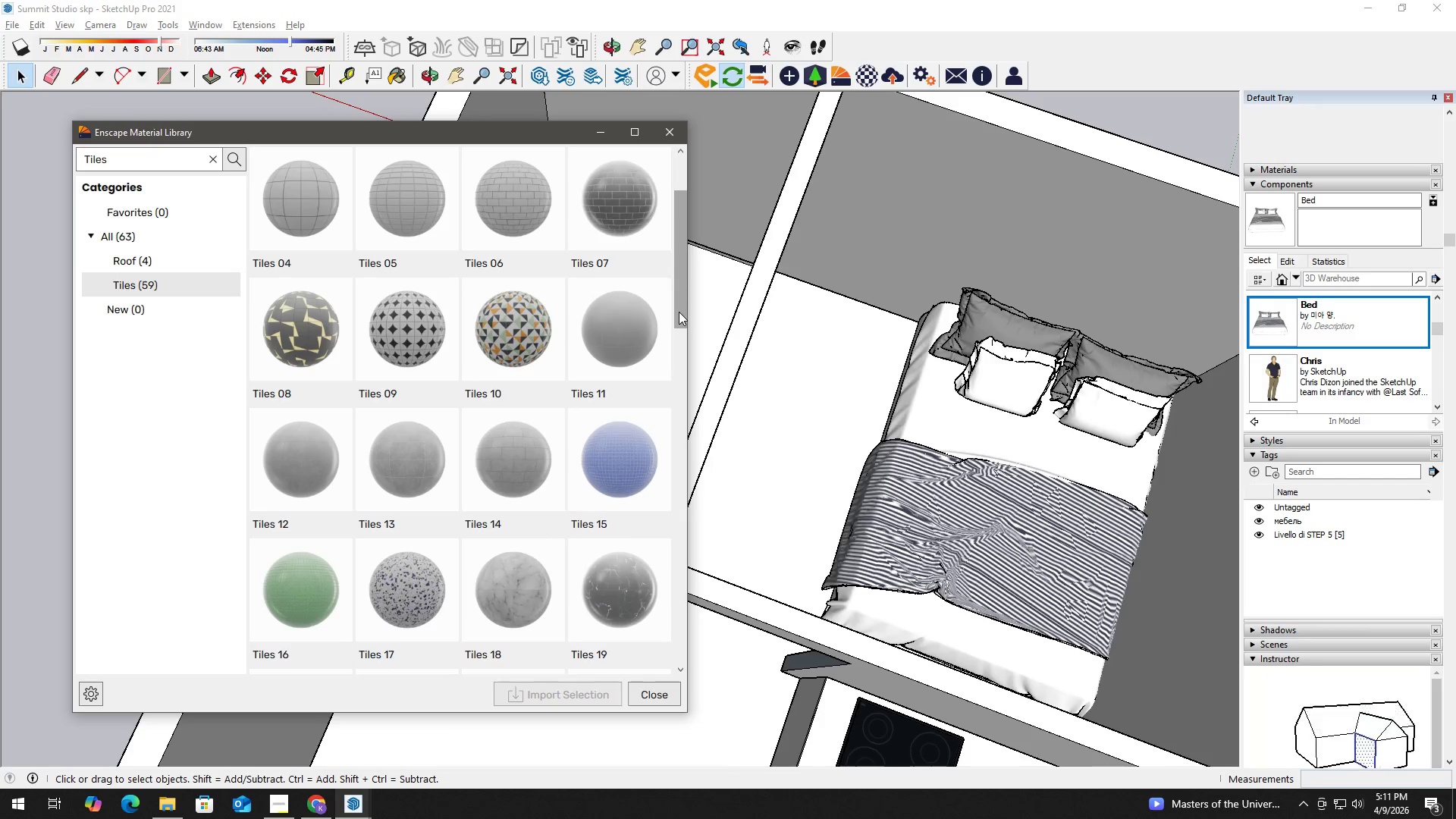 
left_click_drag(start_coordinate=[677, 313], to_coordinate=[679, 334])
 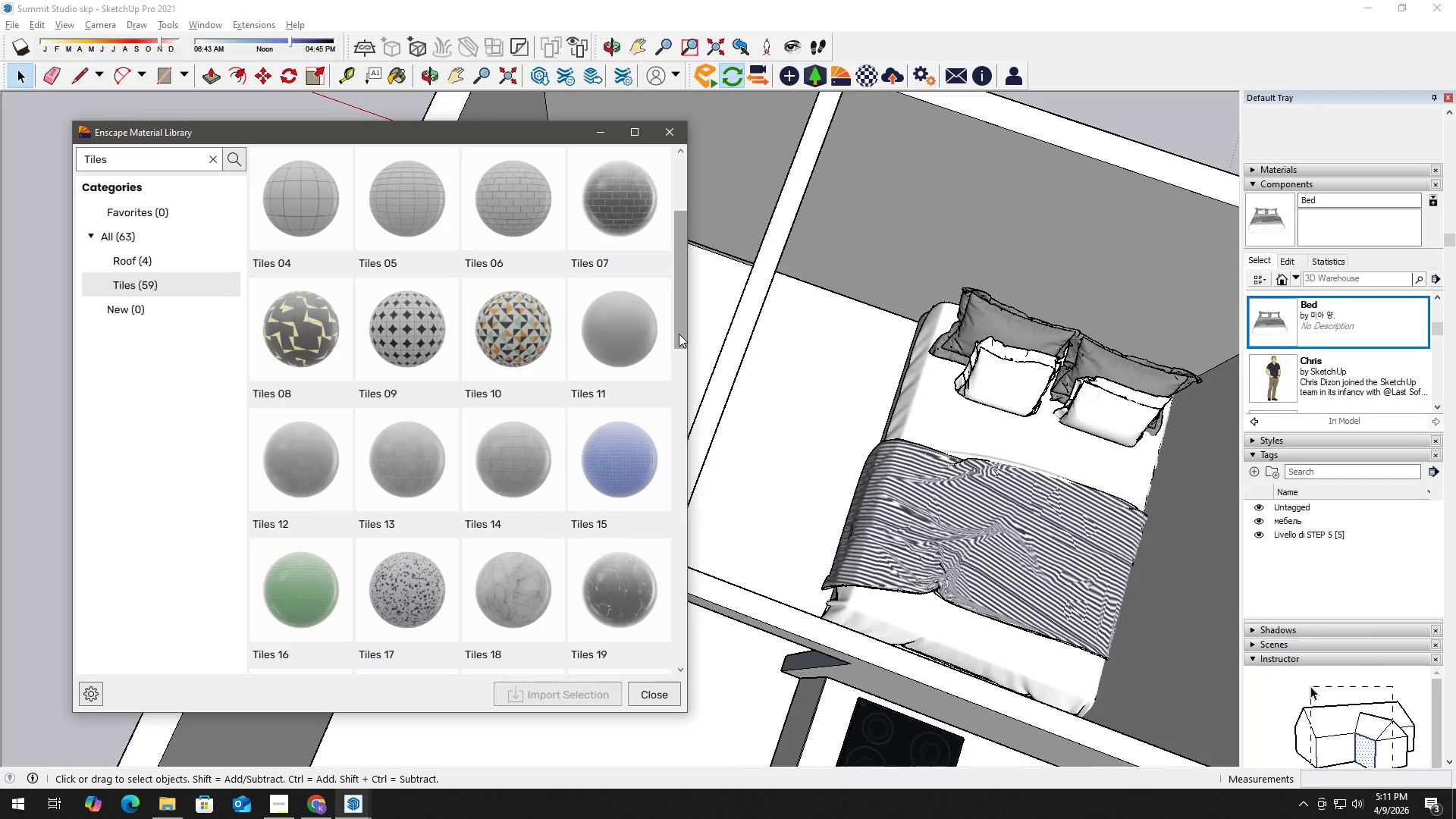 
left_click_drag(start_coordinate=[679, 334], to_coordinate=[679, 359])
 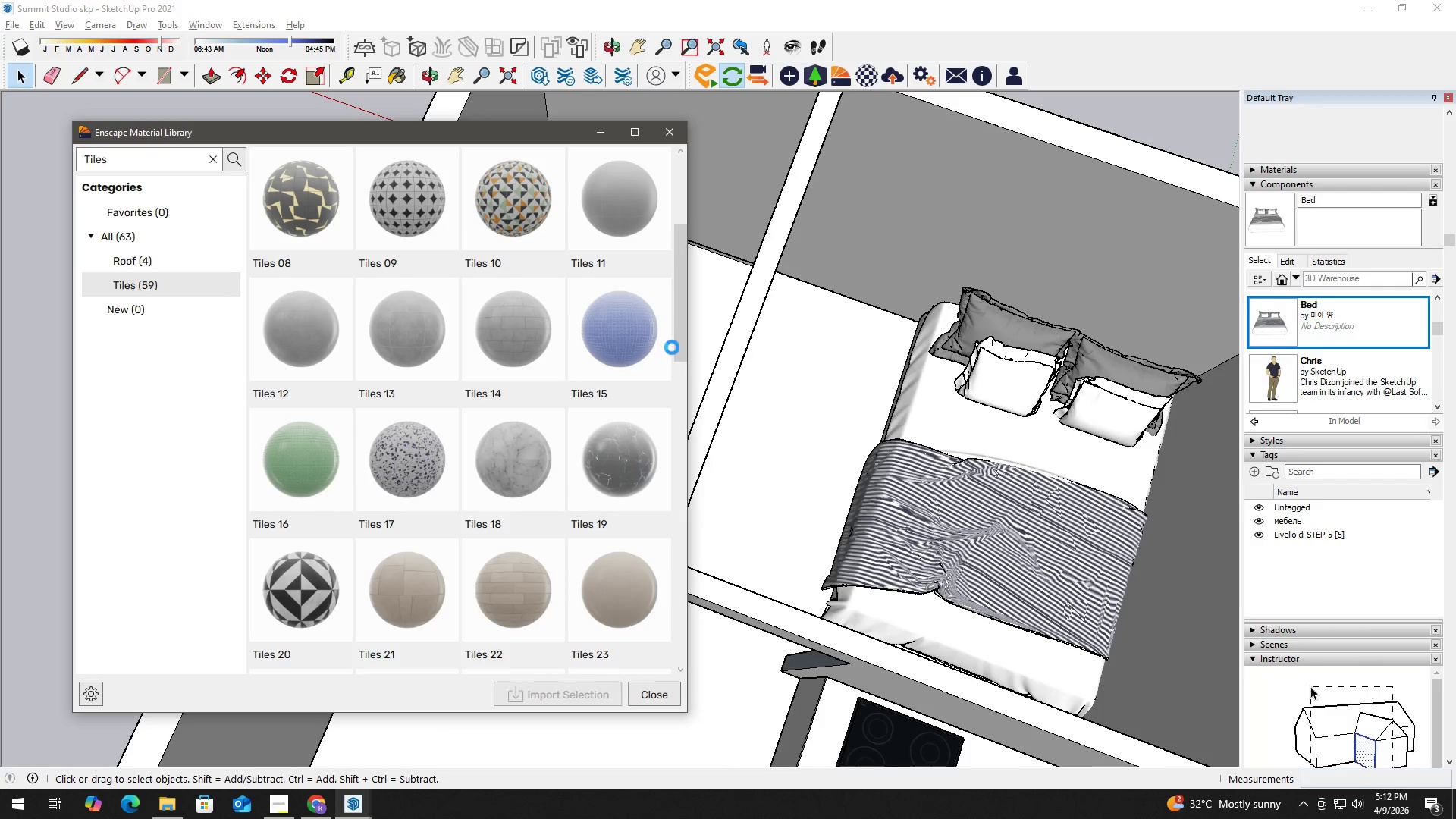 
wait(42.39)
 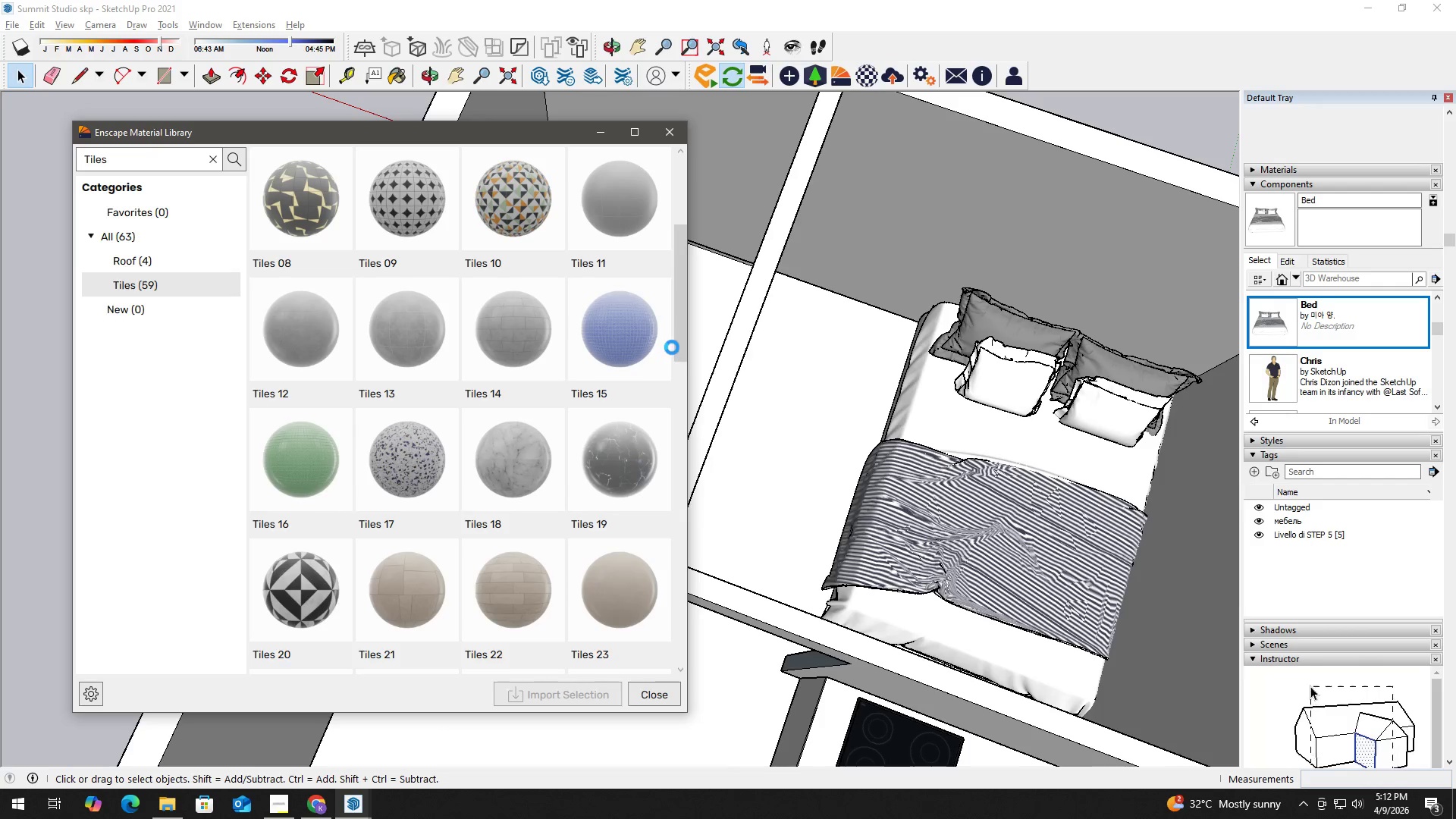 
scroll: coordinate [576, 439], scroll_direction: down, amount: 6.0
 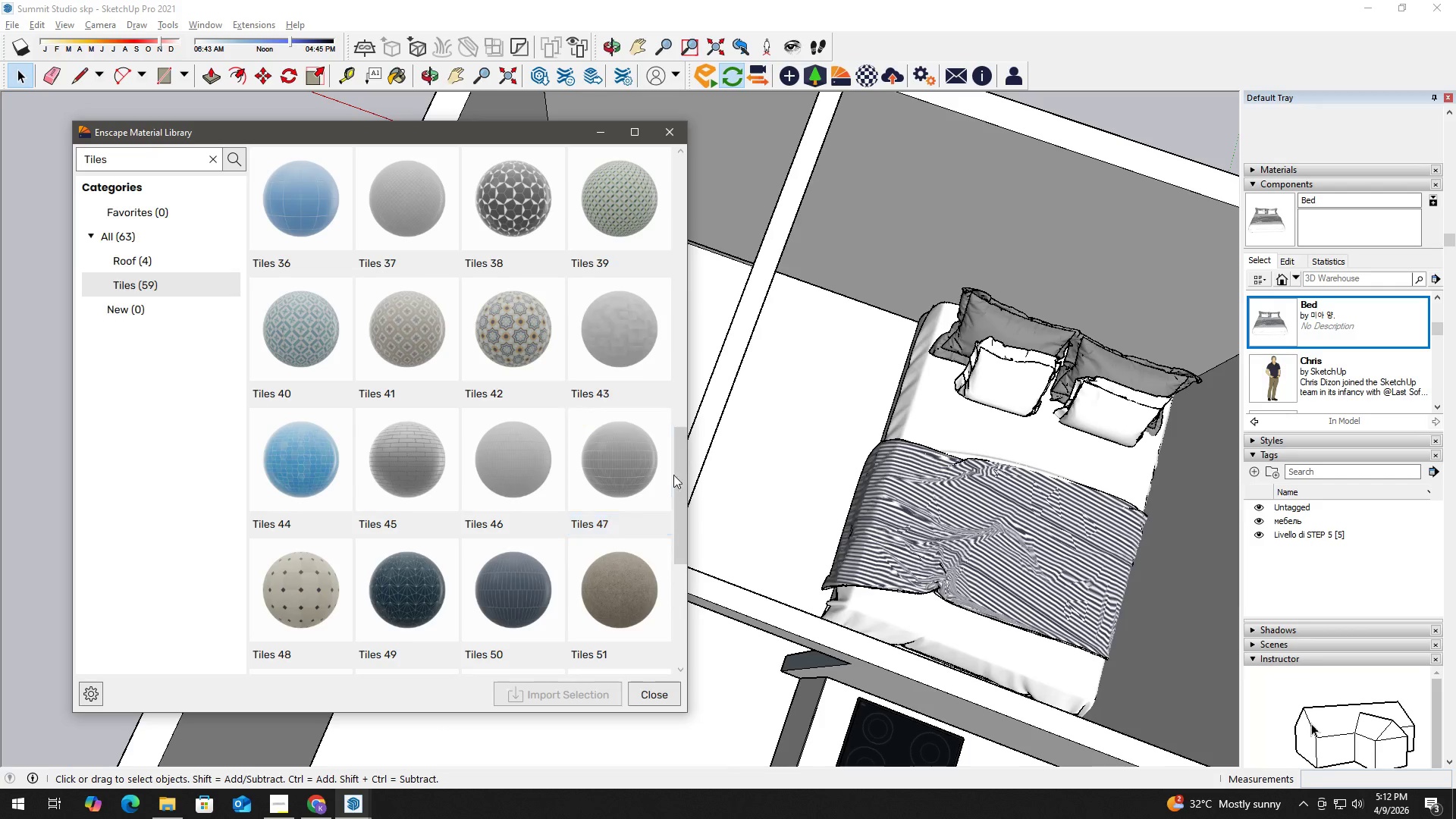 
left_click_drag(start_coordinate=[682, 466], to_coordinate=[678, 527])
 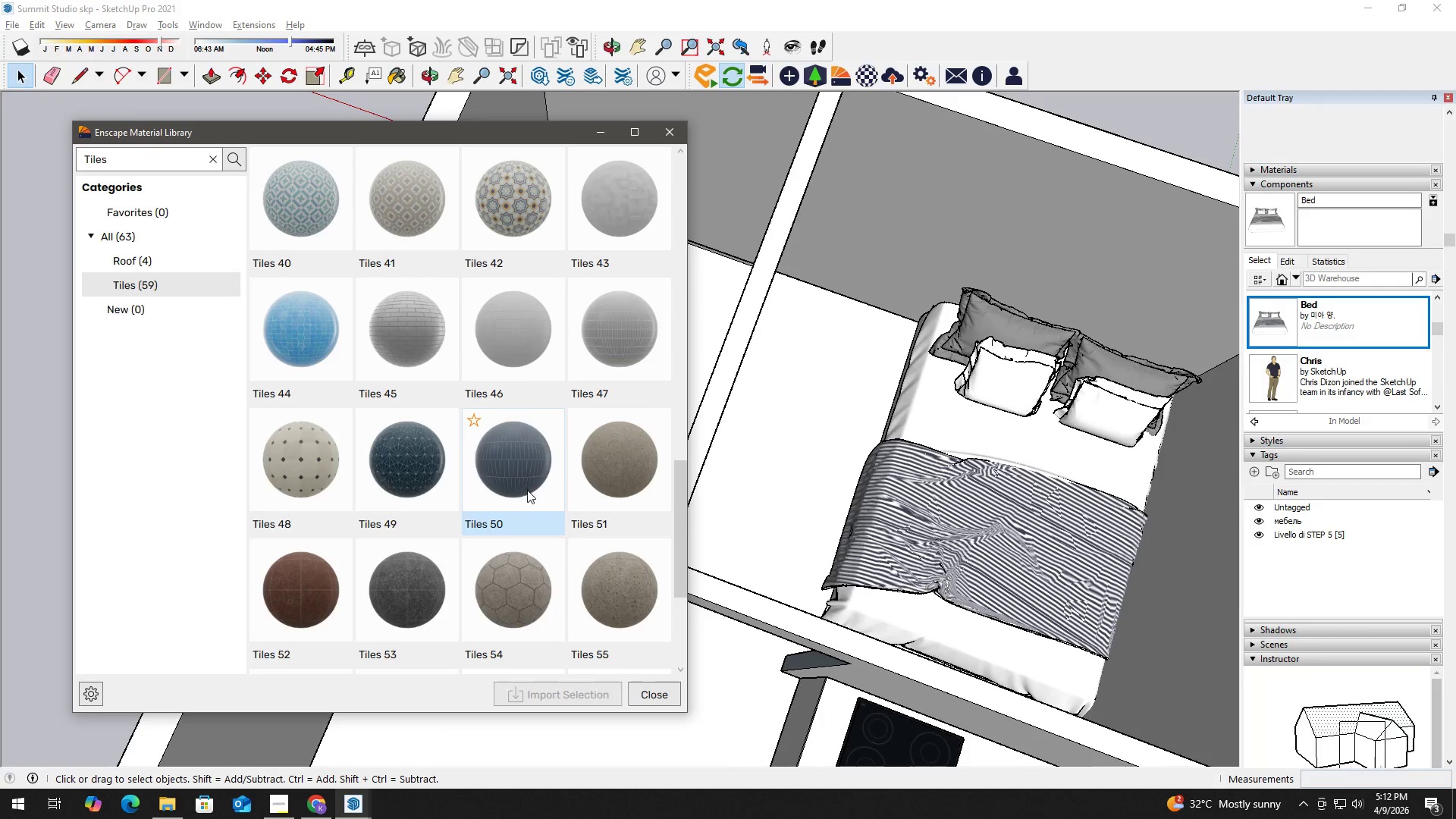 
scroll: coordinate [531, 500], scroll_direction: down, amount: 2.0
 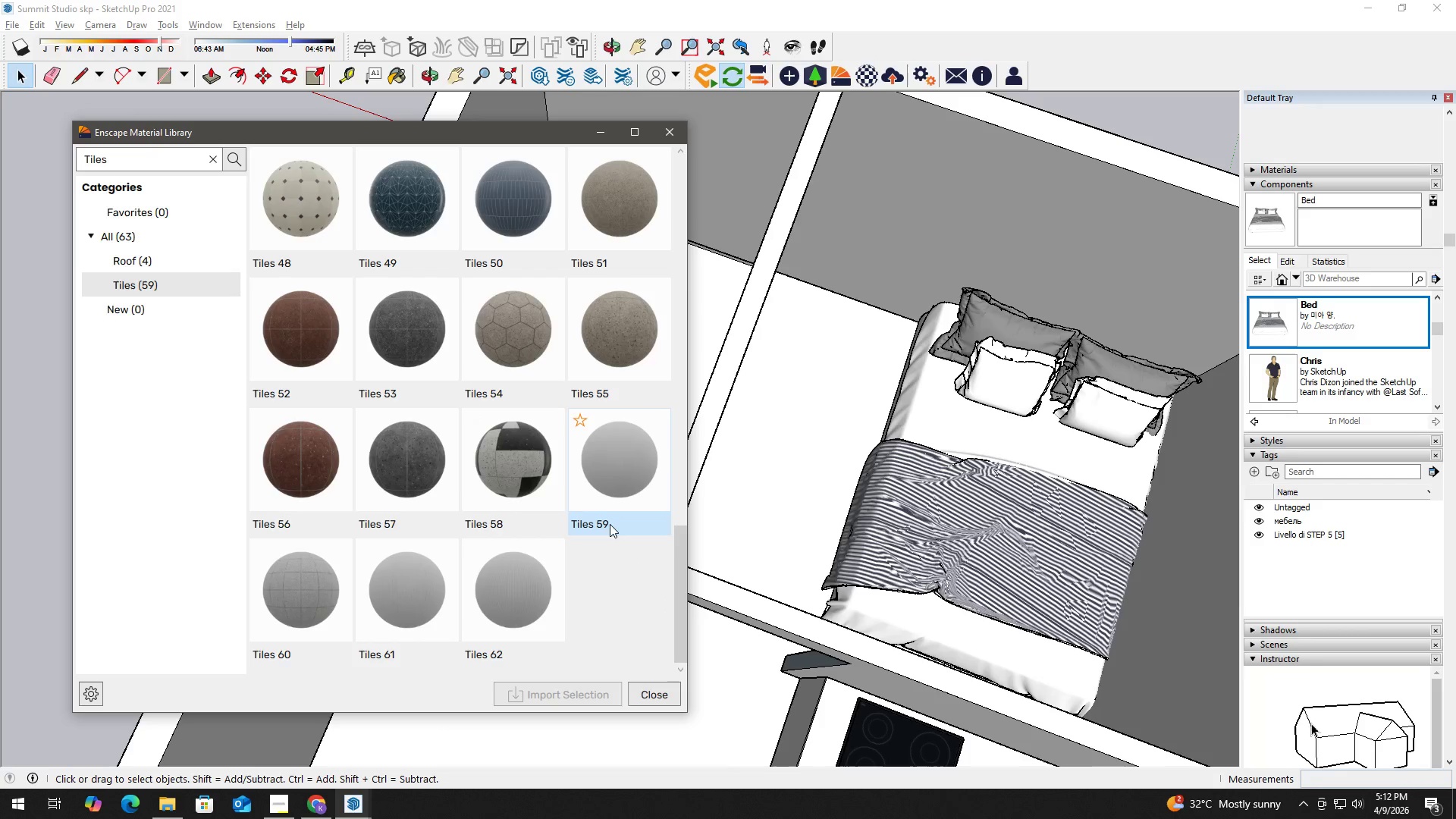 
scroll: coordinate [413, 403], scroll_direction: up, amount: 18.0
 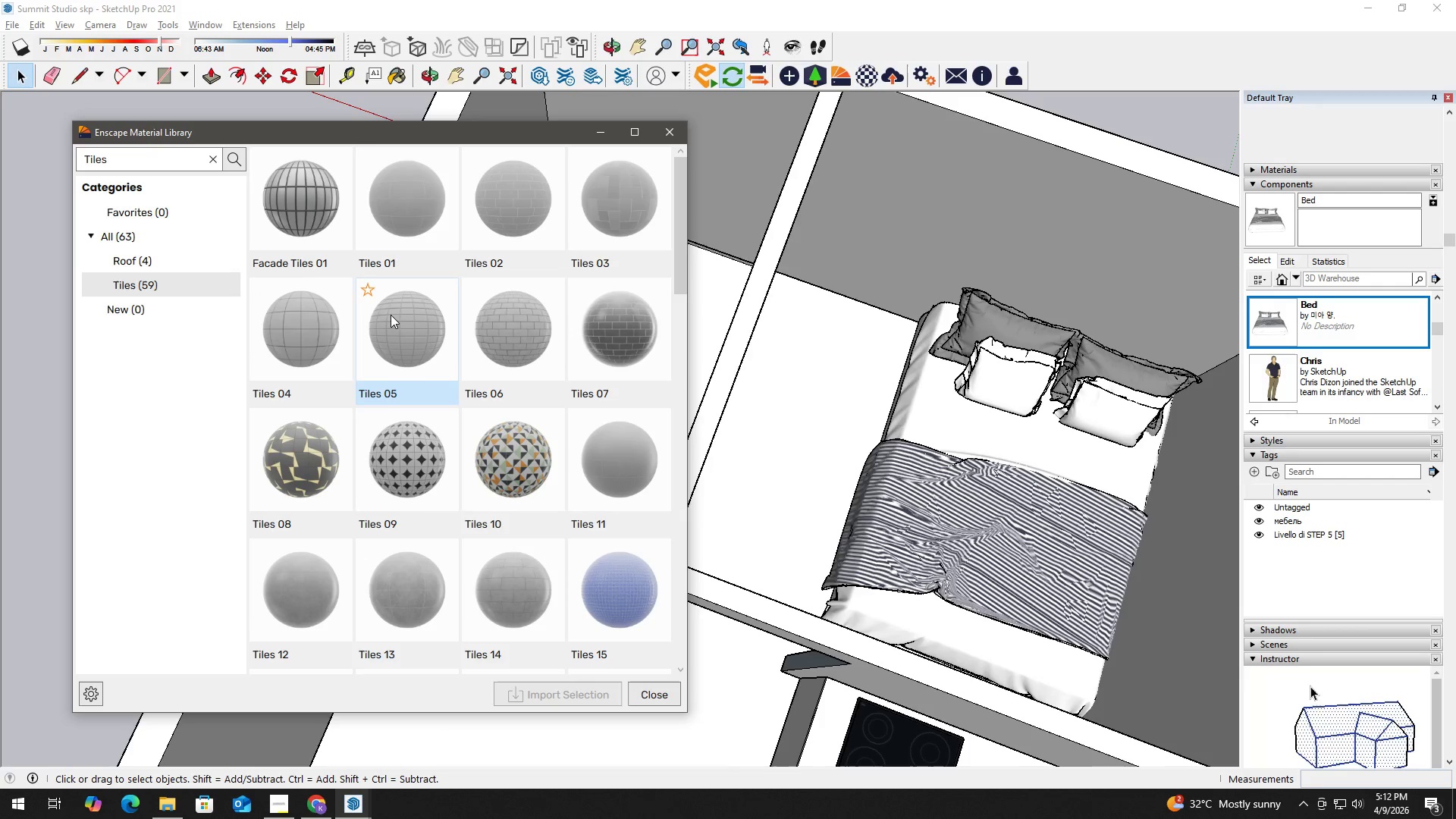 
left_click([295, 313])
 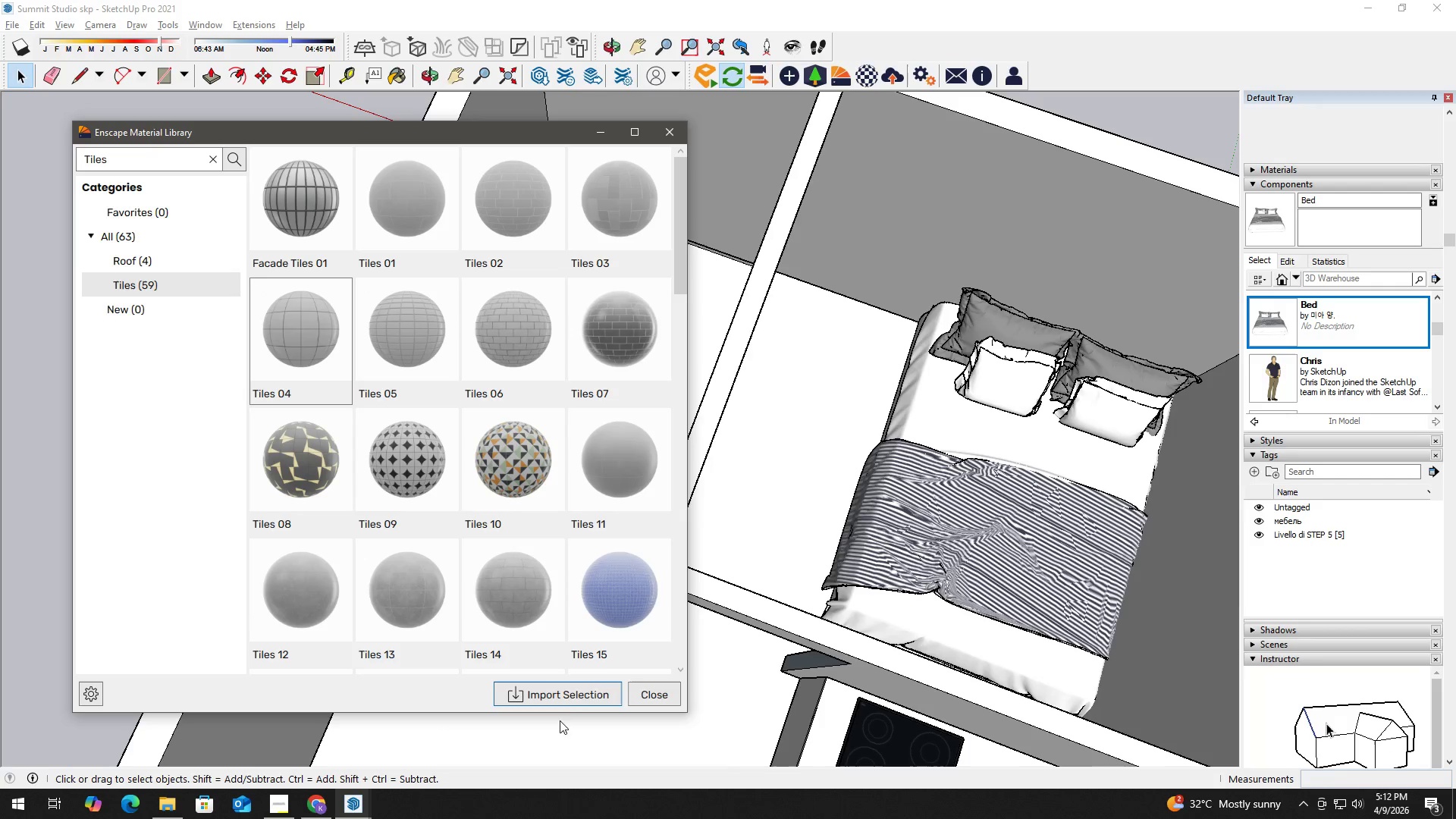 
left_click([578, 701])
 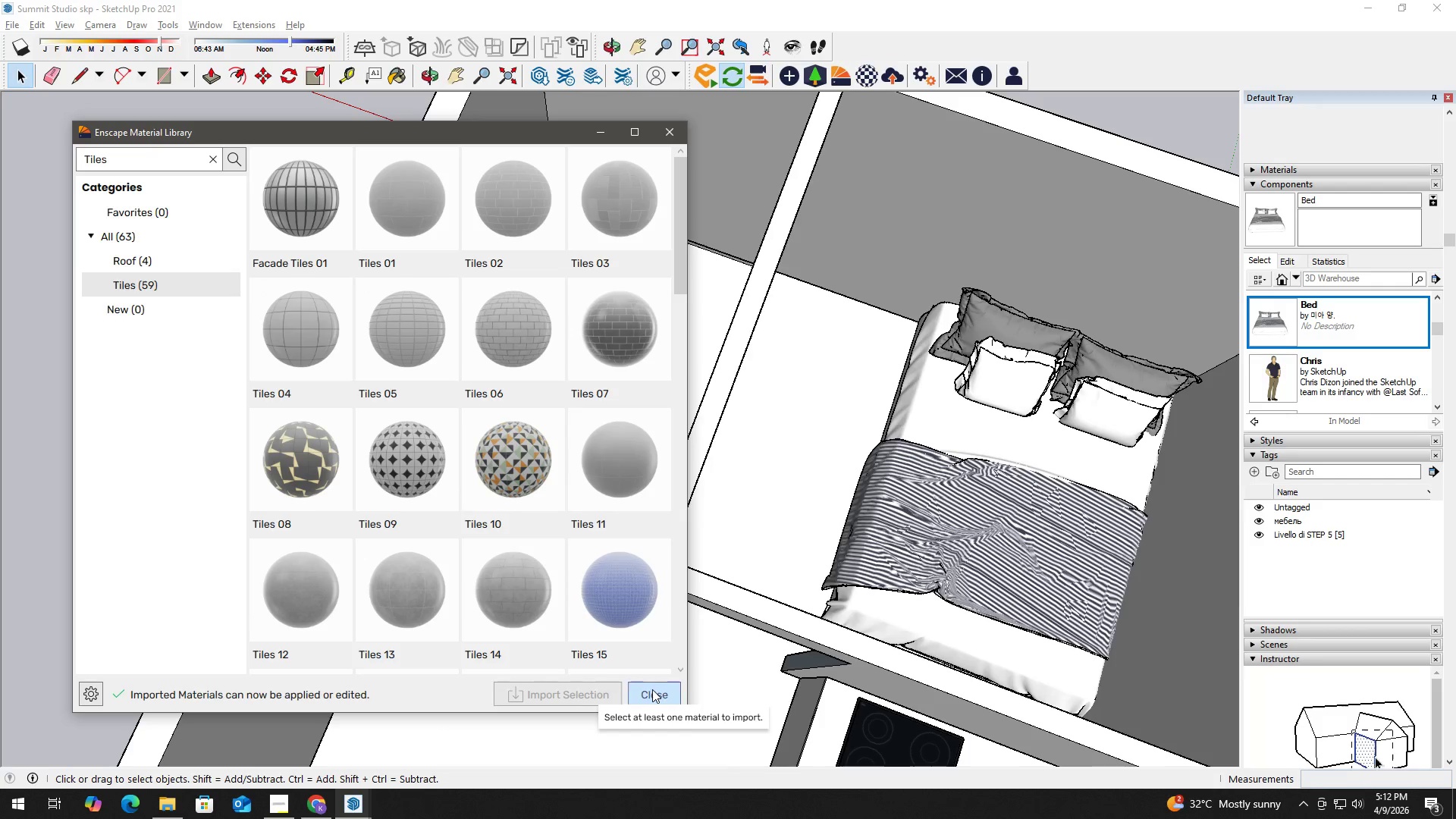 
double_click([608, 417])
 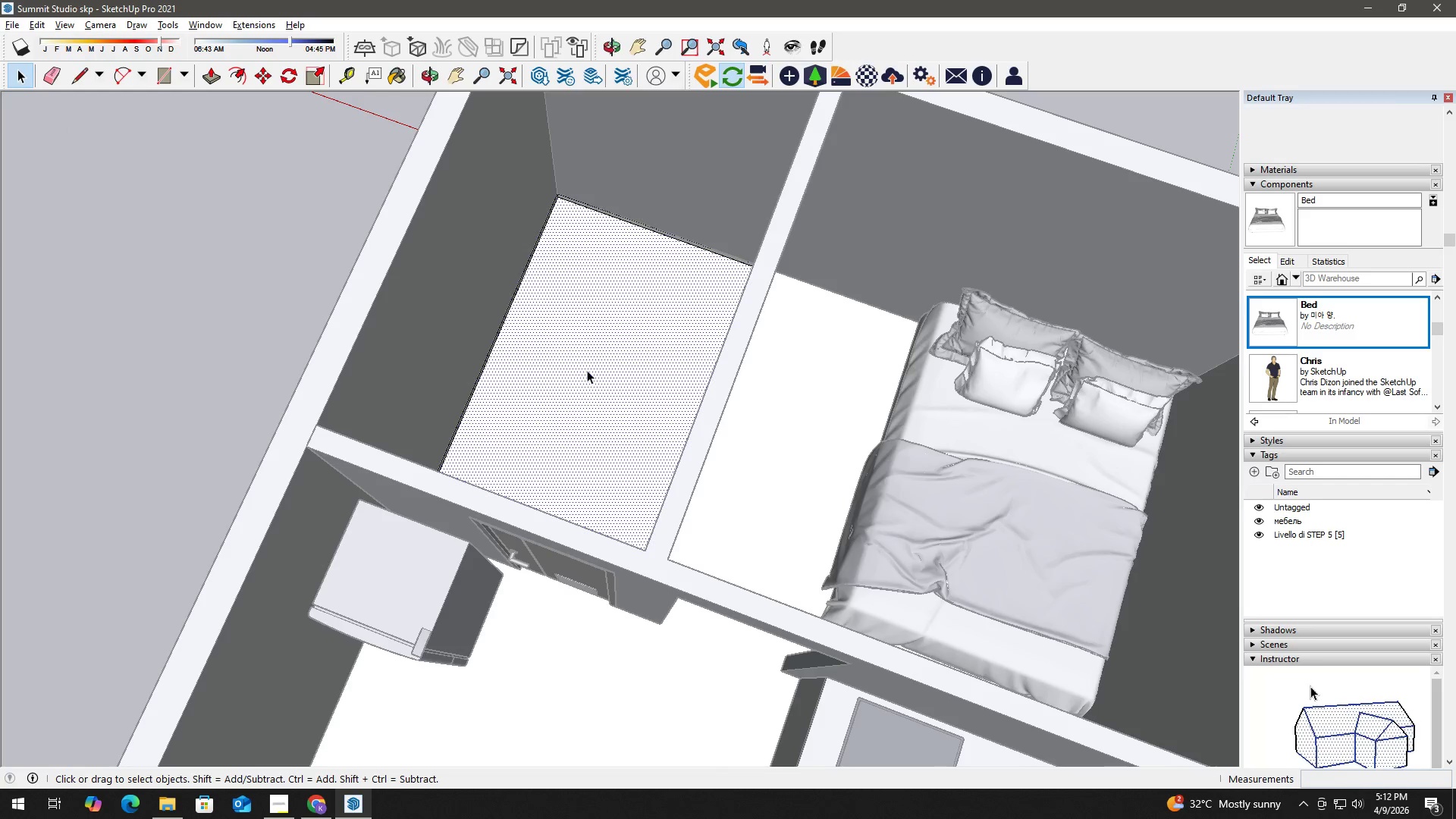 
key(B)
 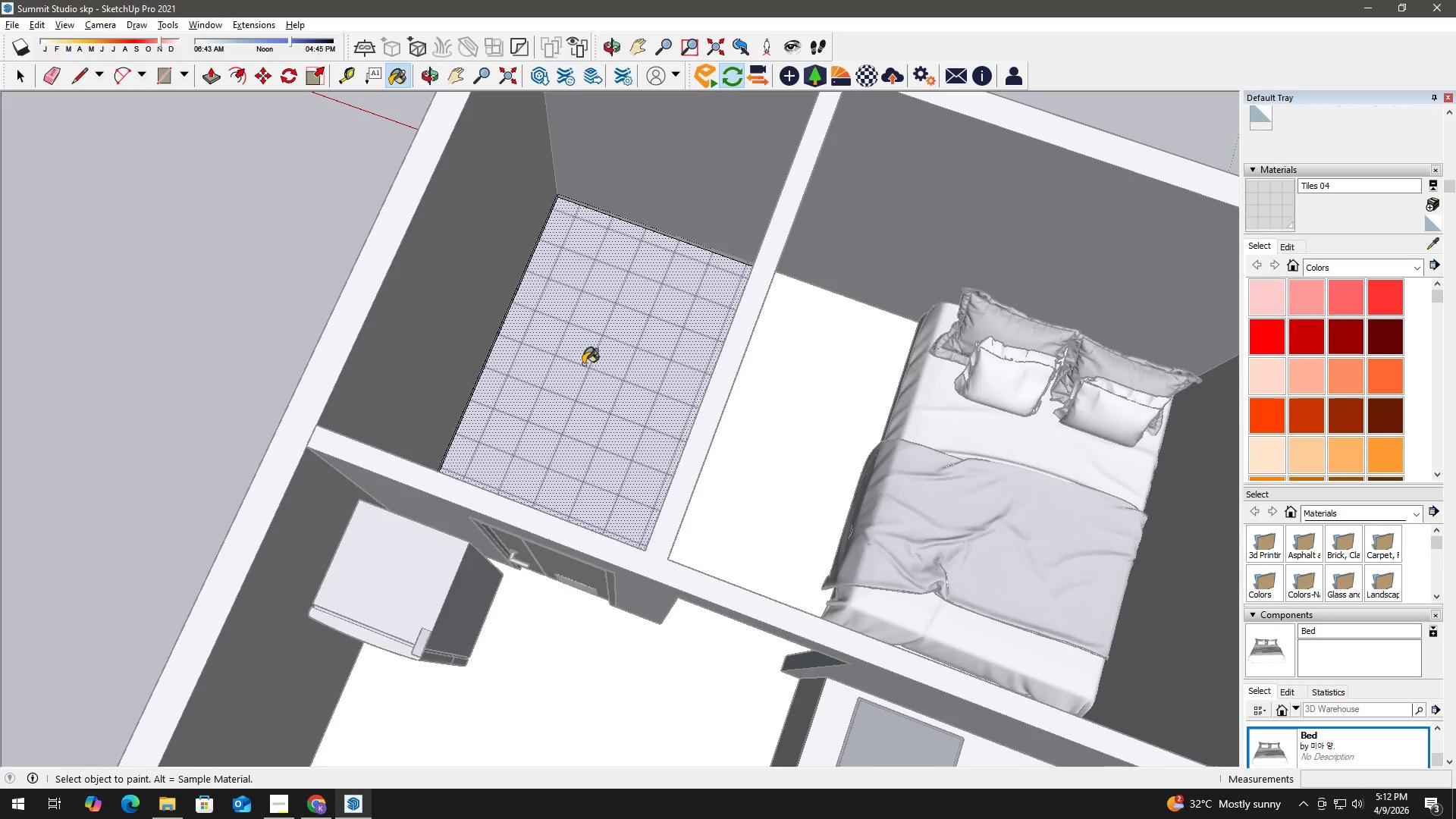 
key(Space)
 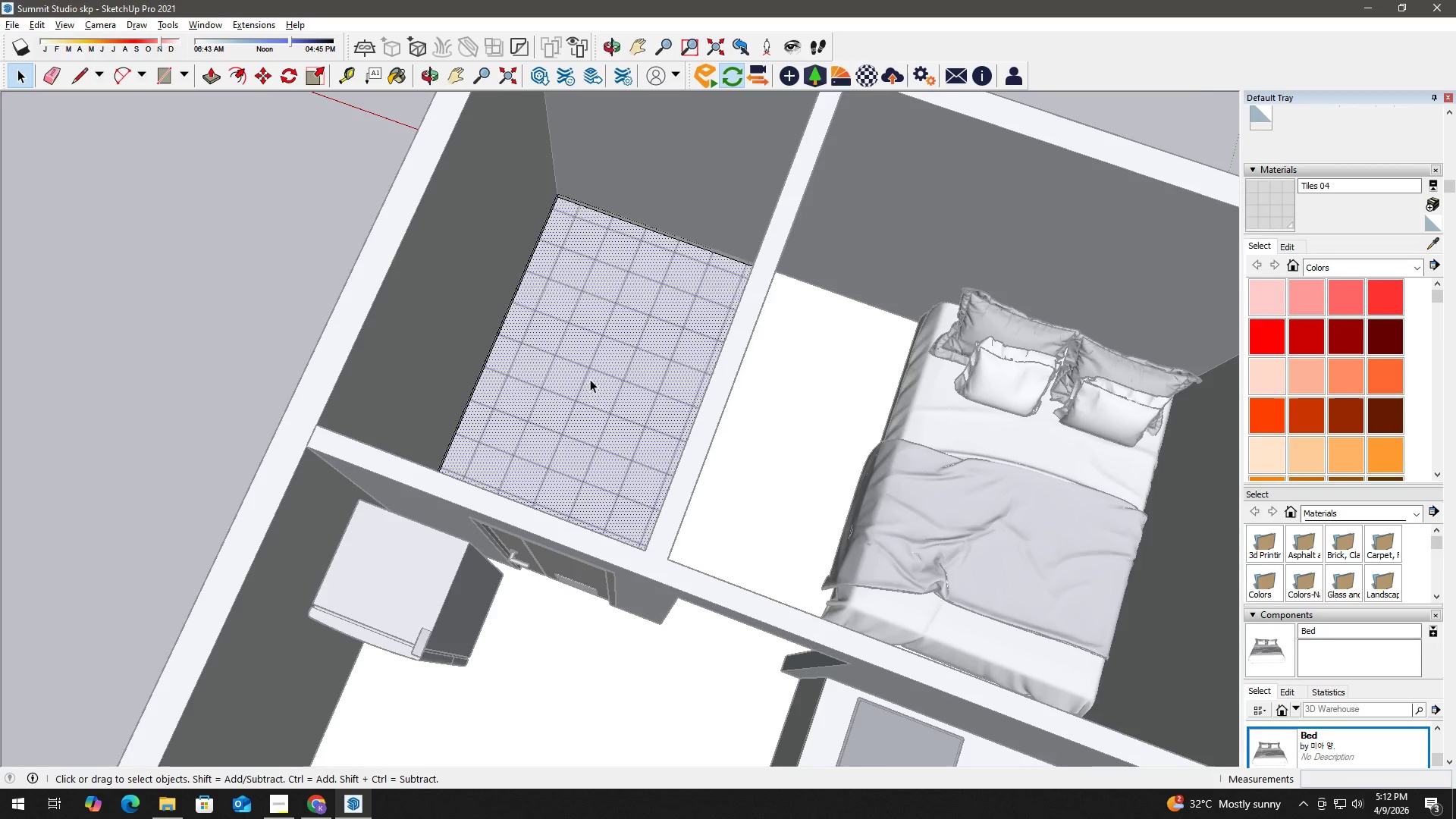 
scroll: coordinate [560, 381], scroll_direction: down, amount: 6.0
 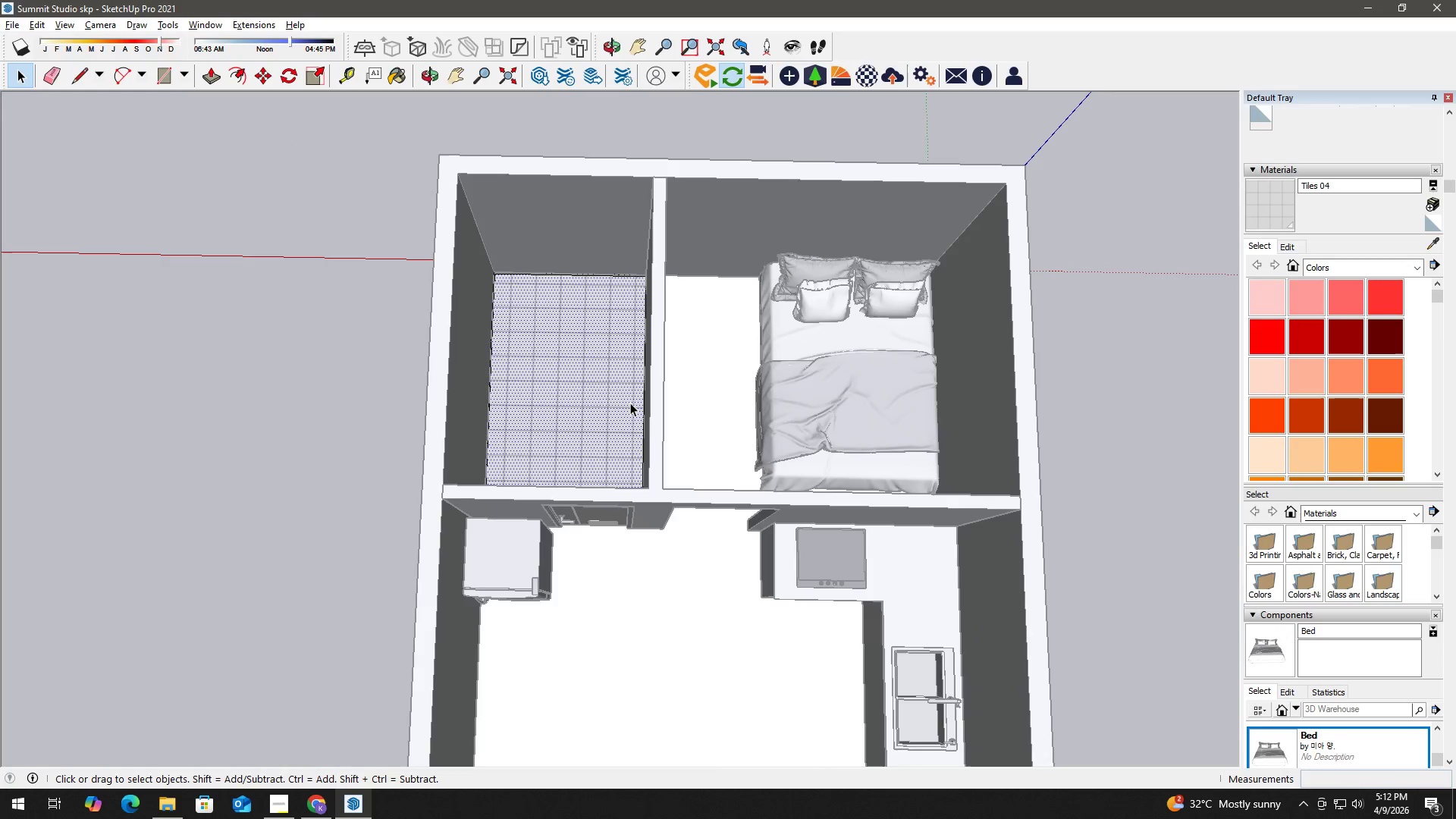 
scroll: coordinate [572, 383], scroll_direction: up, amount: 6.0
 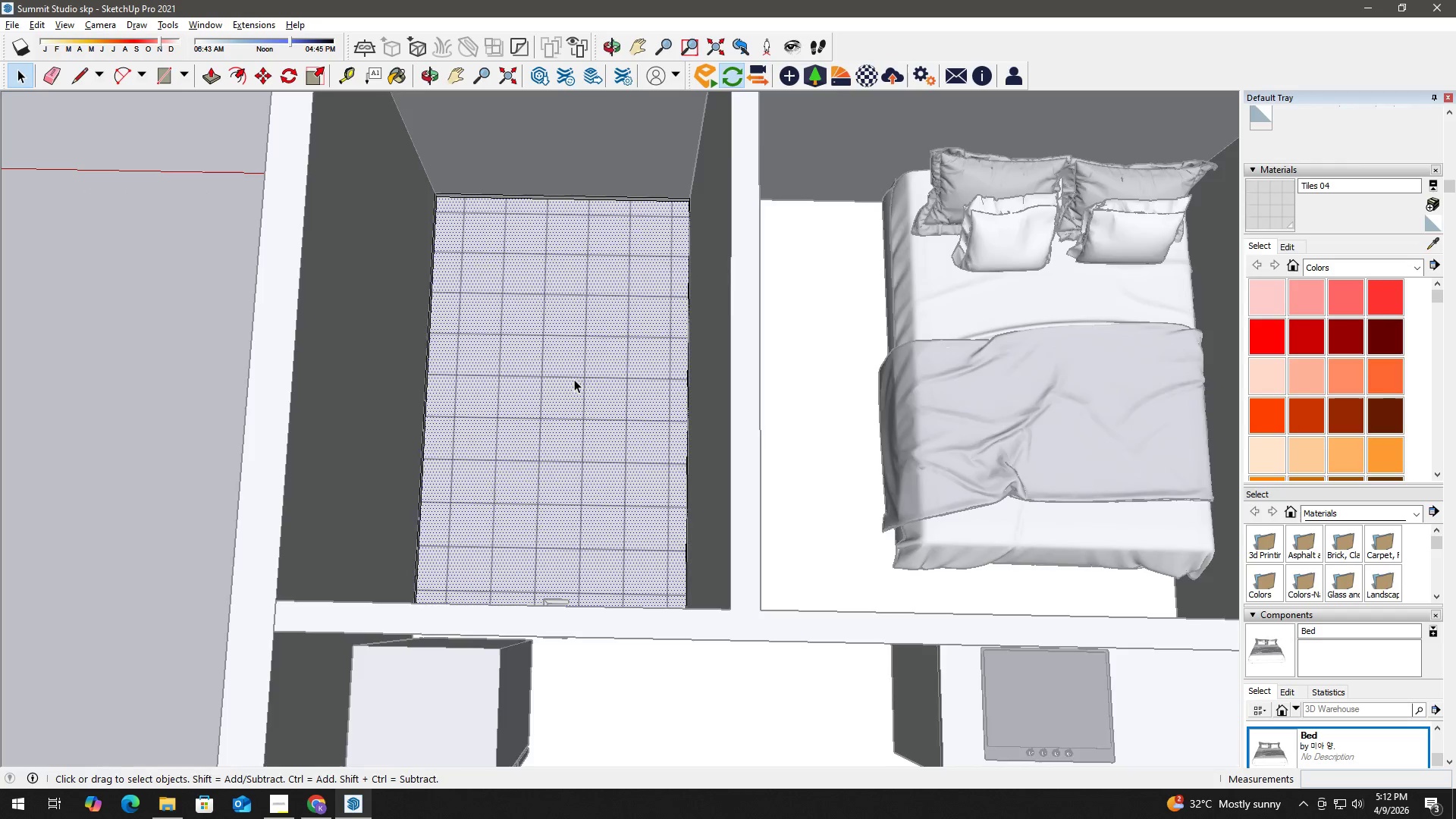 
key(T)
 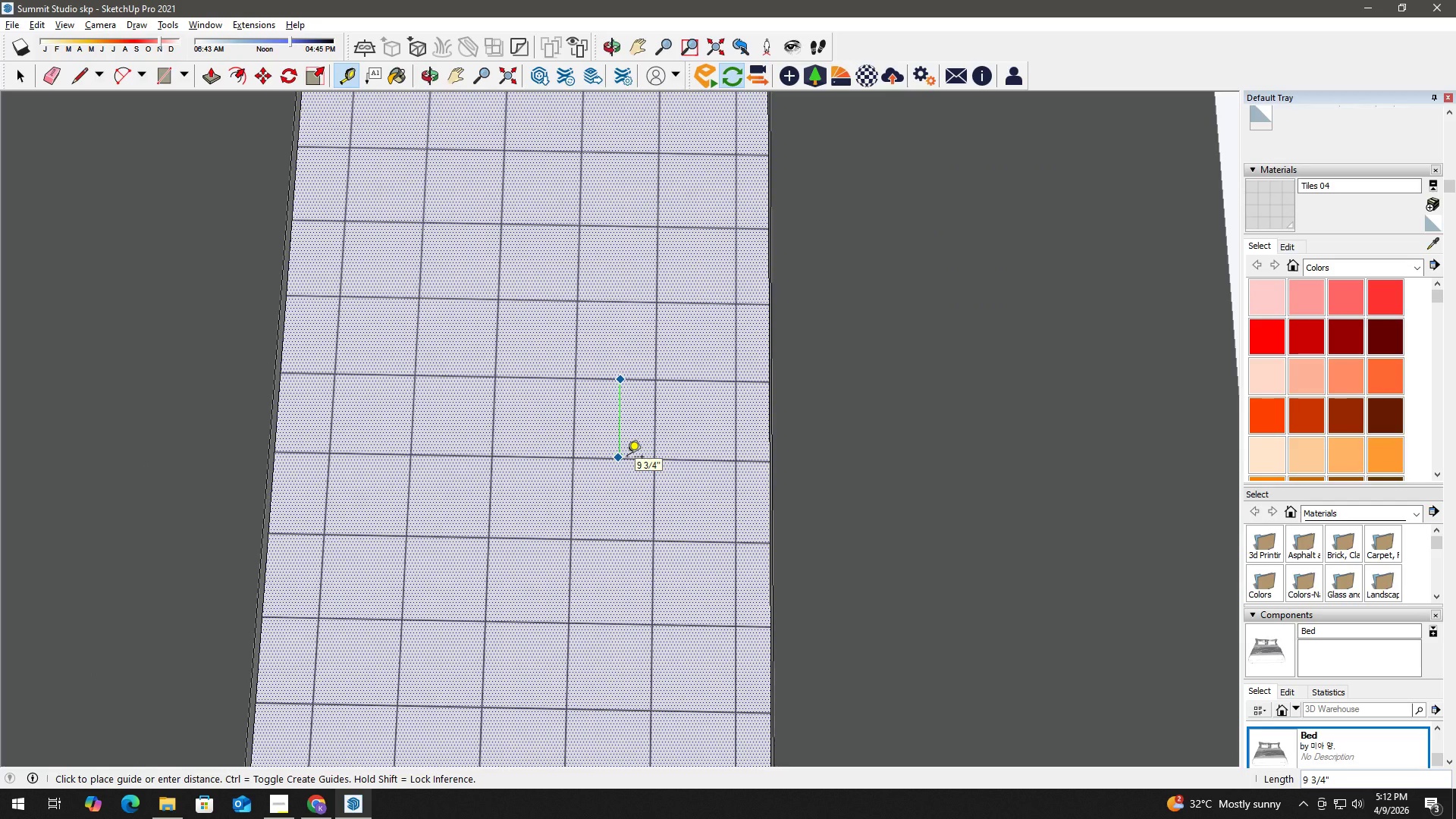 
scroll: coordinate [616, 379], scroll_direction: up, amount: 6.0
 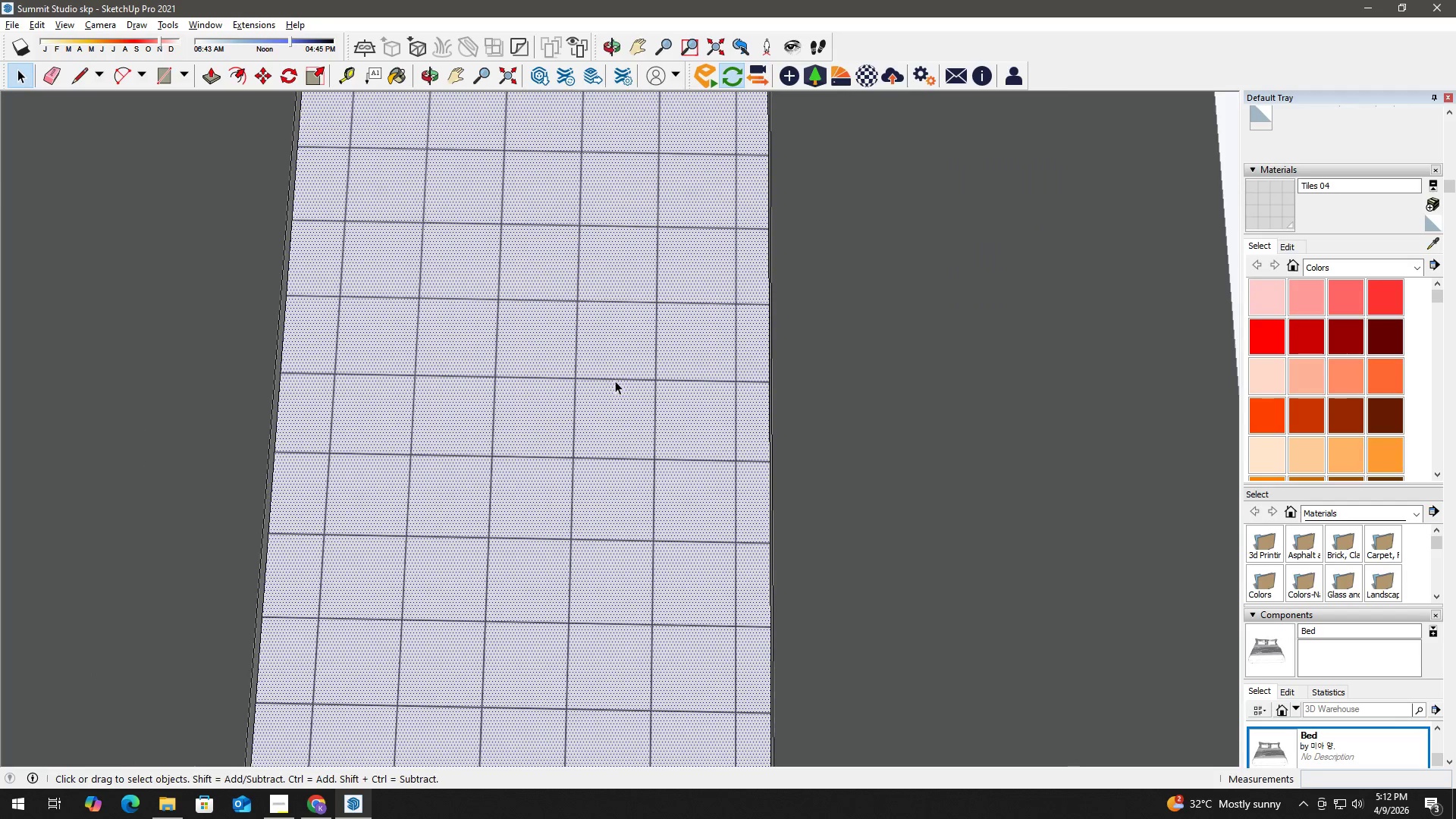 
key(Space)
 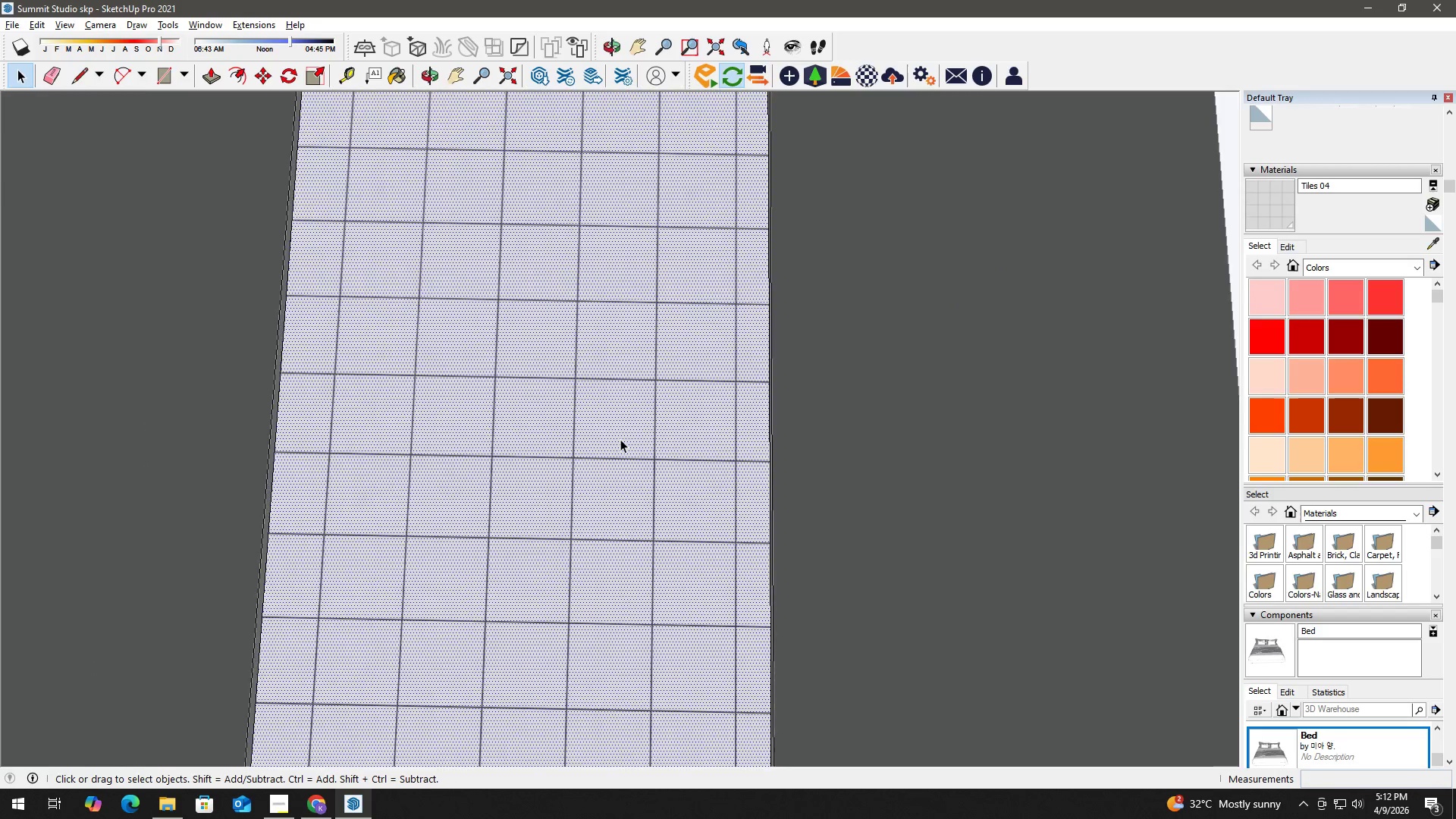 
key(Escape)
 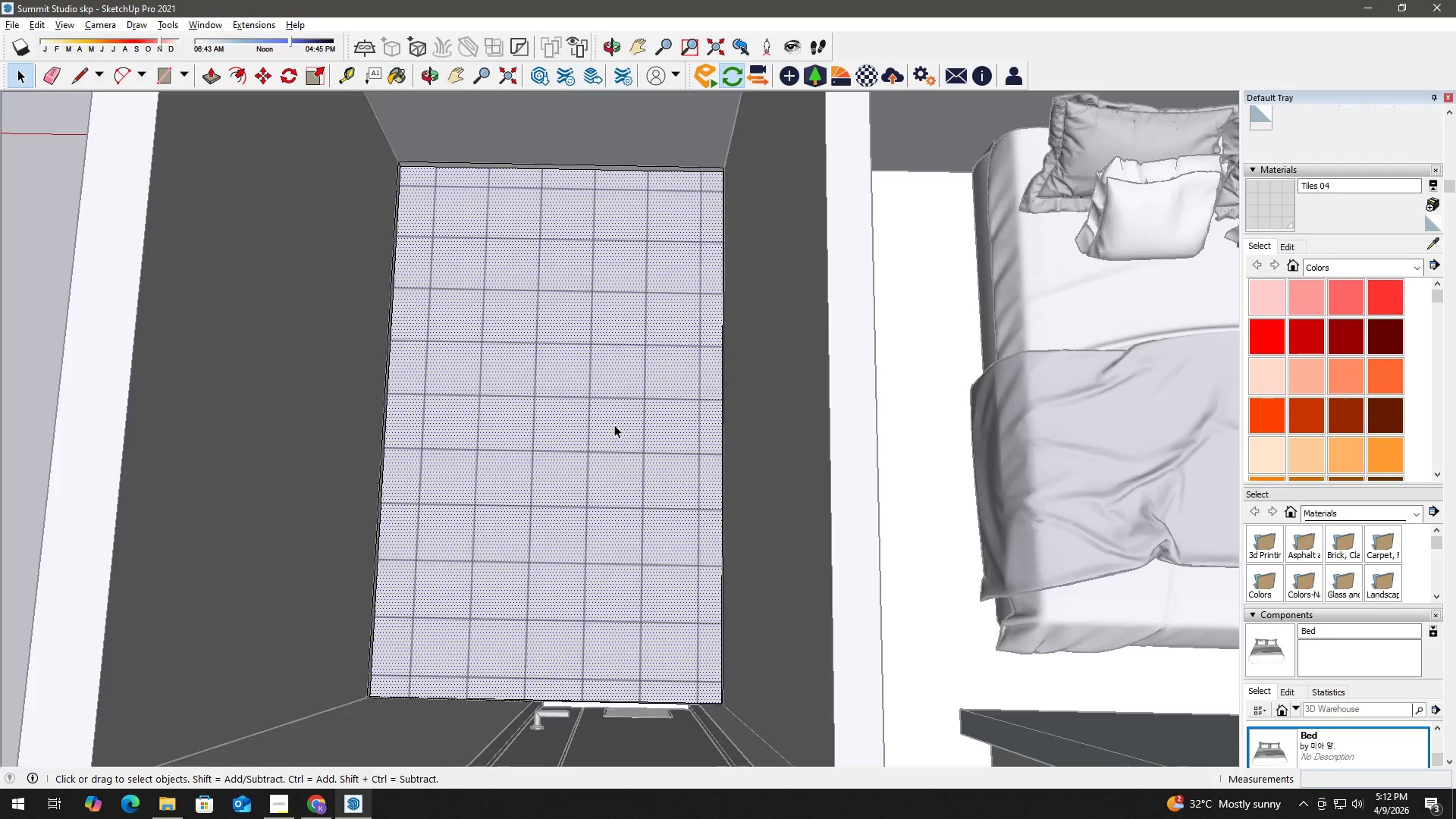 
key(Escape)
 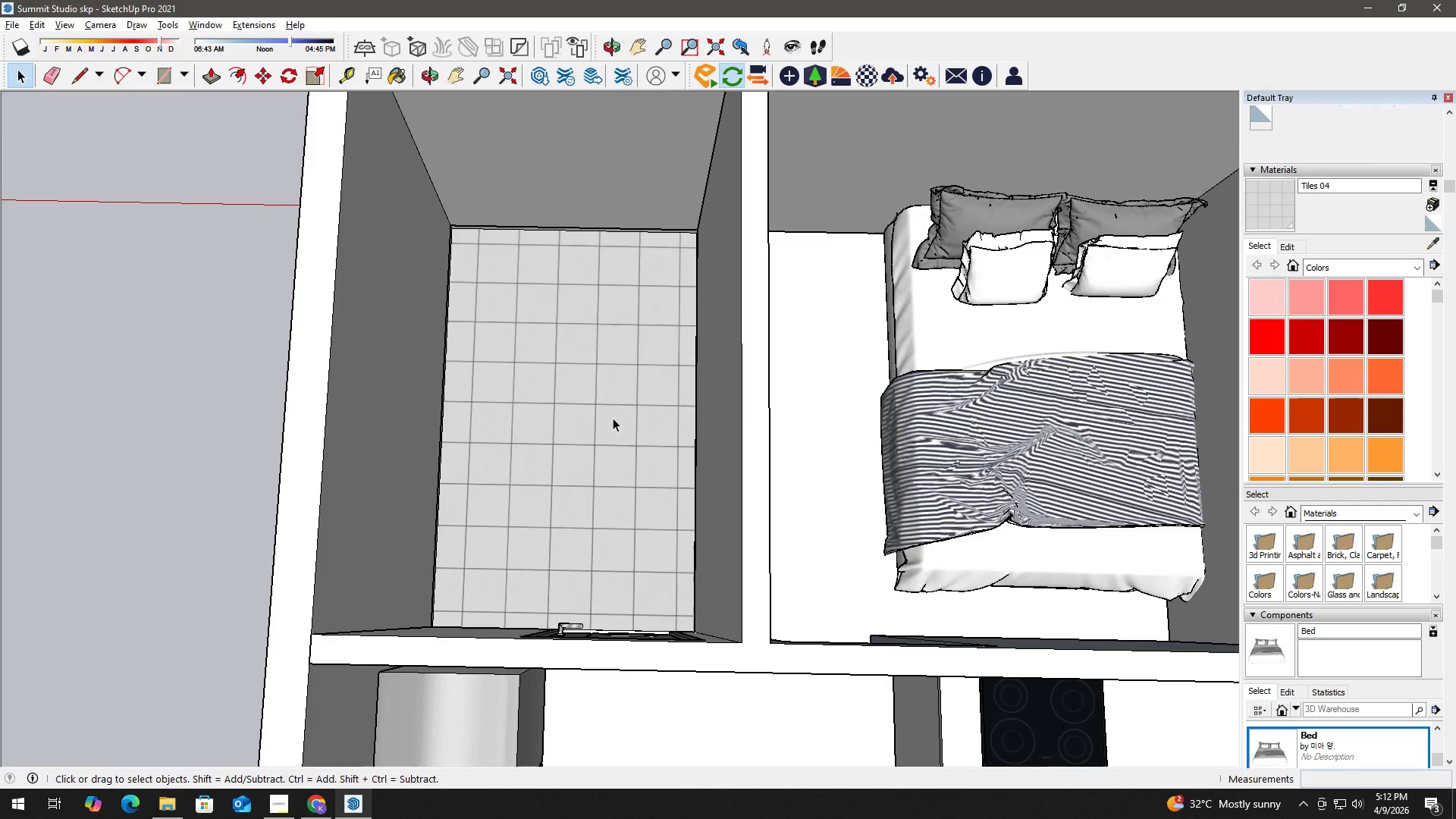 
key(Space)
 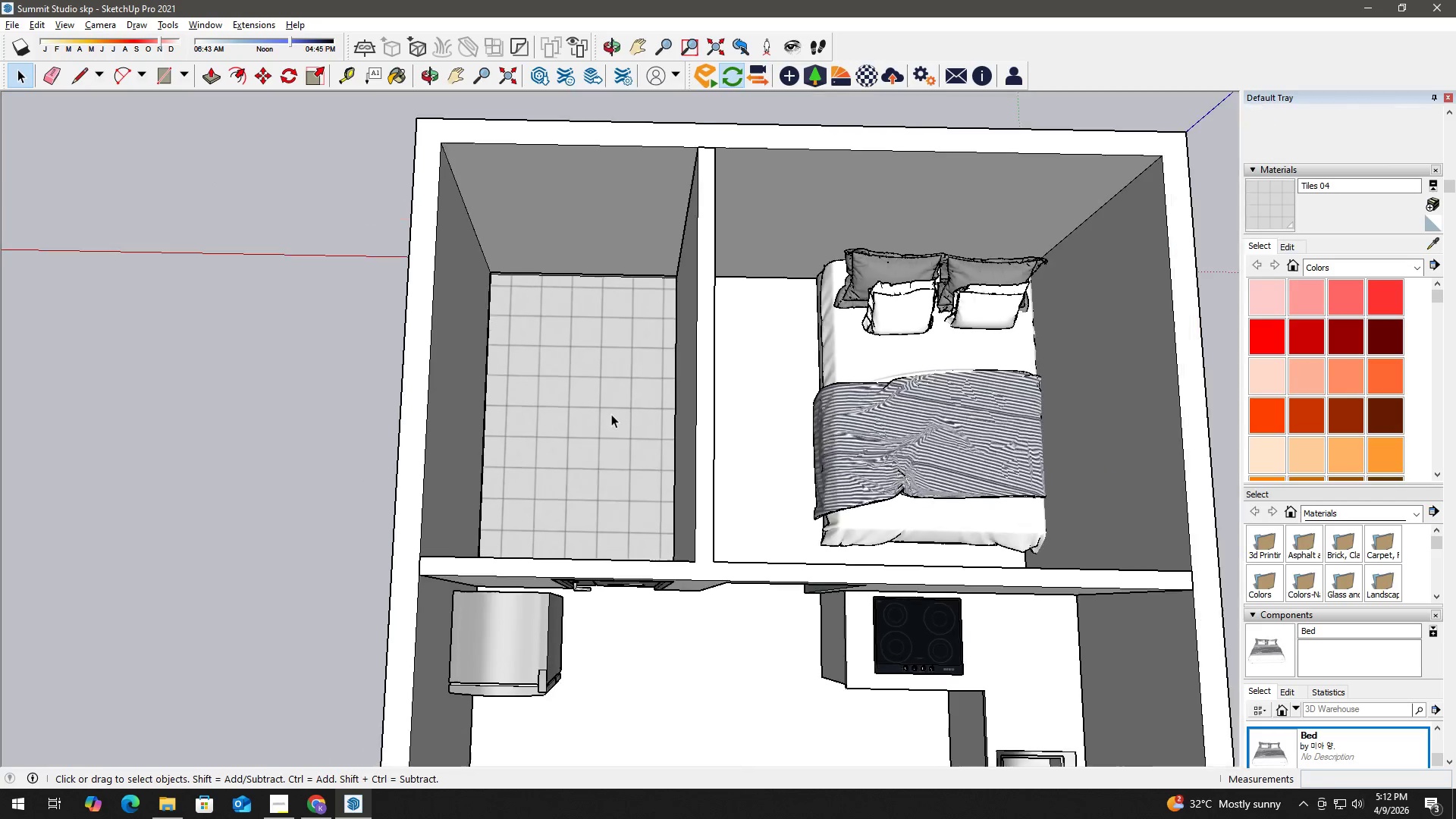 
key(Escape)
 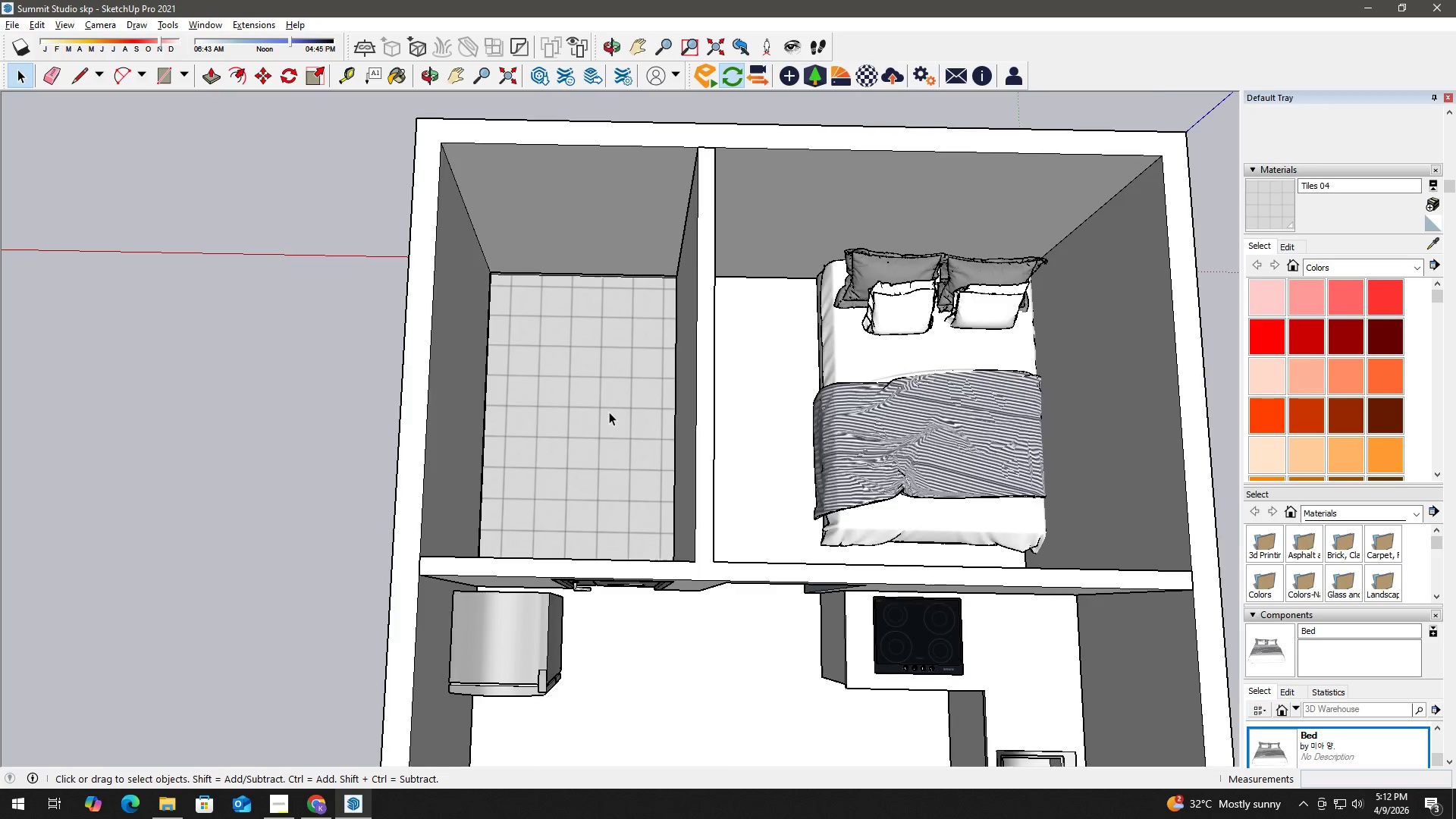 
key(Escape)
 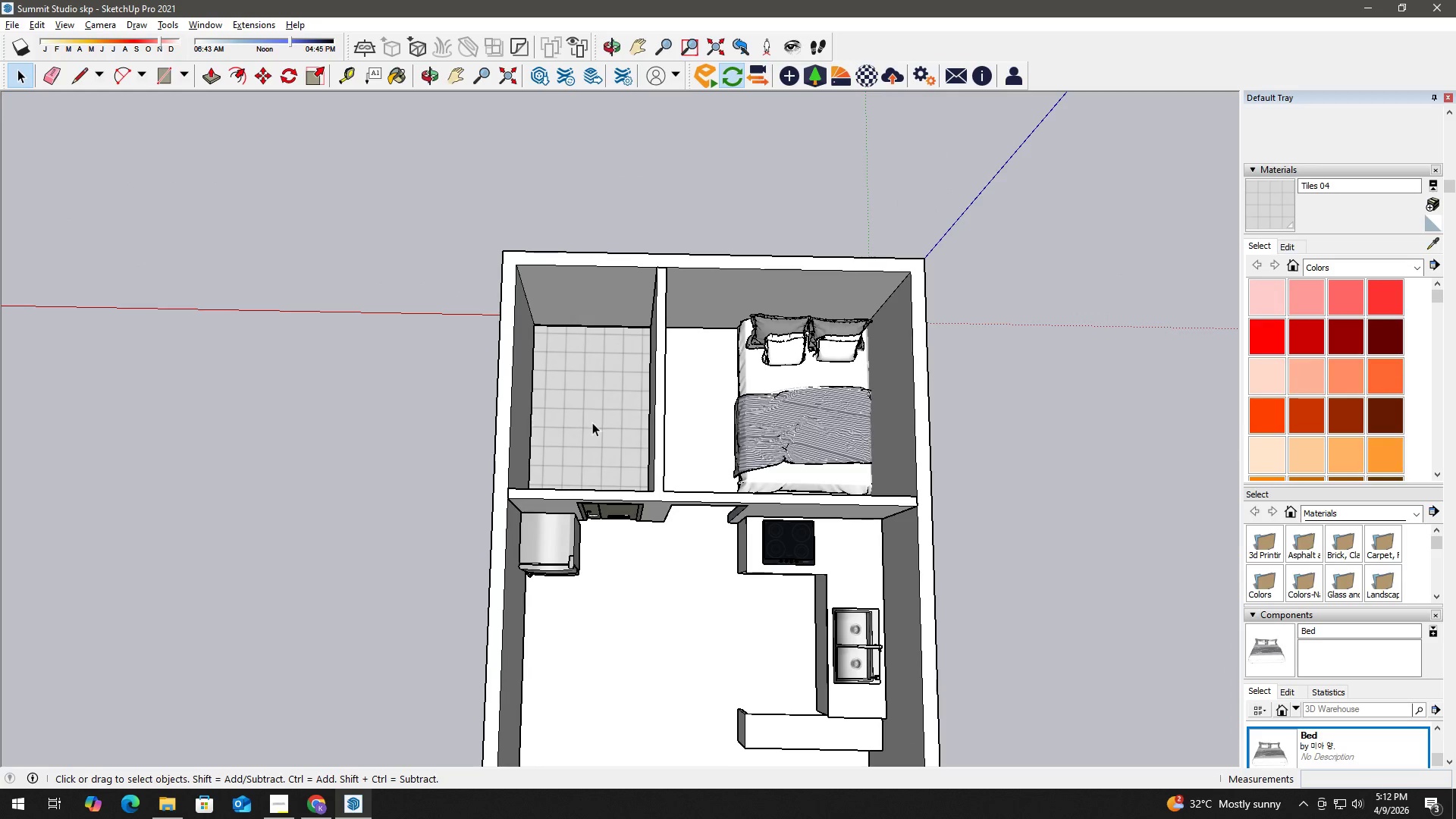 
scroll: coordinate [606, 413], scroll_direction: down, amount: 17.0
 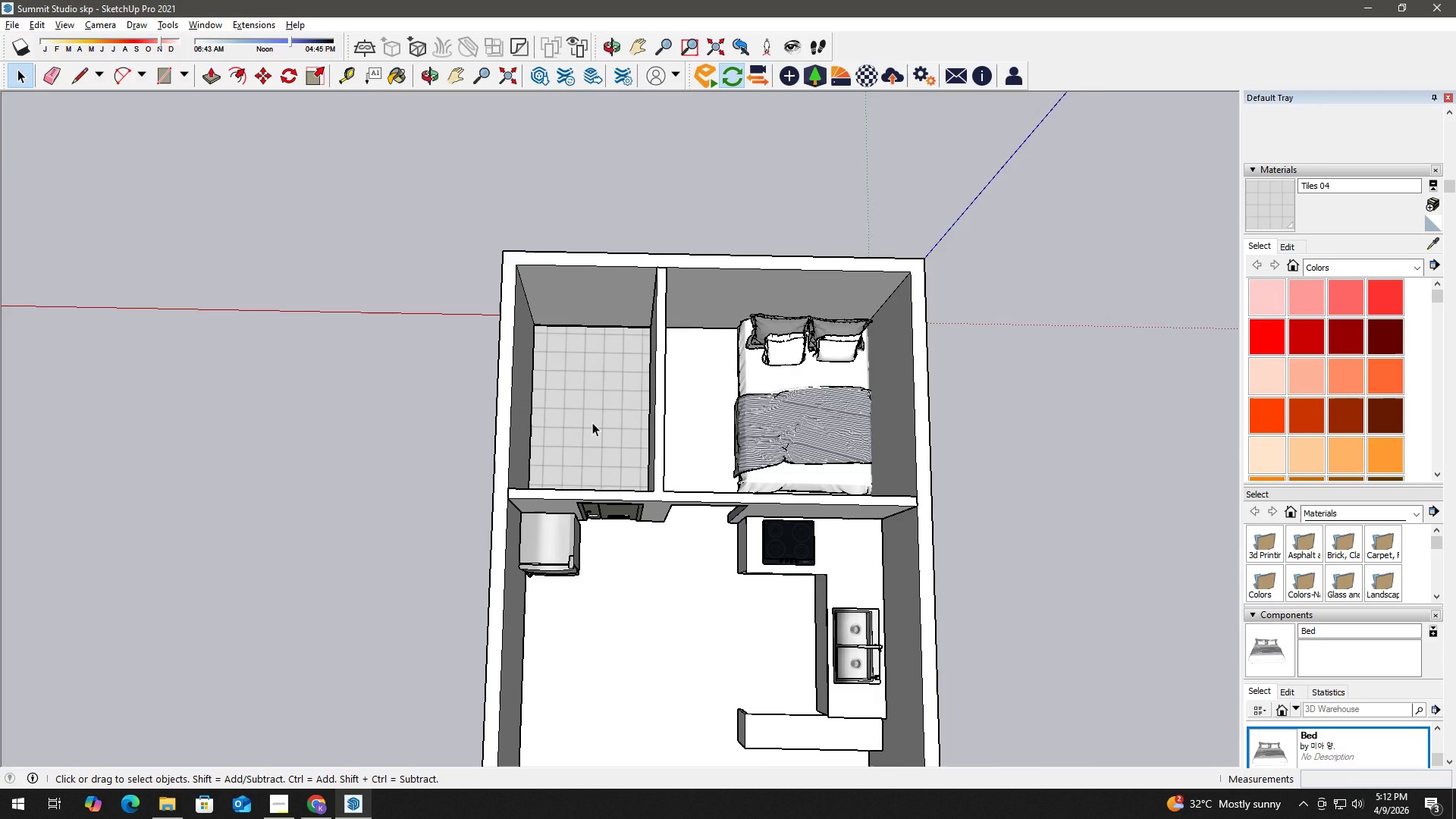 
left_click([592, 422])
 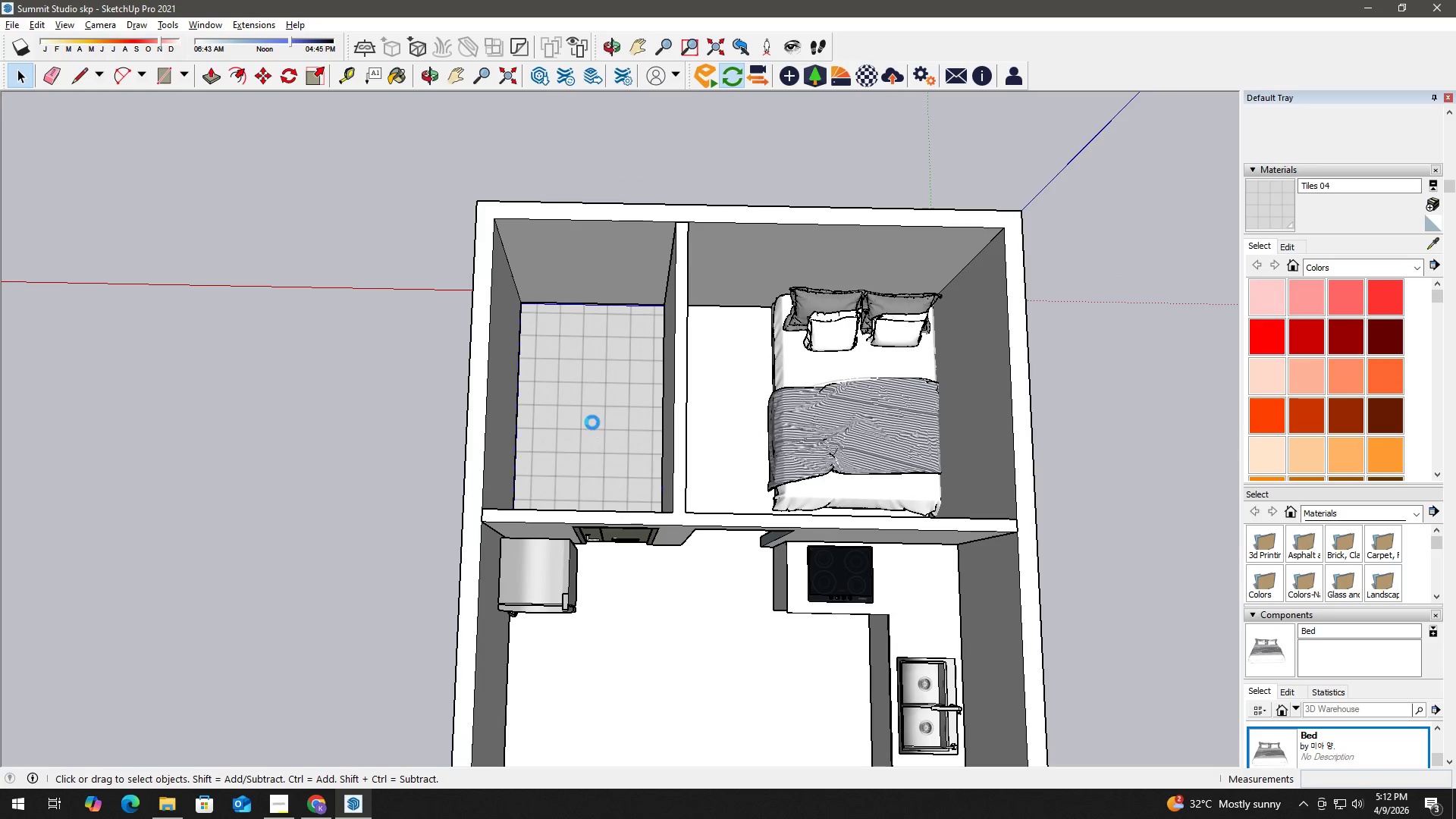 
scroll: coordinate [592, 422], scroll_direction: up, amount: 2.0
 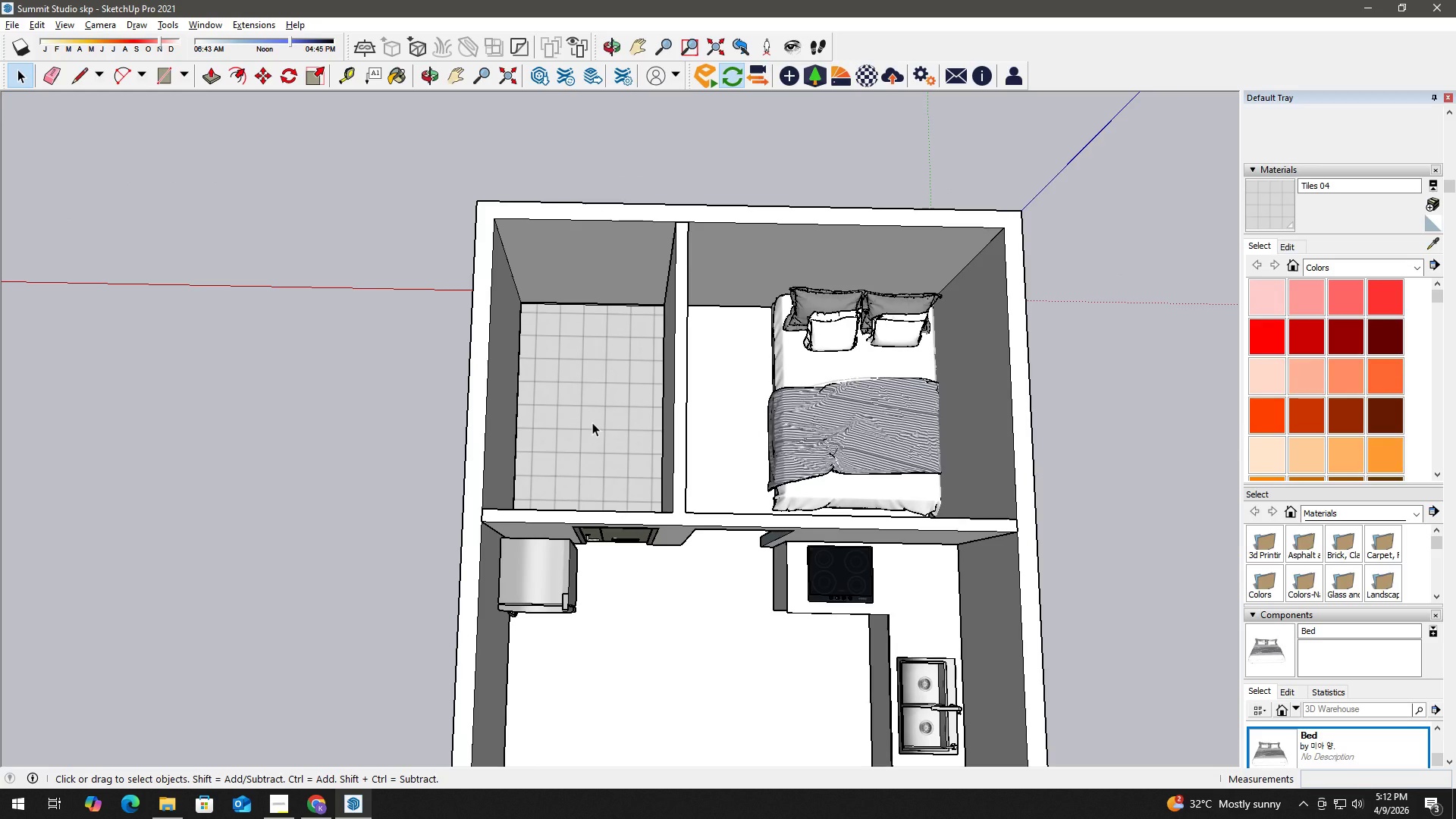 
double_click([592, 422])
 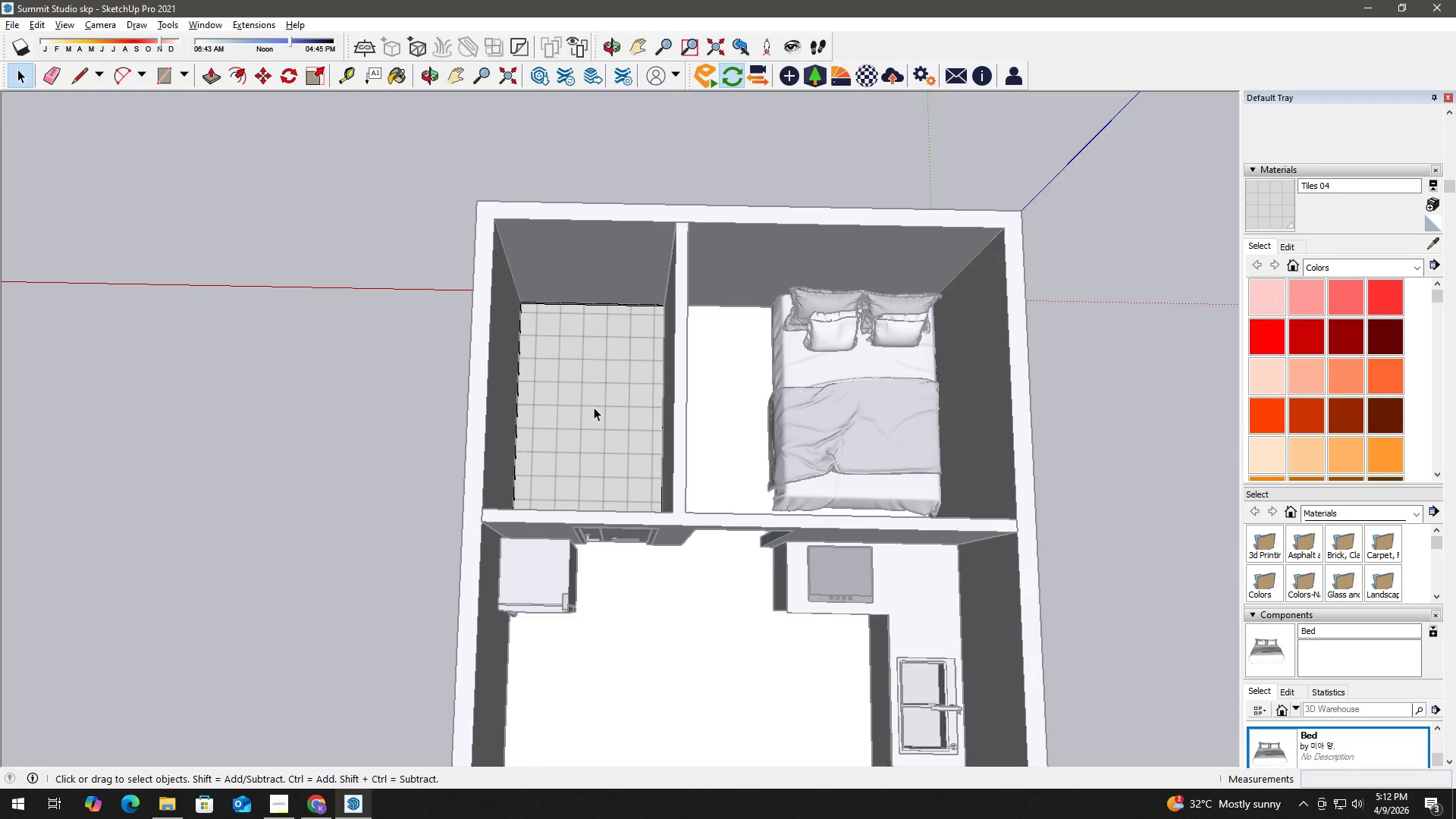 
triple_click([594, 406])
 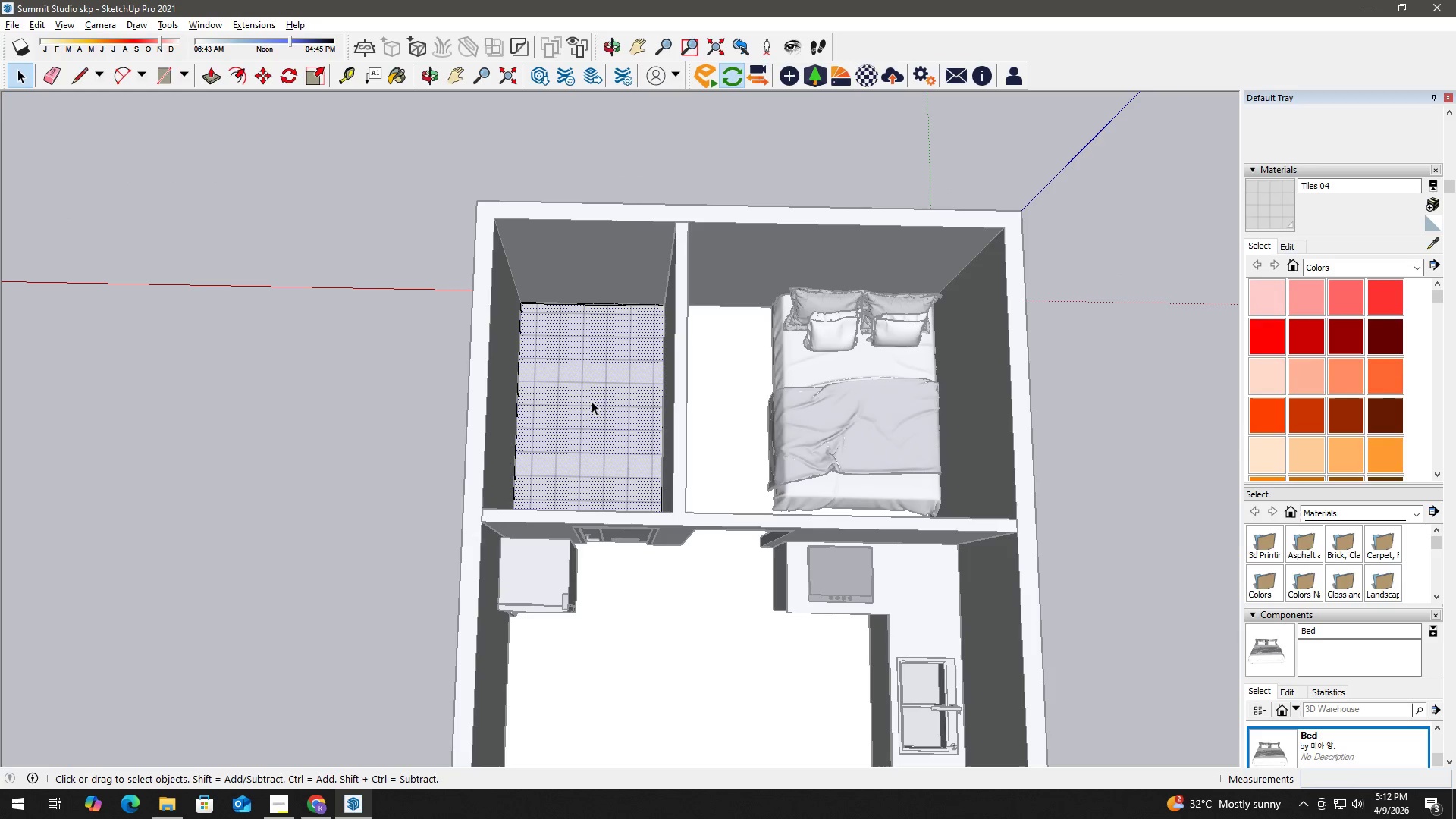 
left_click([589, 397])
 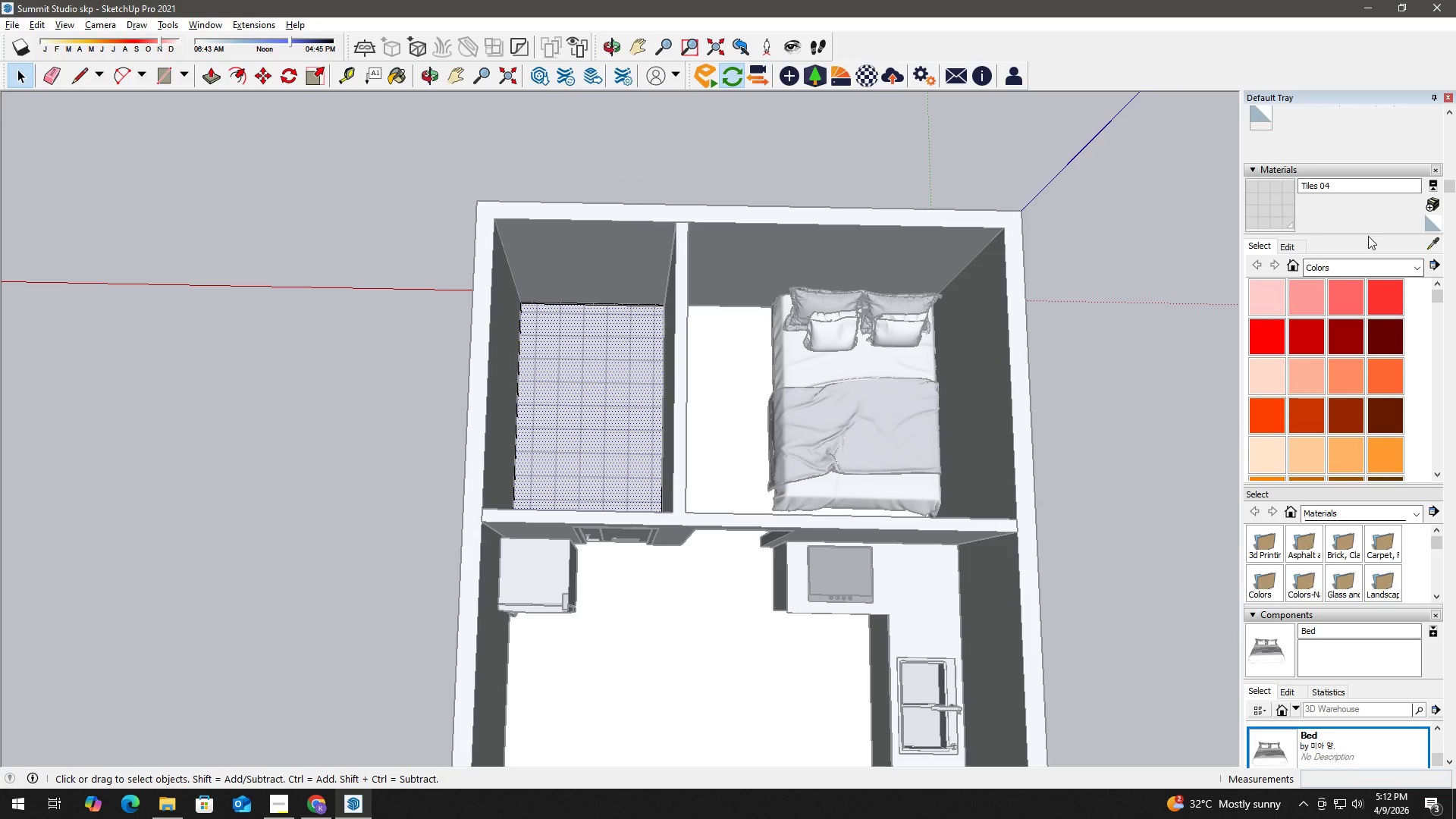 
left_click([1296, 252])
 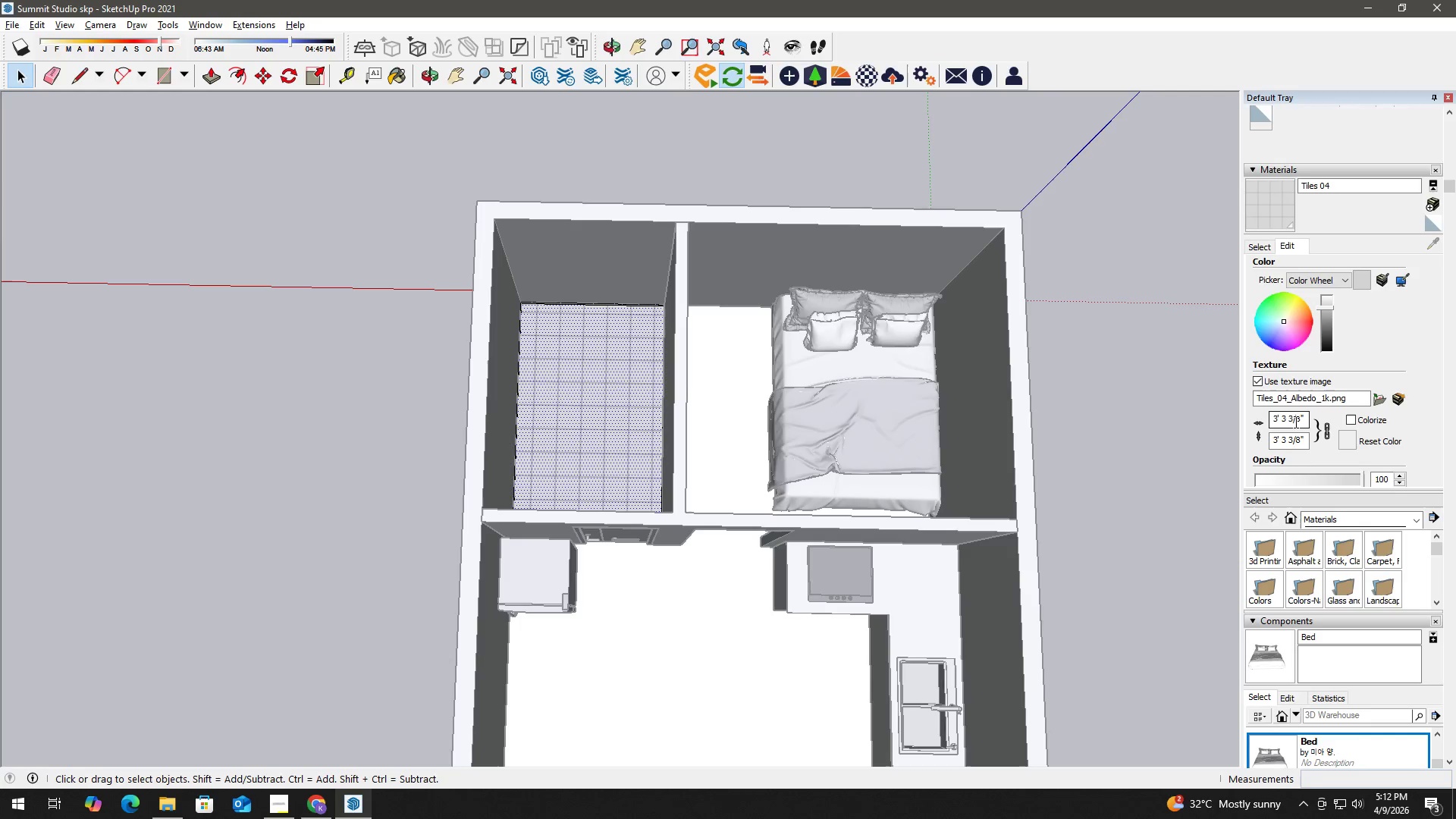 
key(Escape)
 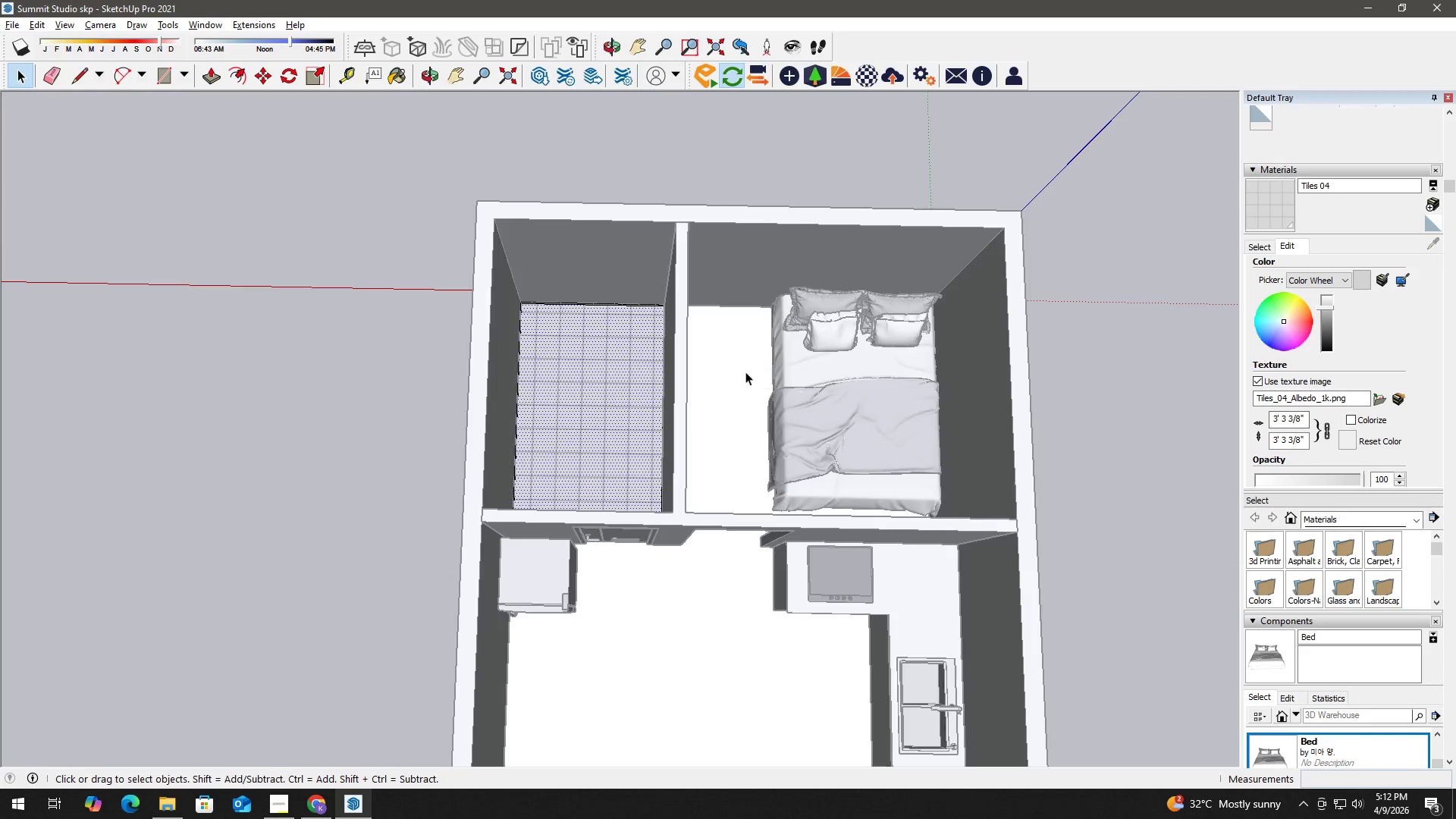 
key(Escape)
 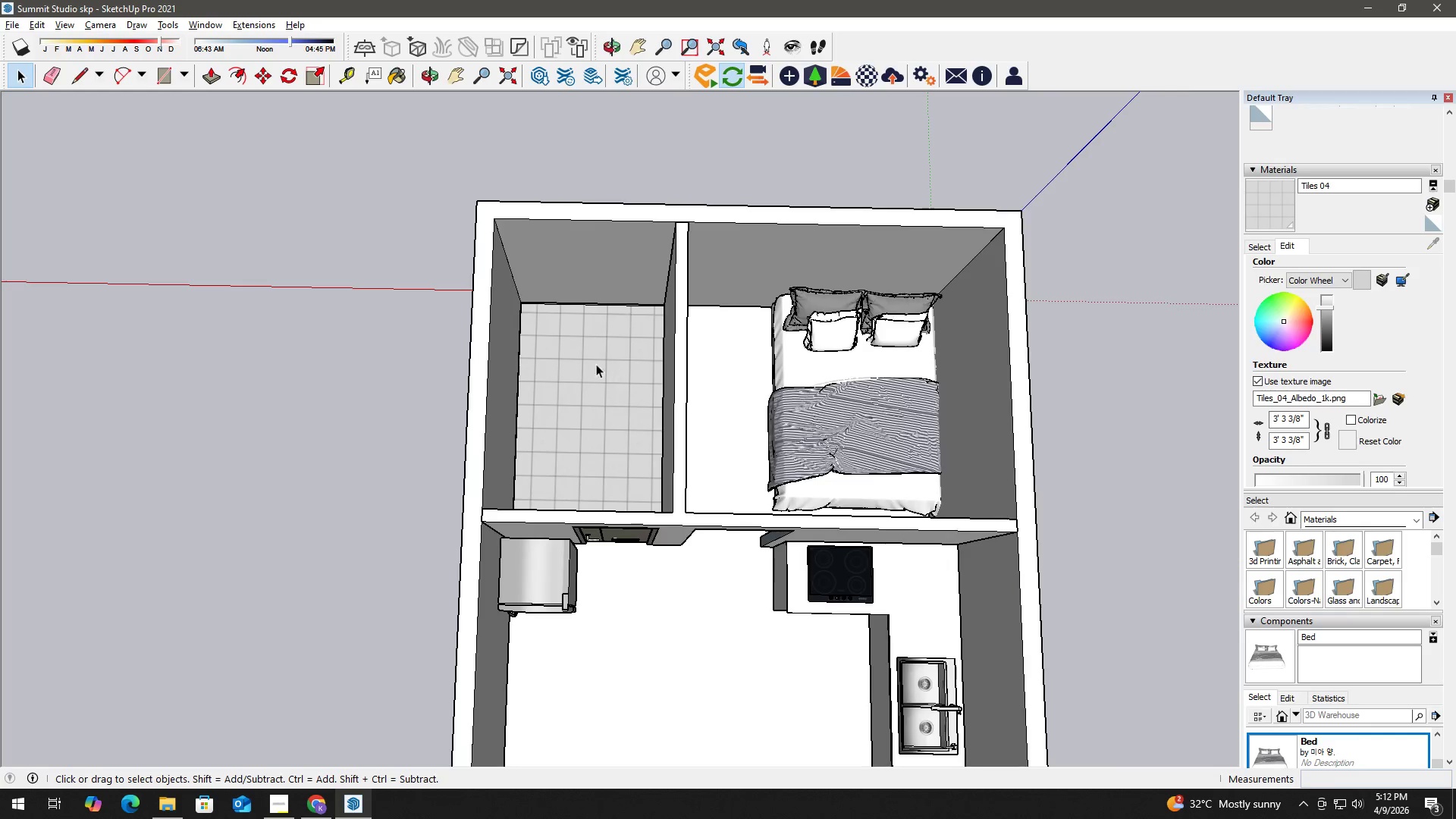 
key(Space)
 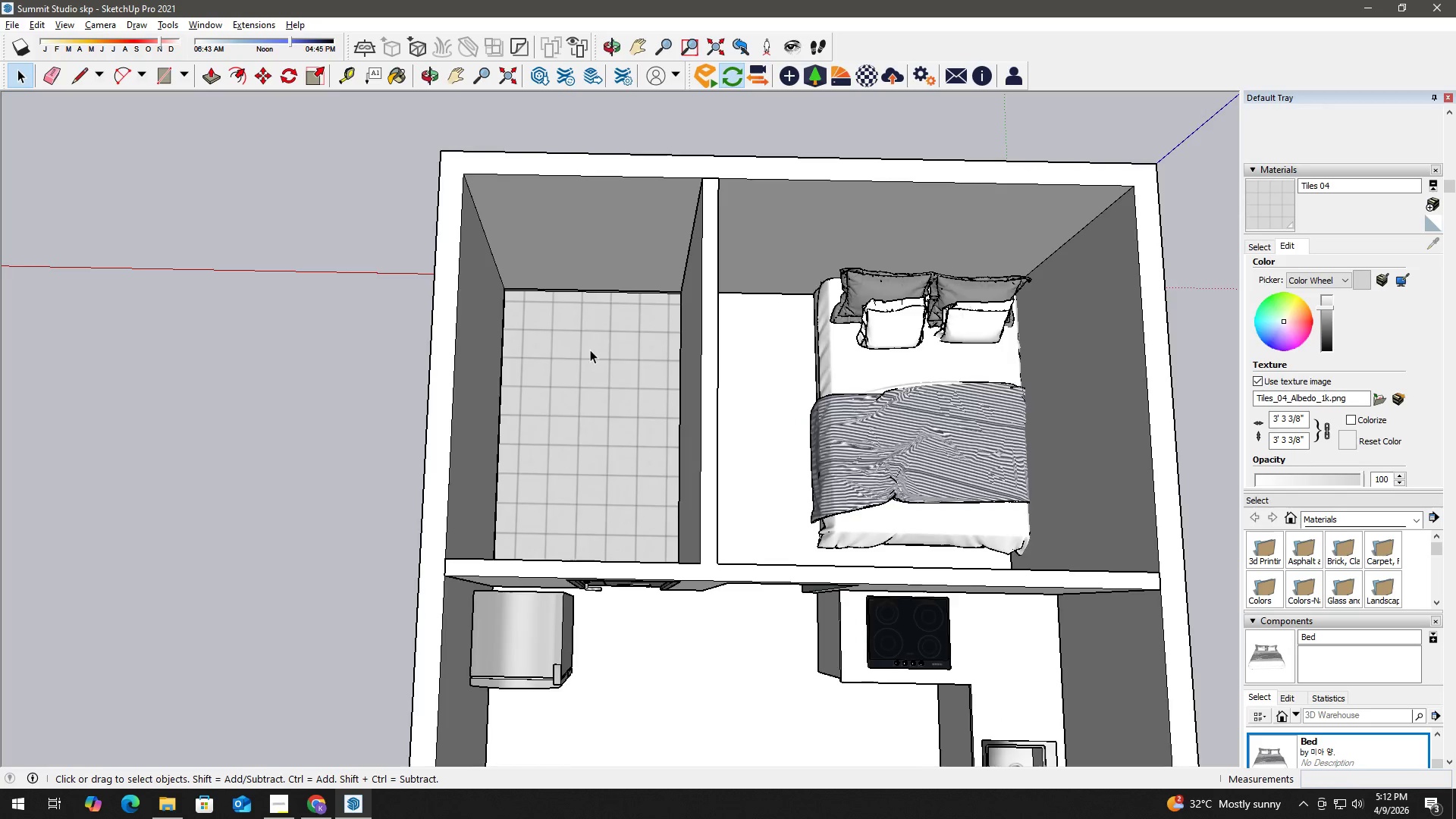 
key(Escape)
 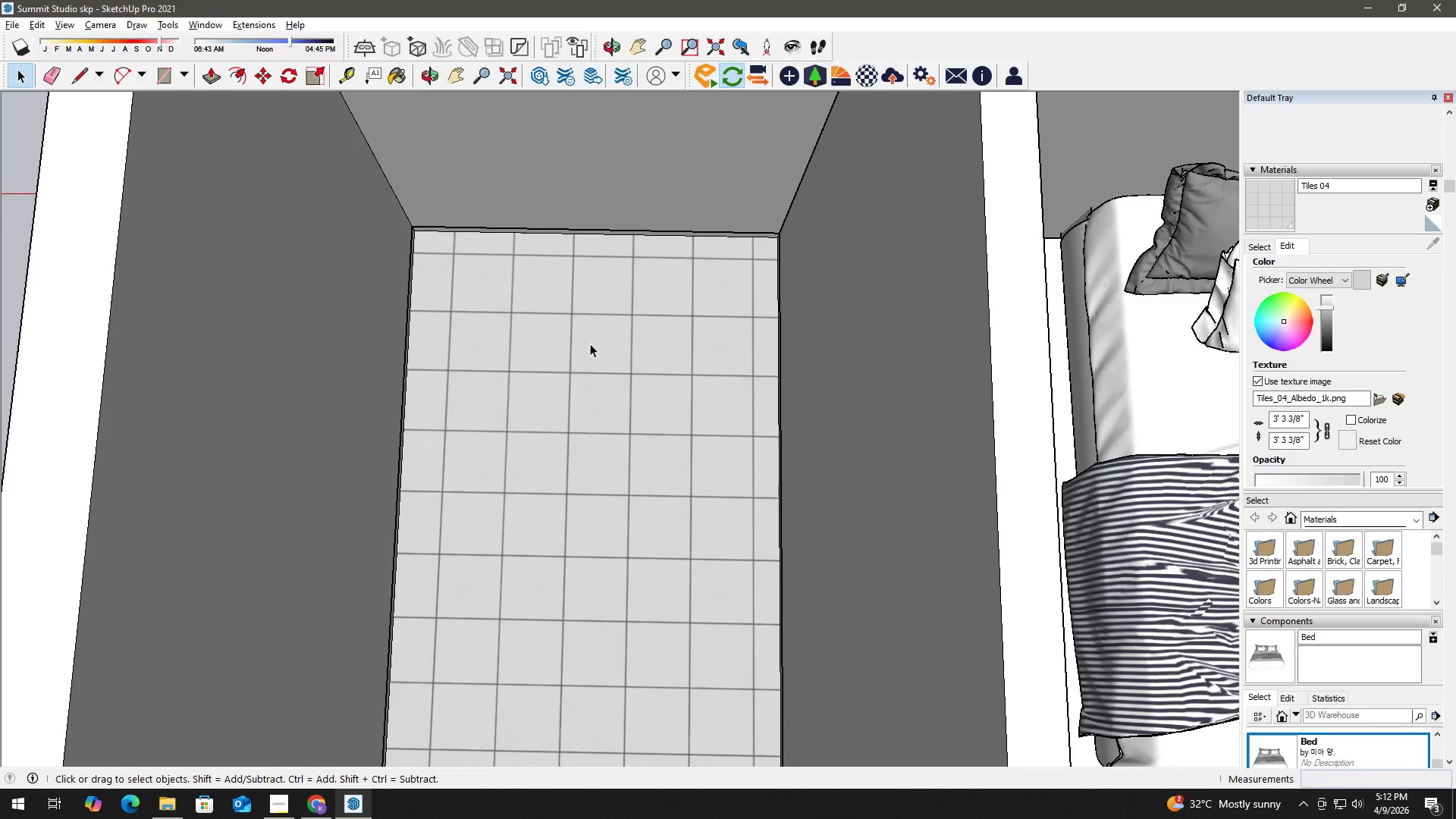 
key(T)
 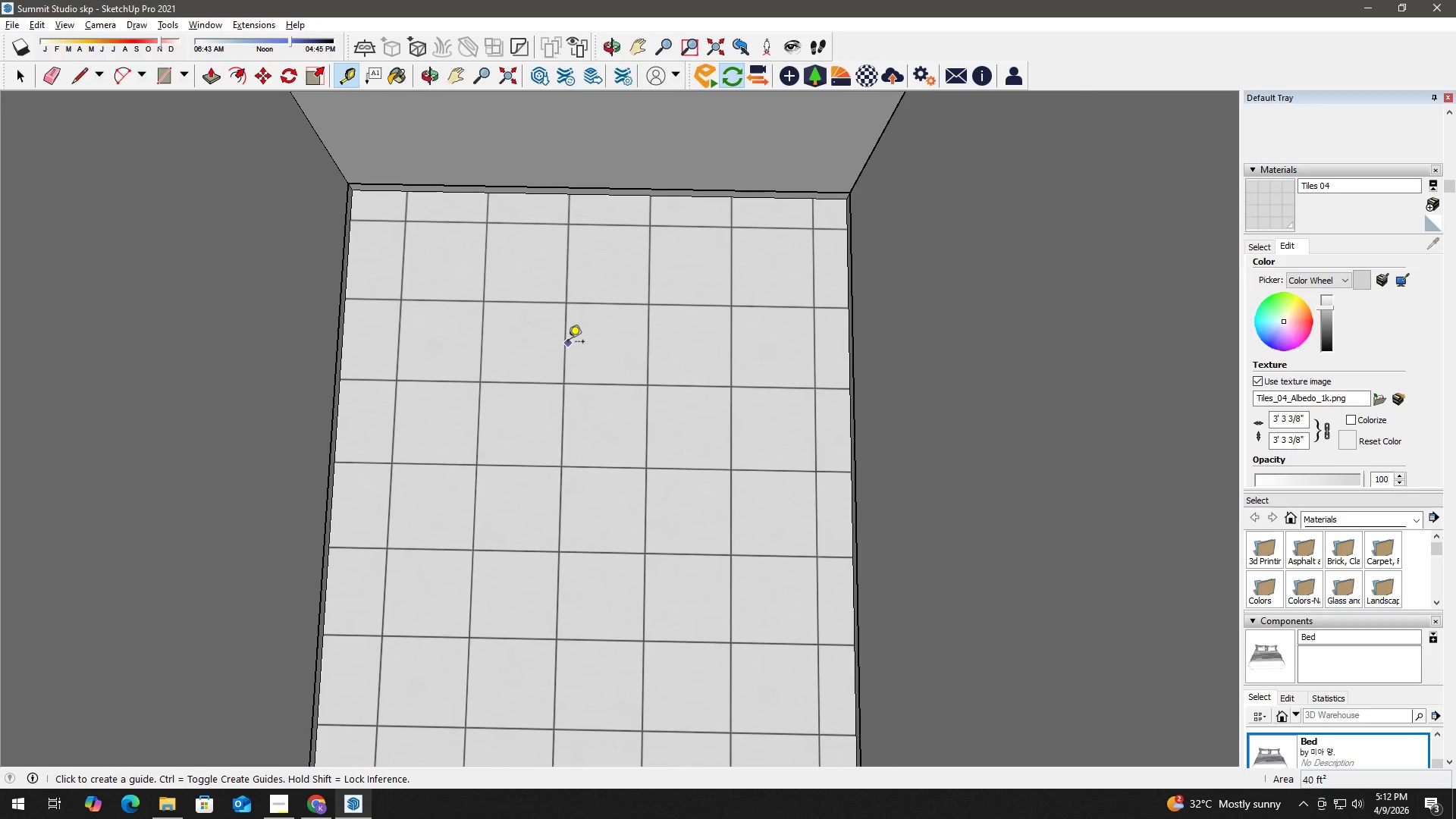 
scroll: coordinate [585, 344], scroll_direction: up, amount: 14.0
 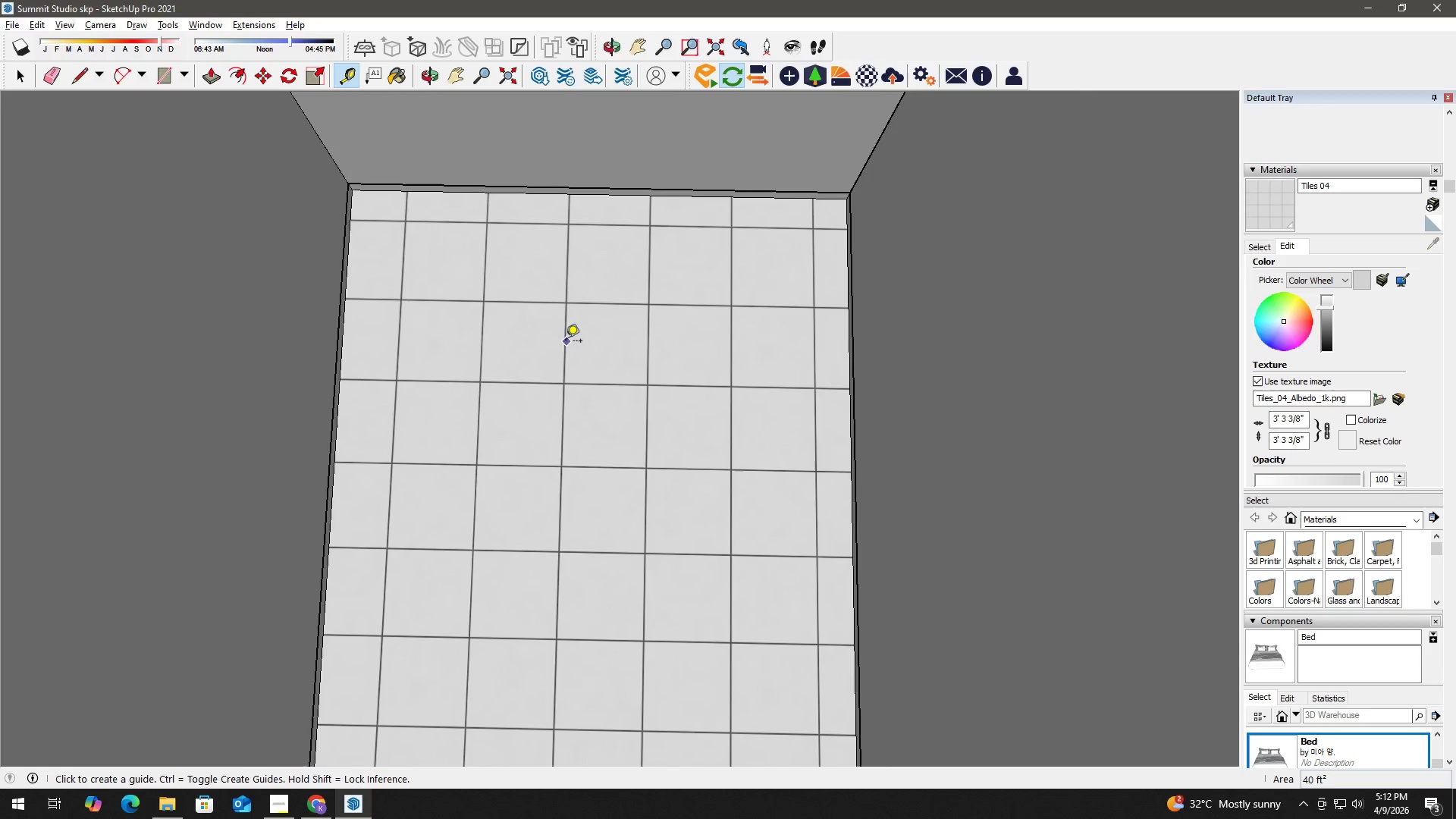 
left_click_drag(start_coordinate=[566, 342], to_coordinate=[571, 342])
 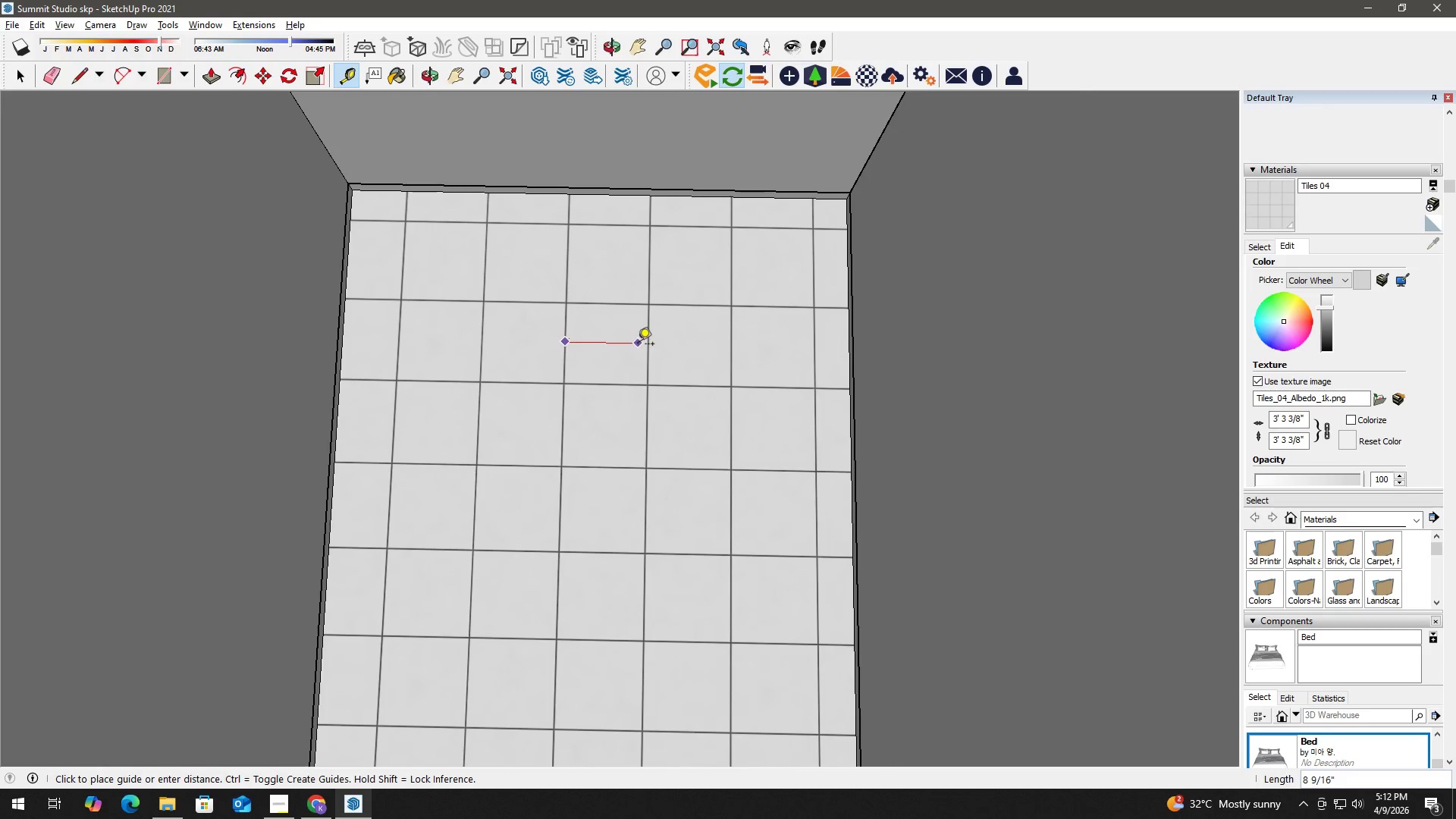 
key(Space)
 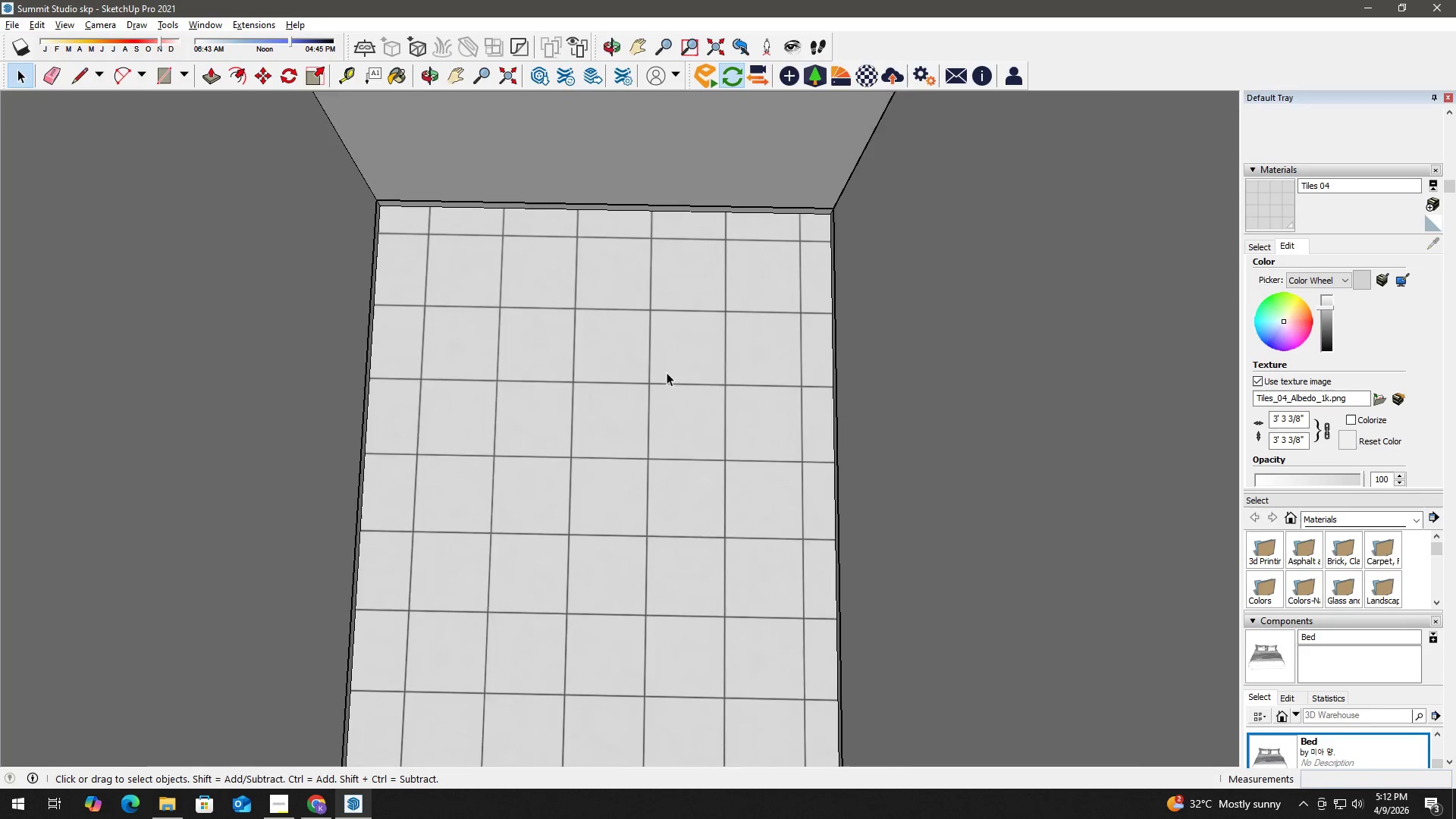 
key(Alt+Tab)
 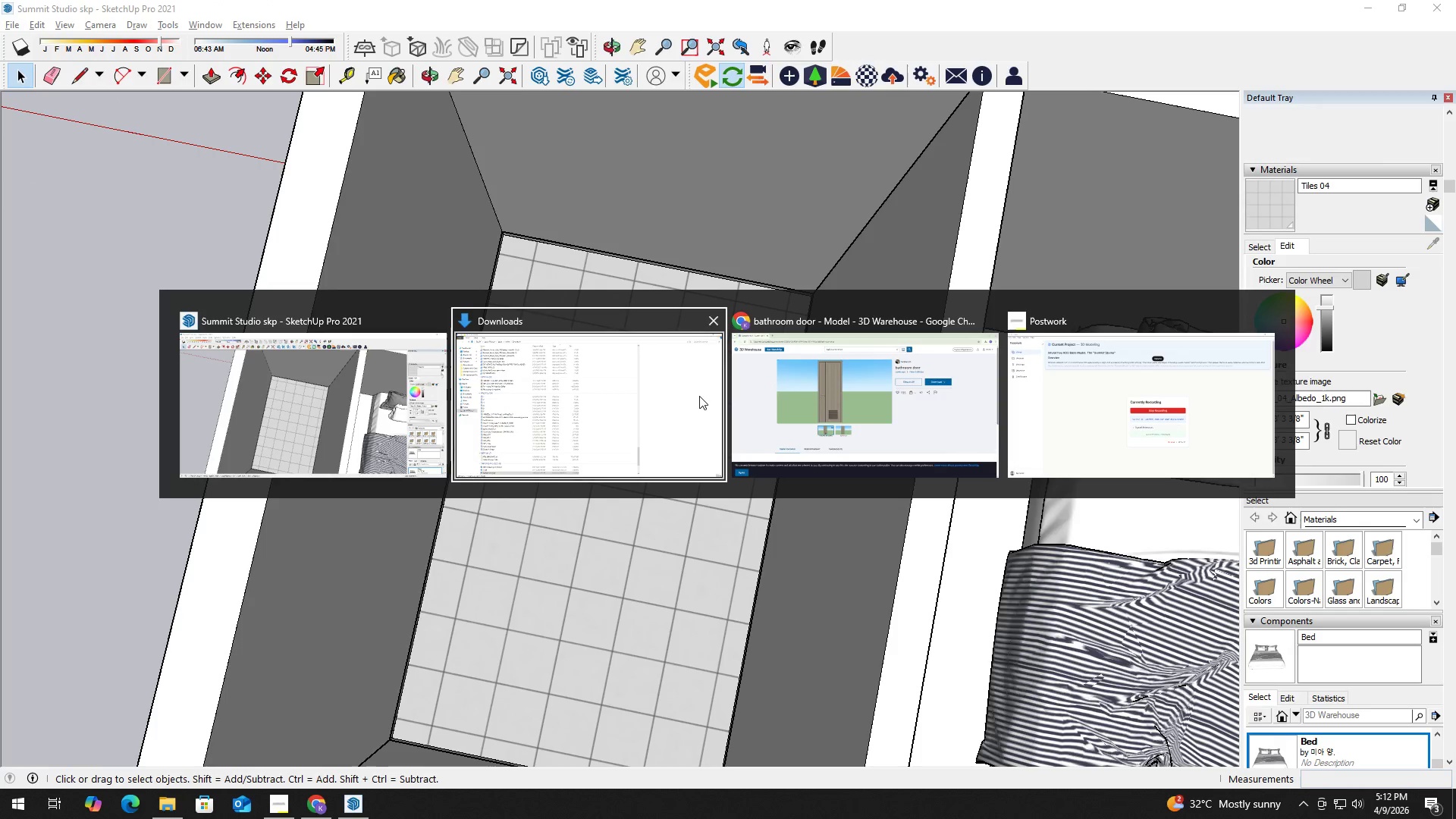 
scroll: coordinate [673, 417], scroll_direction: down, amount: 5.0
 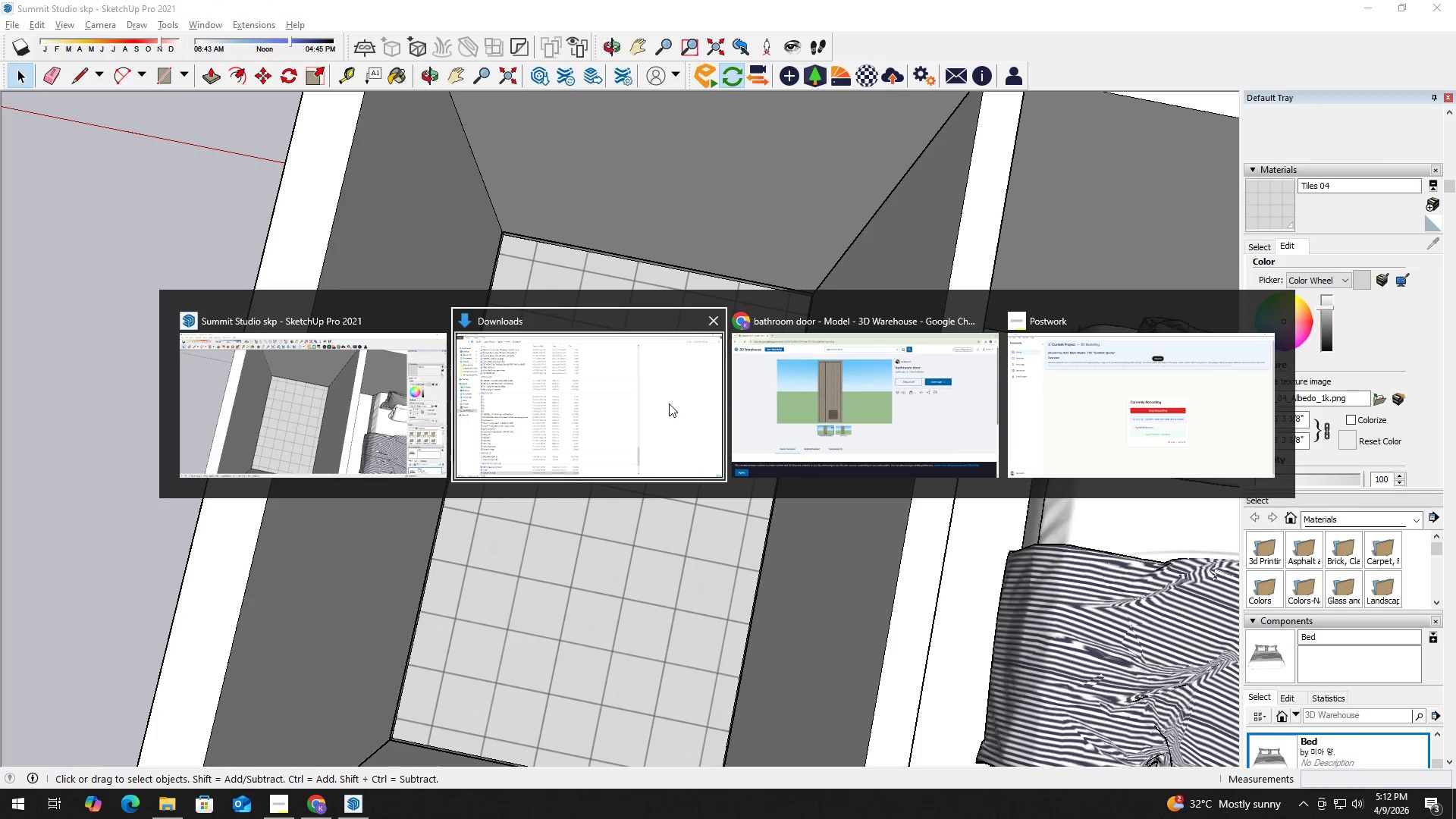 
left_click([804, 397])
 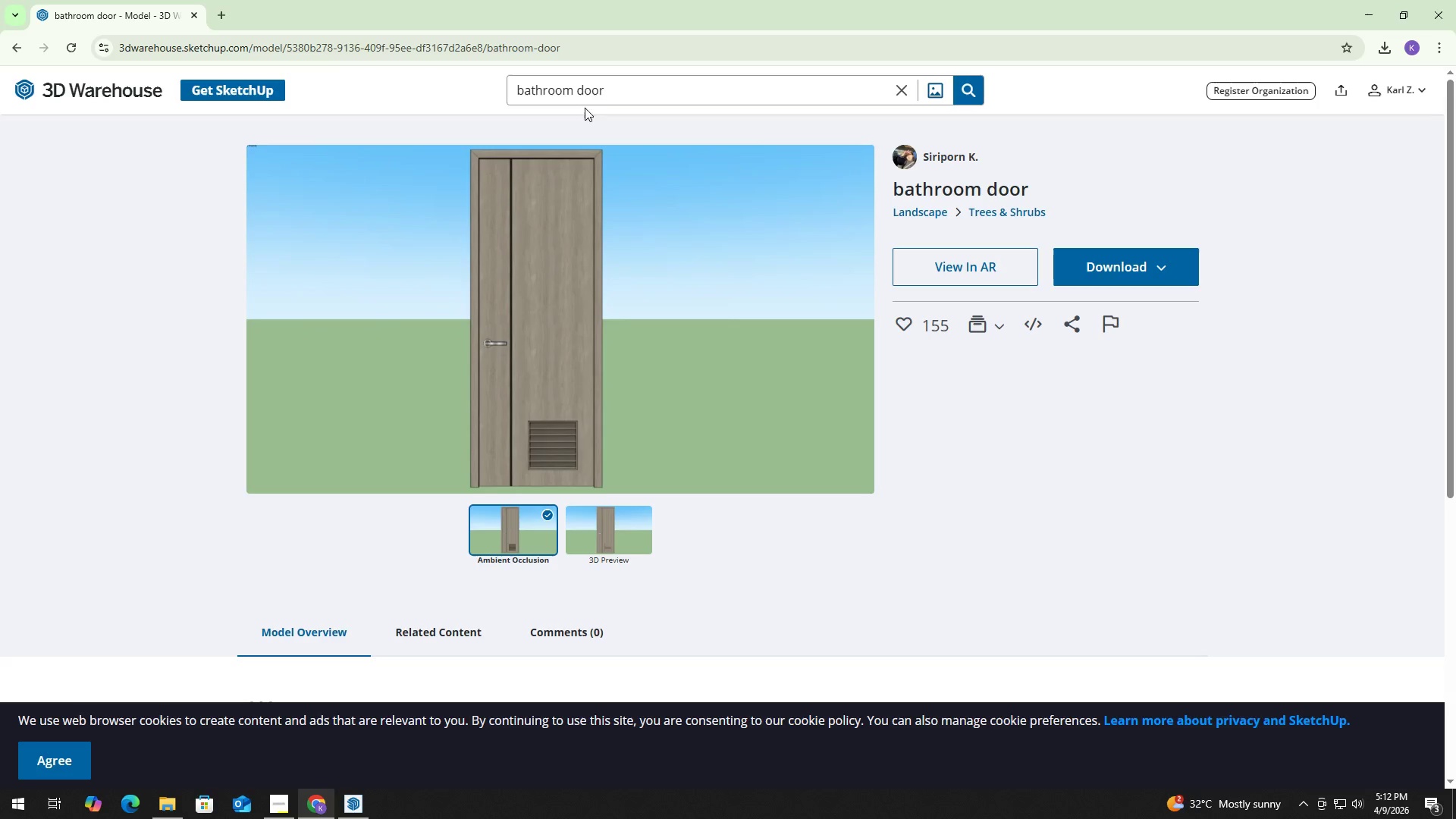 
left_click([602, 96])
 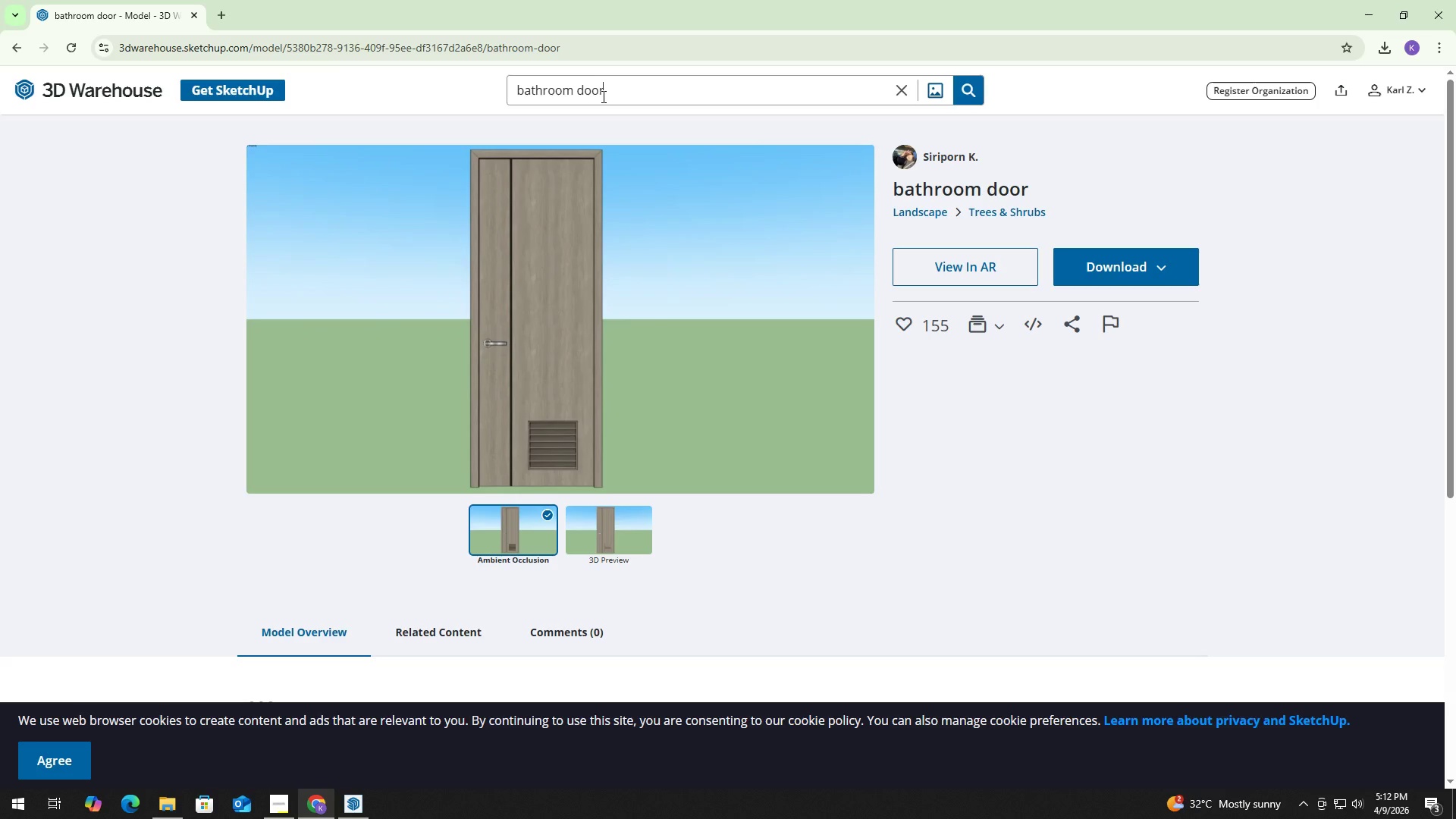 
key(Control+A)
 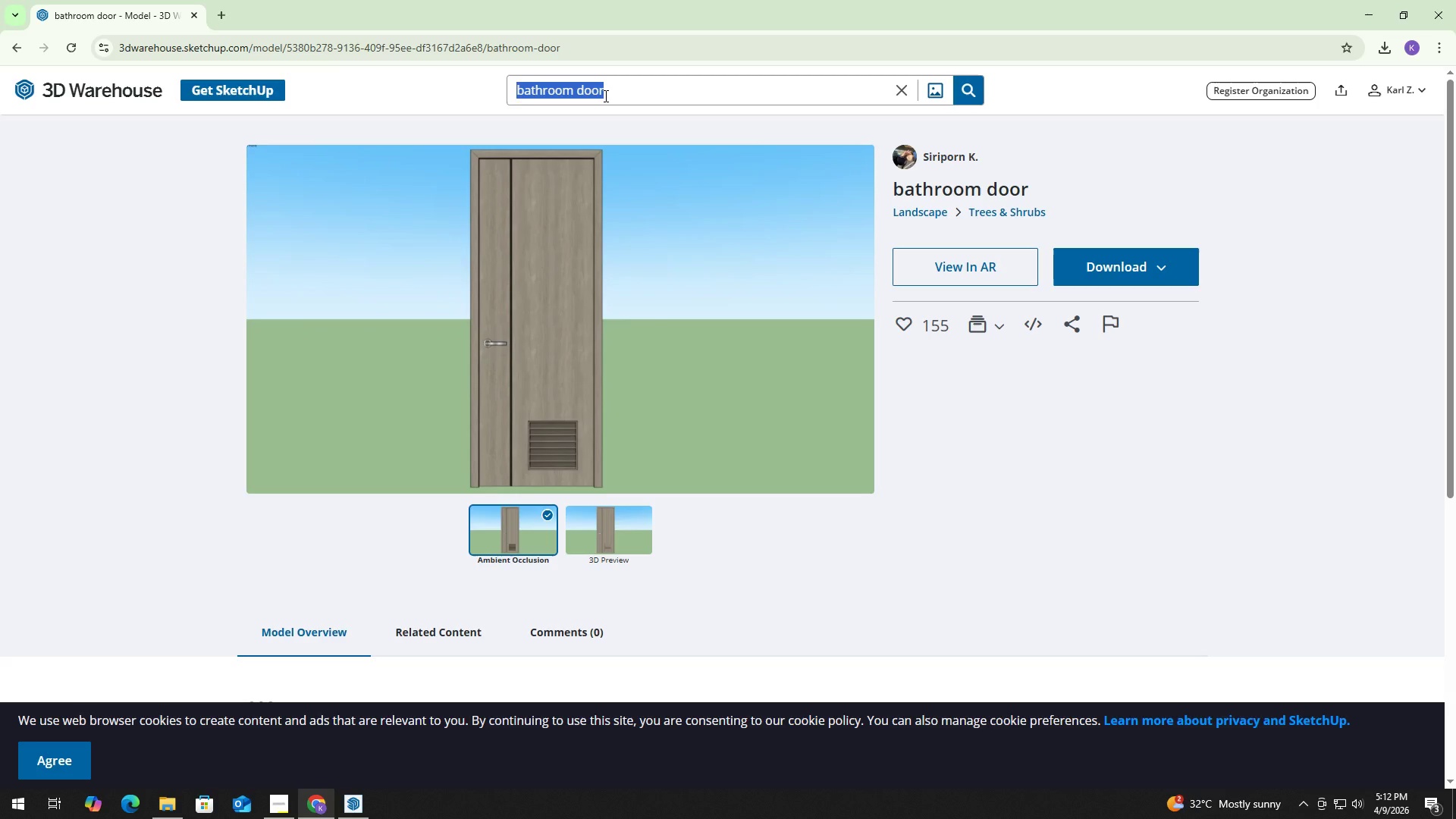 
type(lavatory)
 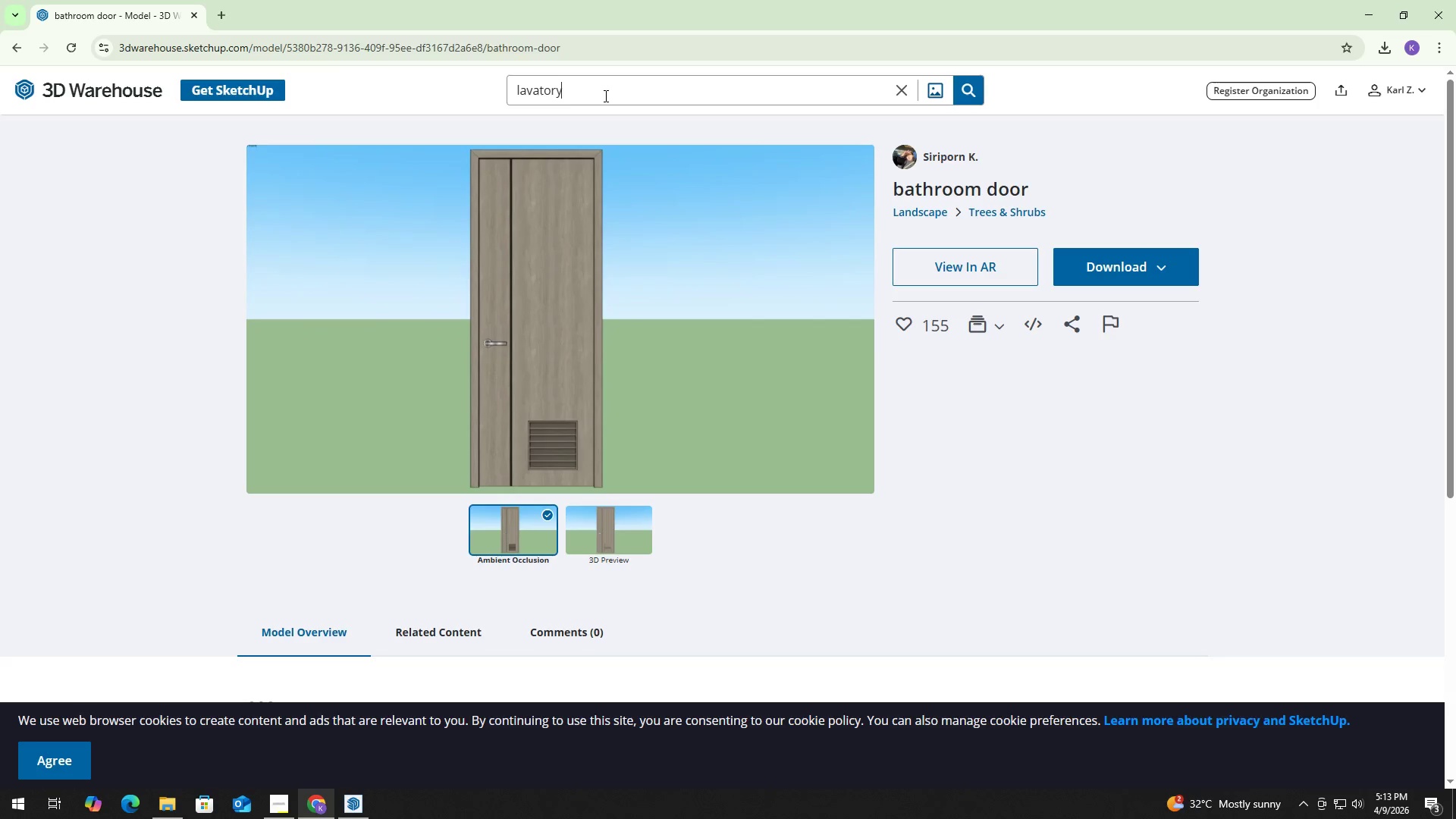 
key(Enter)
 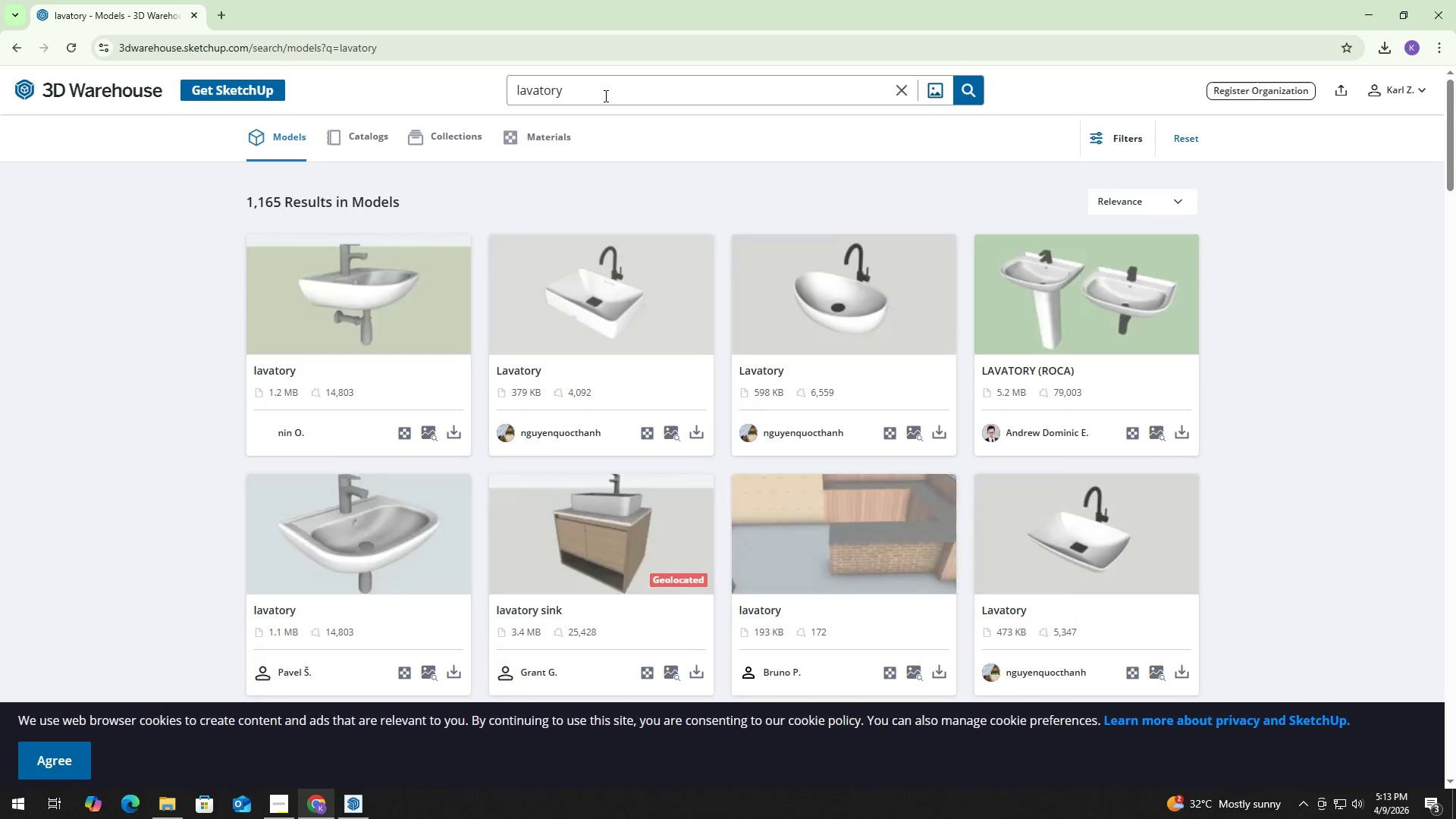 
wait(9.61)
 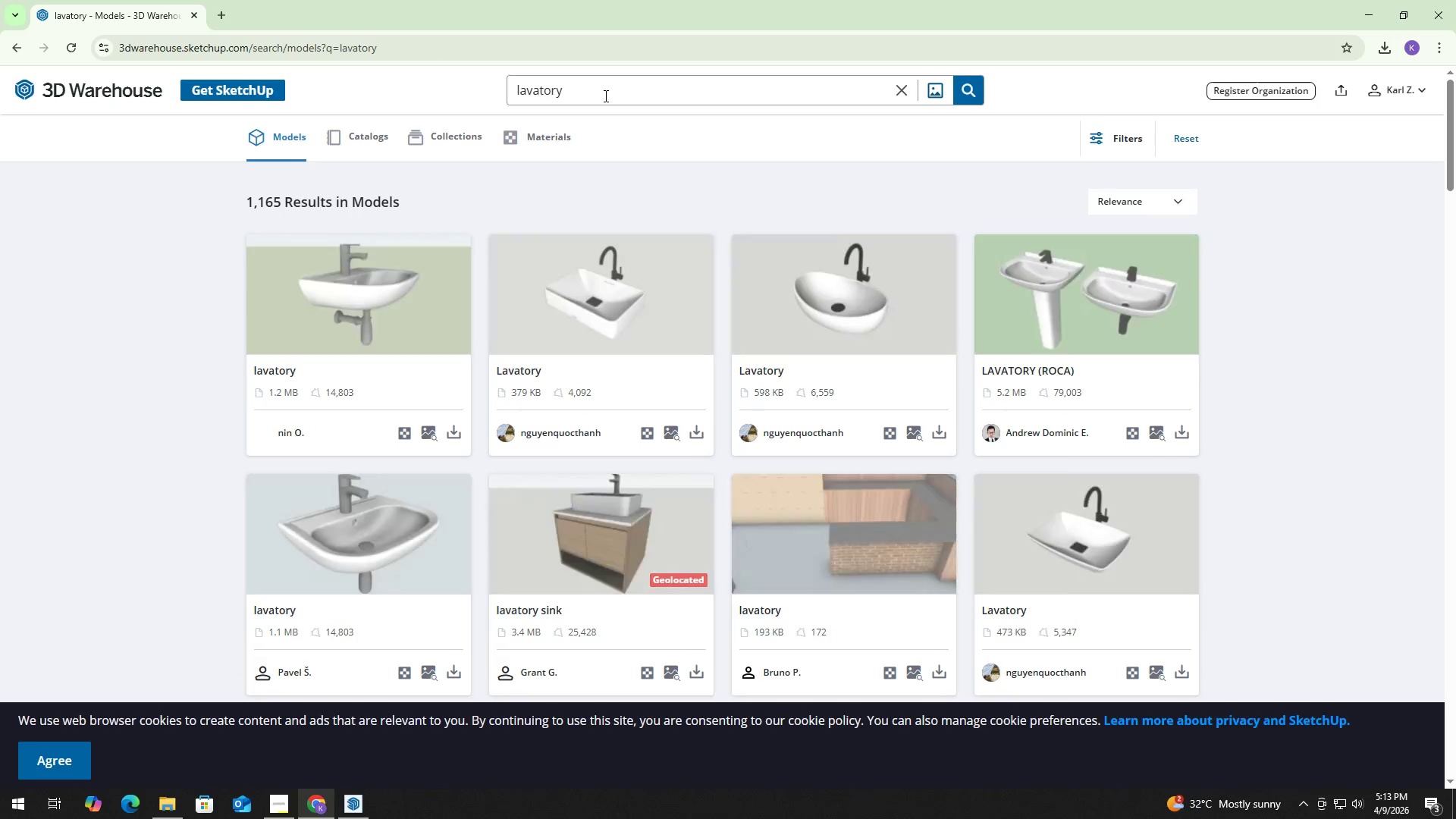 
scroll: coordinate [595, 291], scroll_direction: down, amount: 10.0
 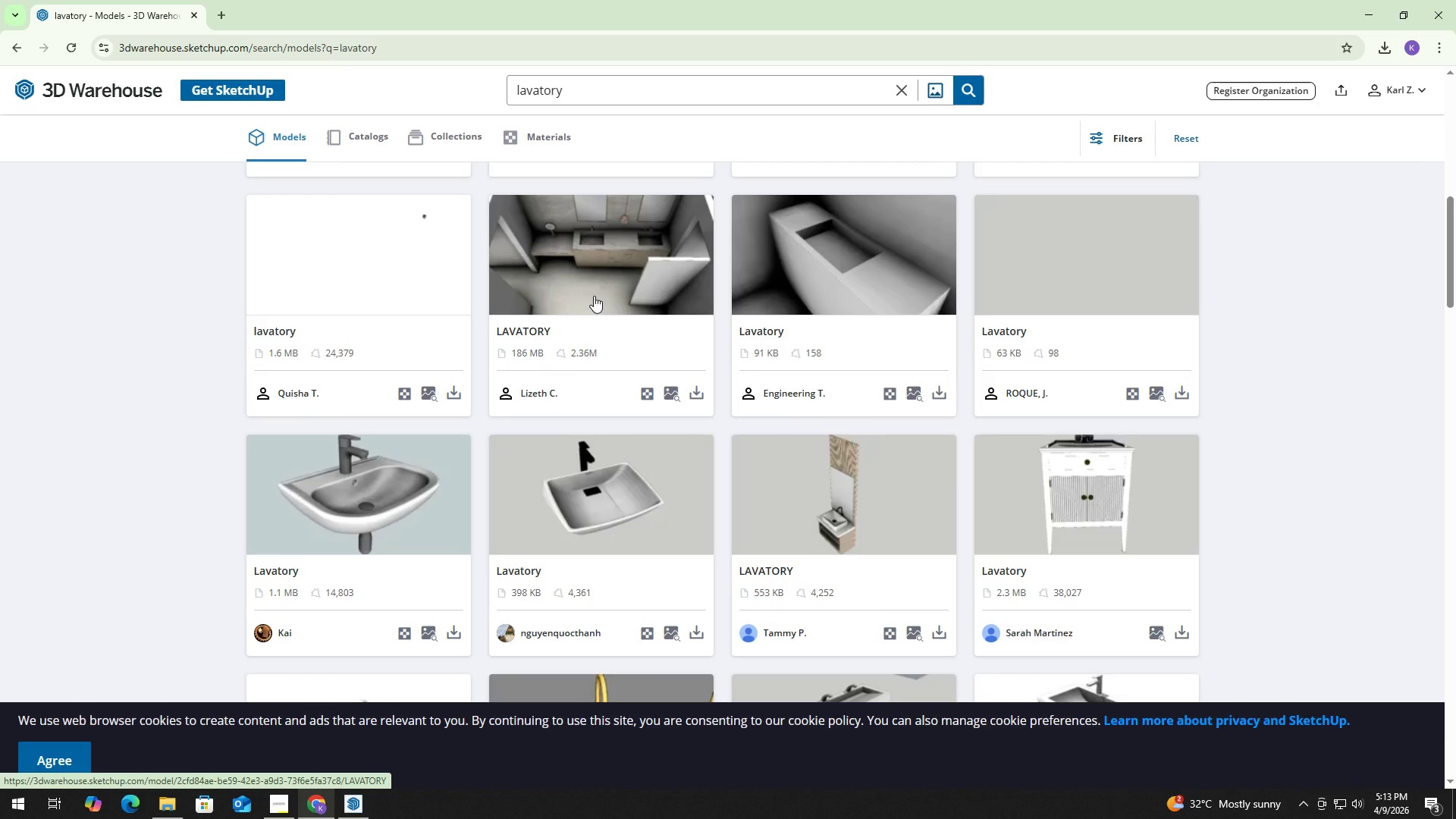 
scroll: coordinate [599, 288], scroll_direction: up, amount: 7.0
 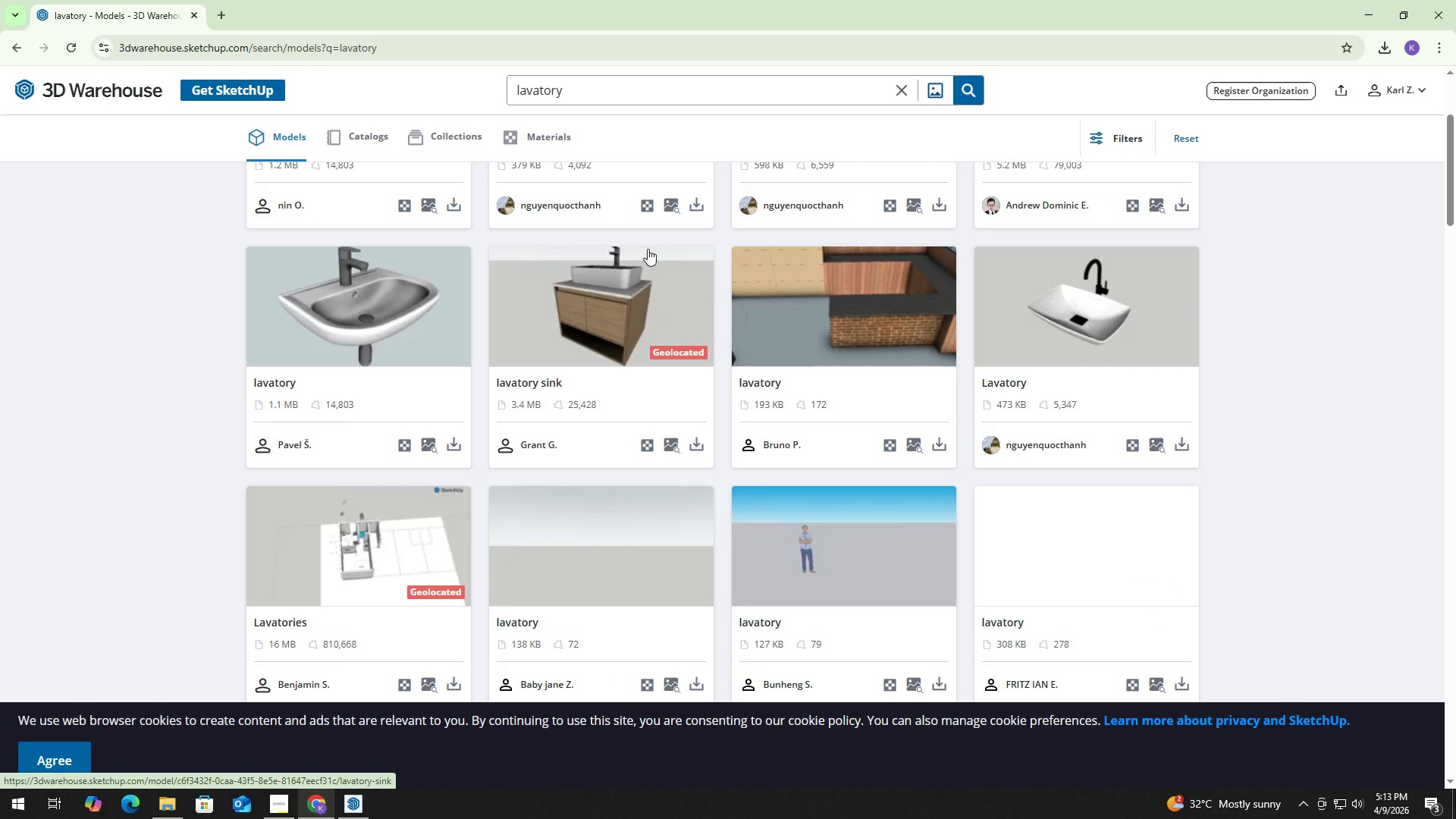 
left_click([592, 278])
 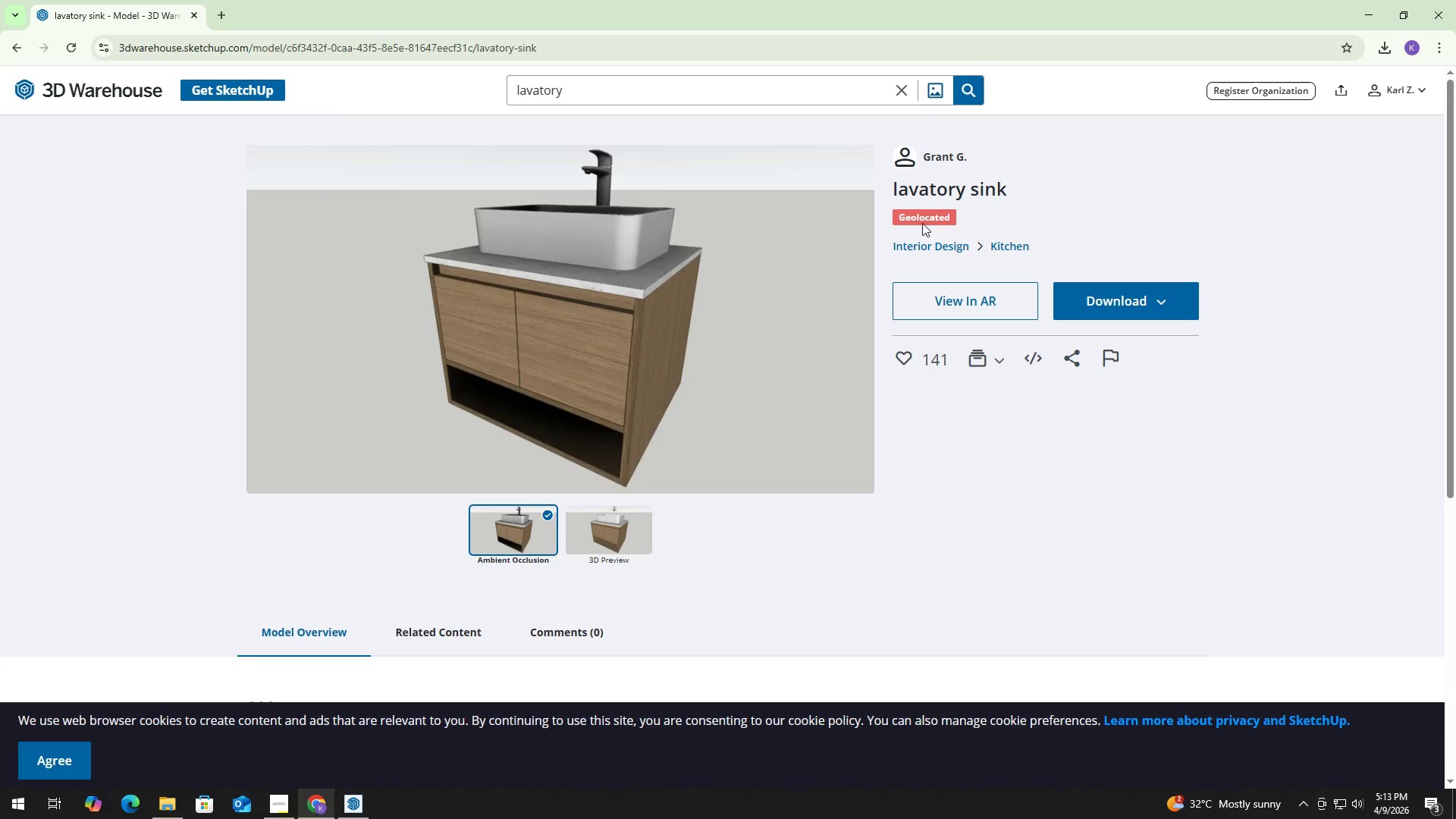 
left_click_drag(start_coordinate=[968, 216], to_coordinate=[889, 216])
 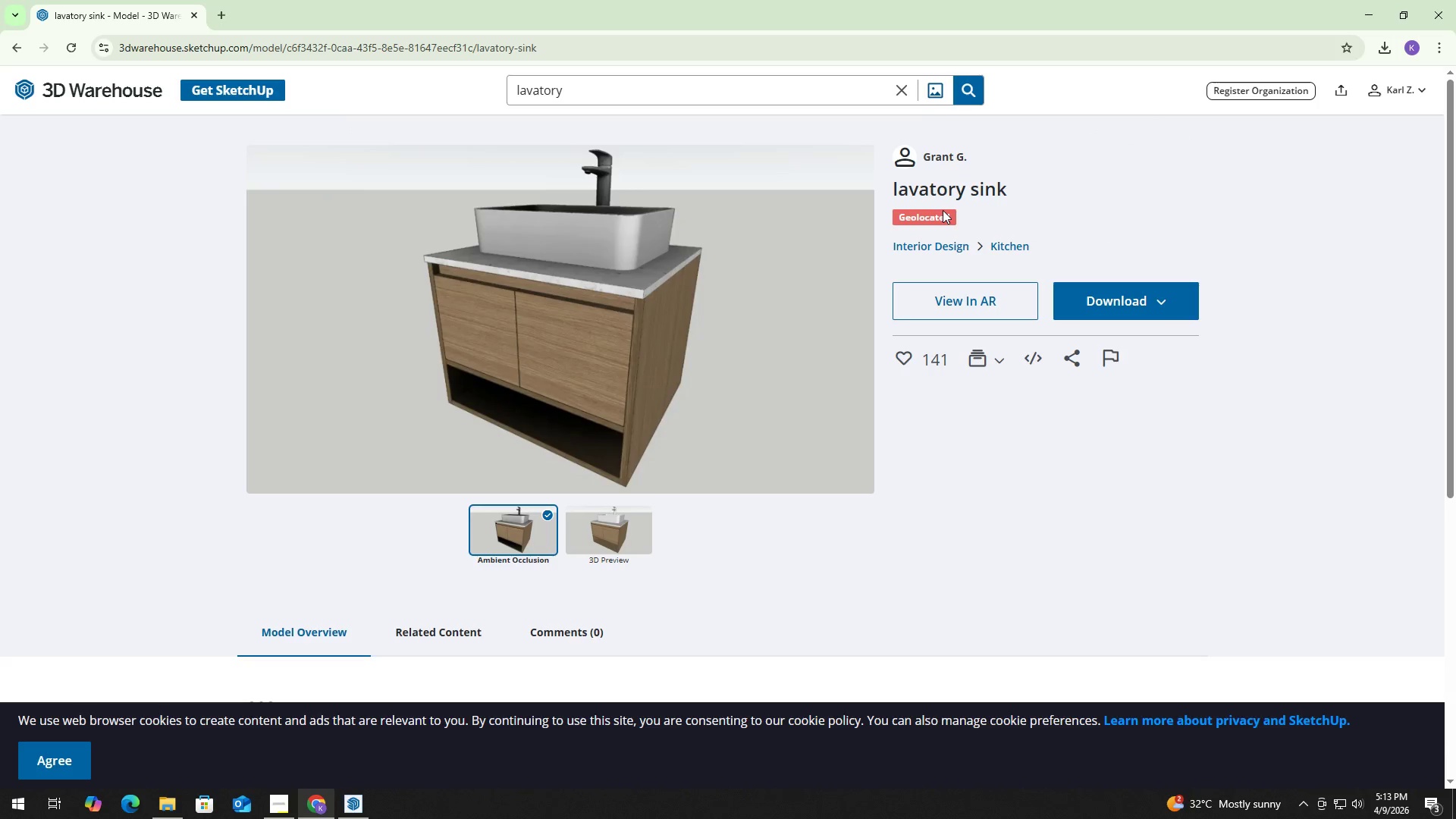 
double_click([930, 212])
 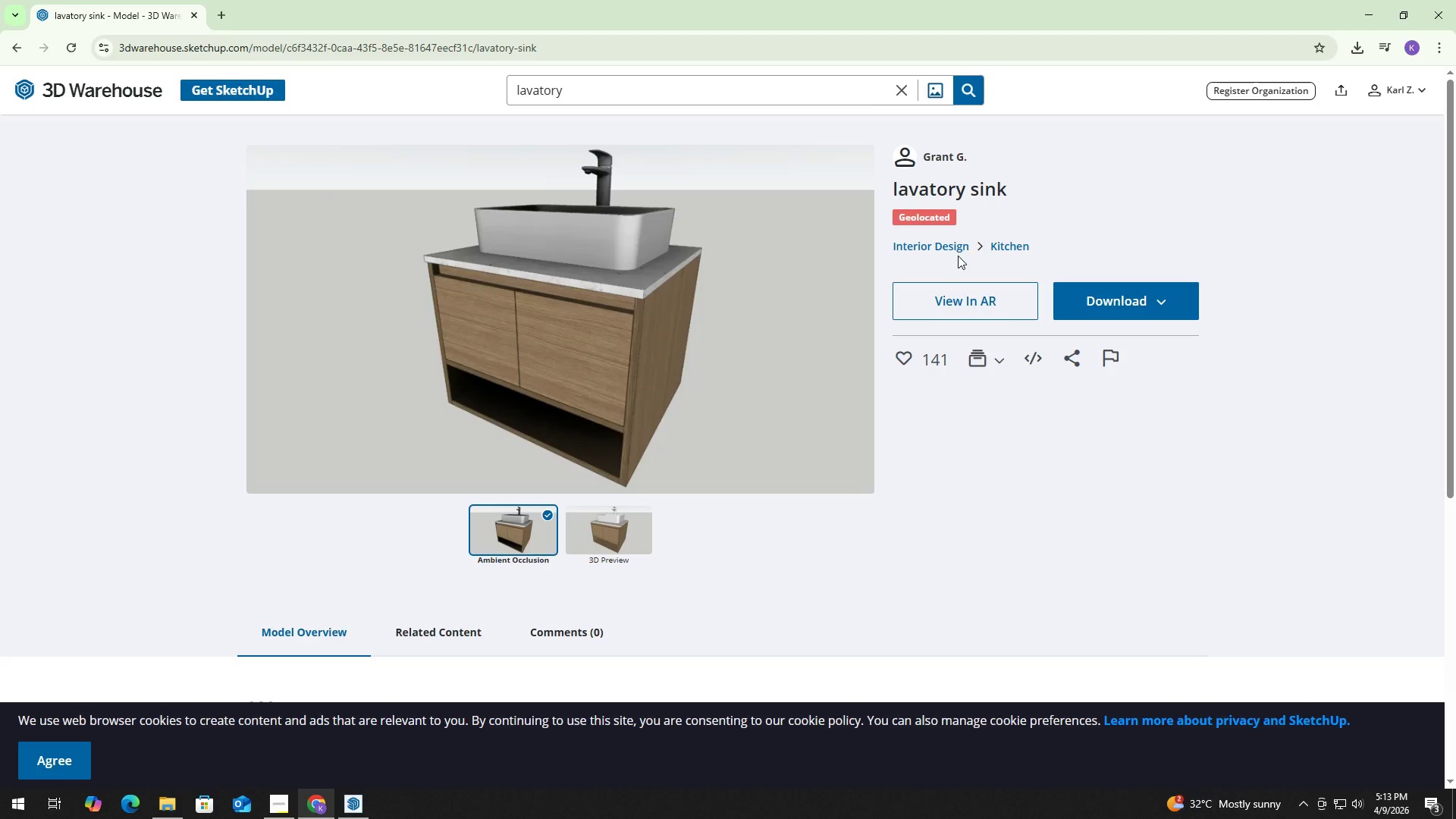 
left_click([1134, 290])
 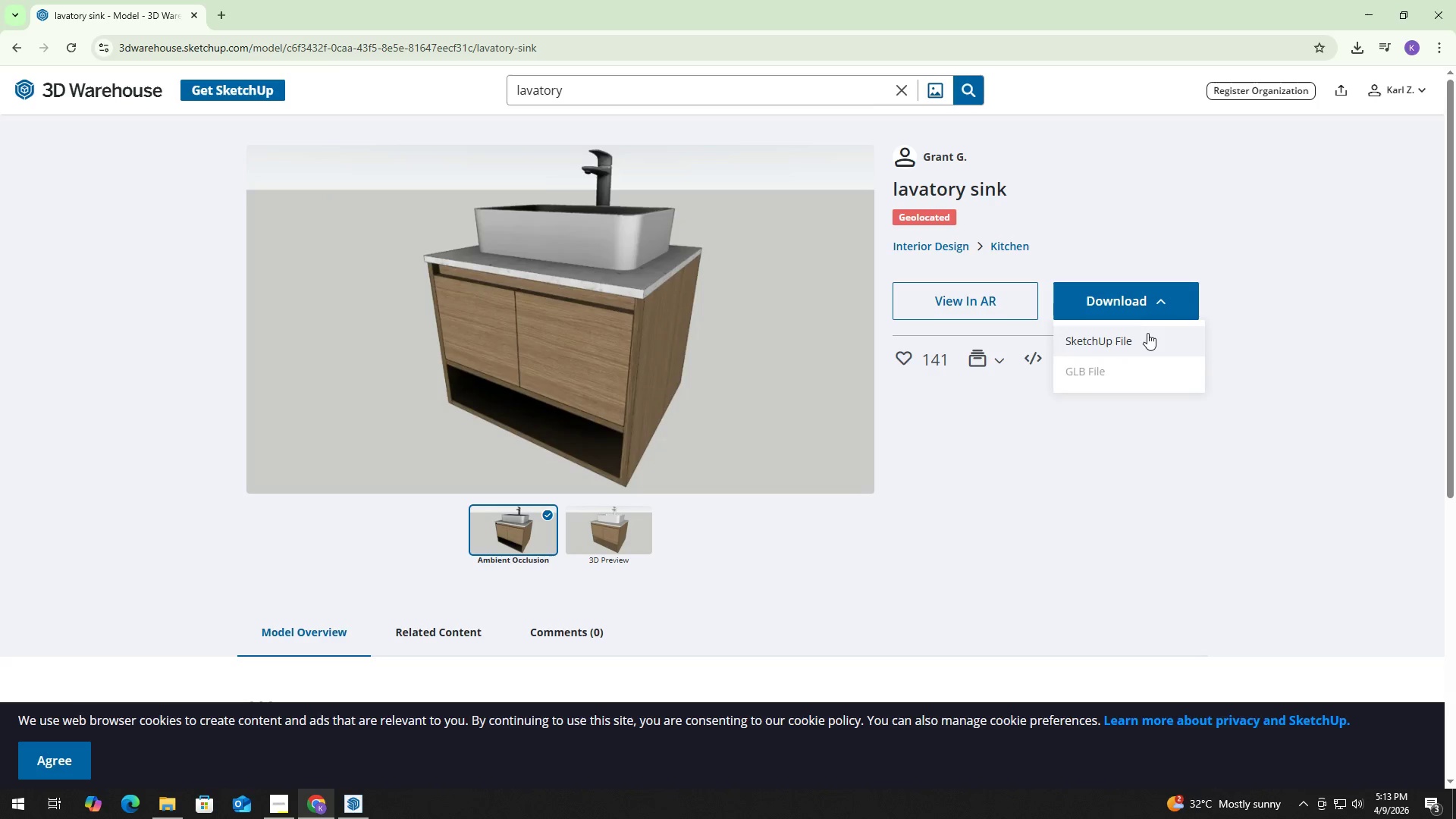 
left_click([1145, 334])
 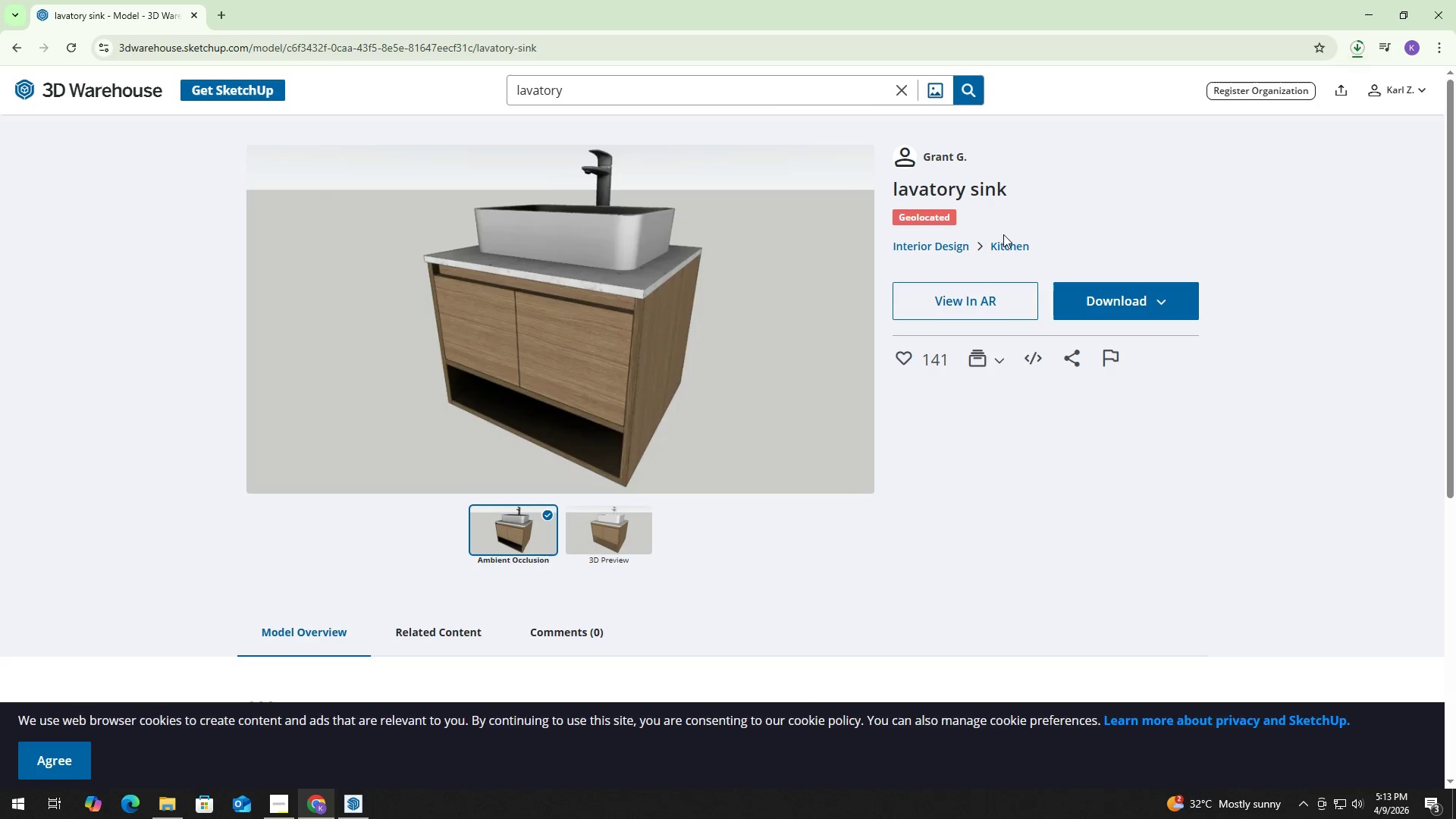 
key(Alt+AltLeft)
 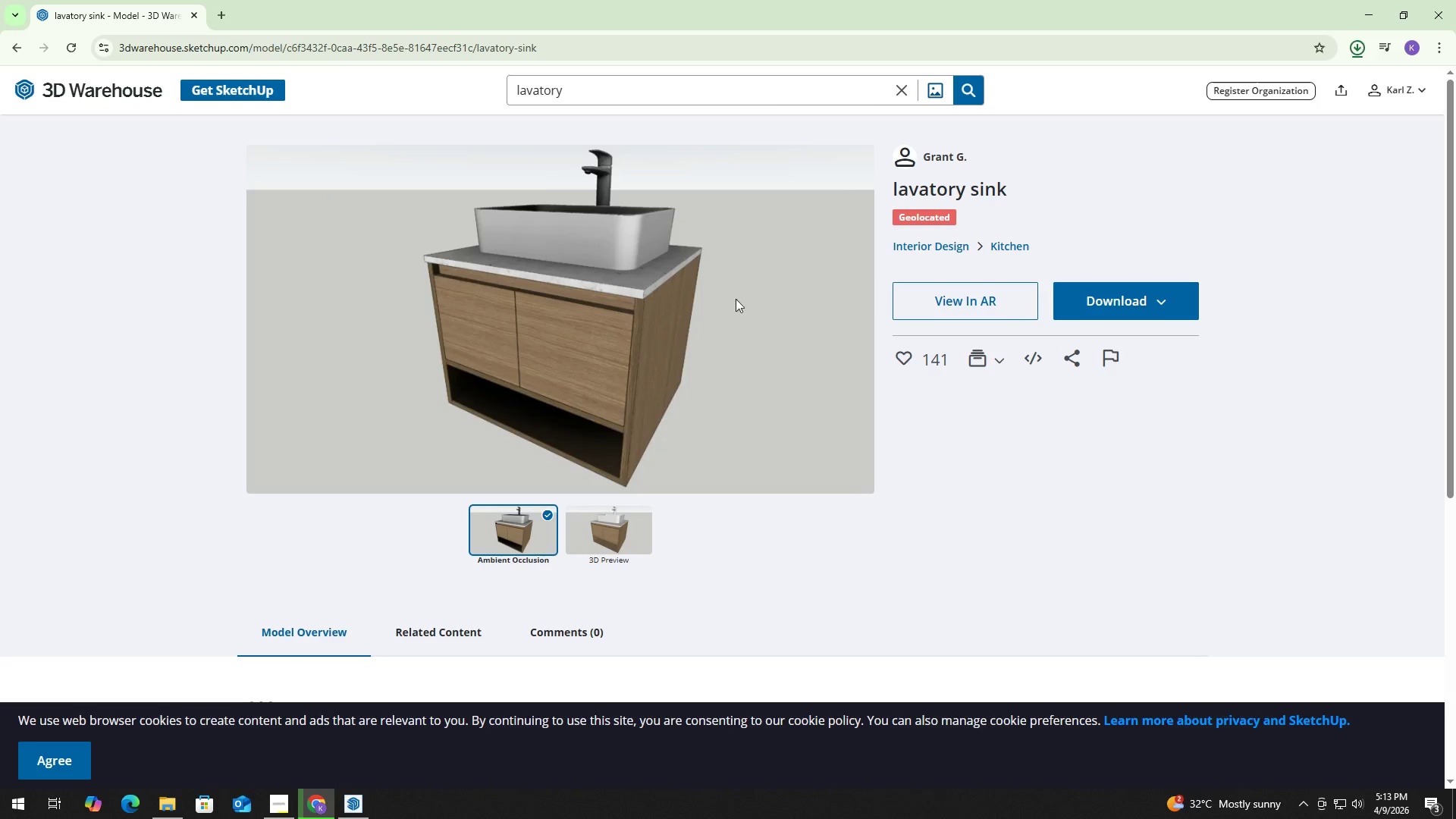 
key(Tab)
 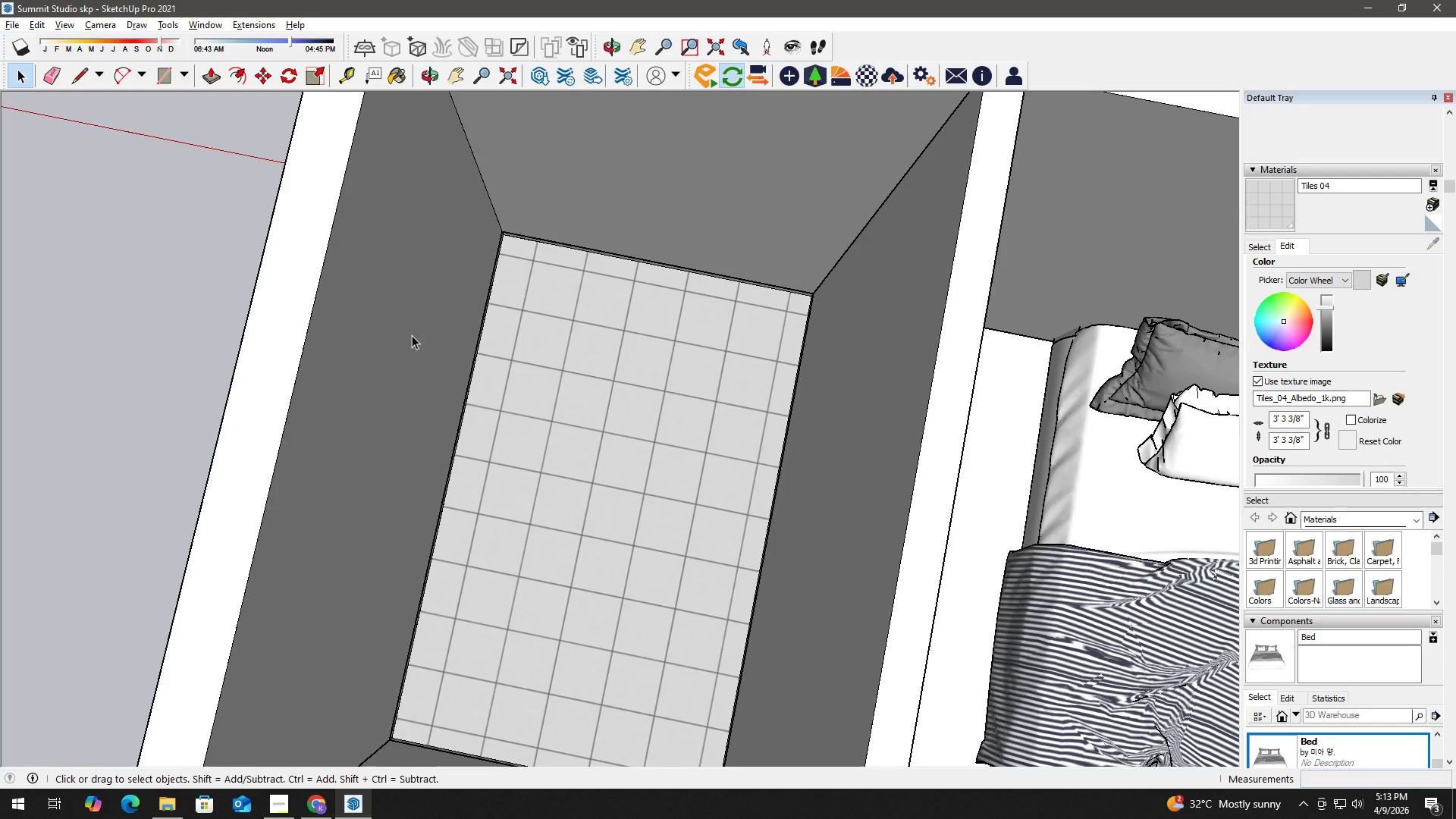 
scroll: coordinate [366, 394], scroll_direction: down, amount: 8.0
 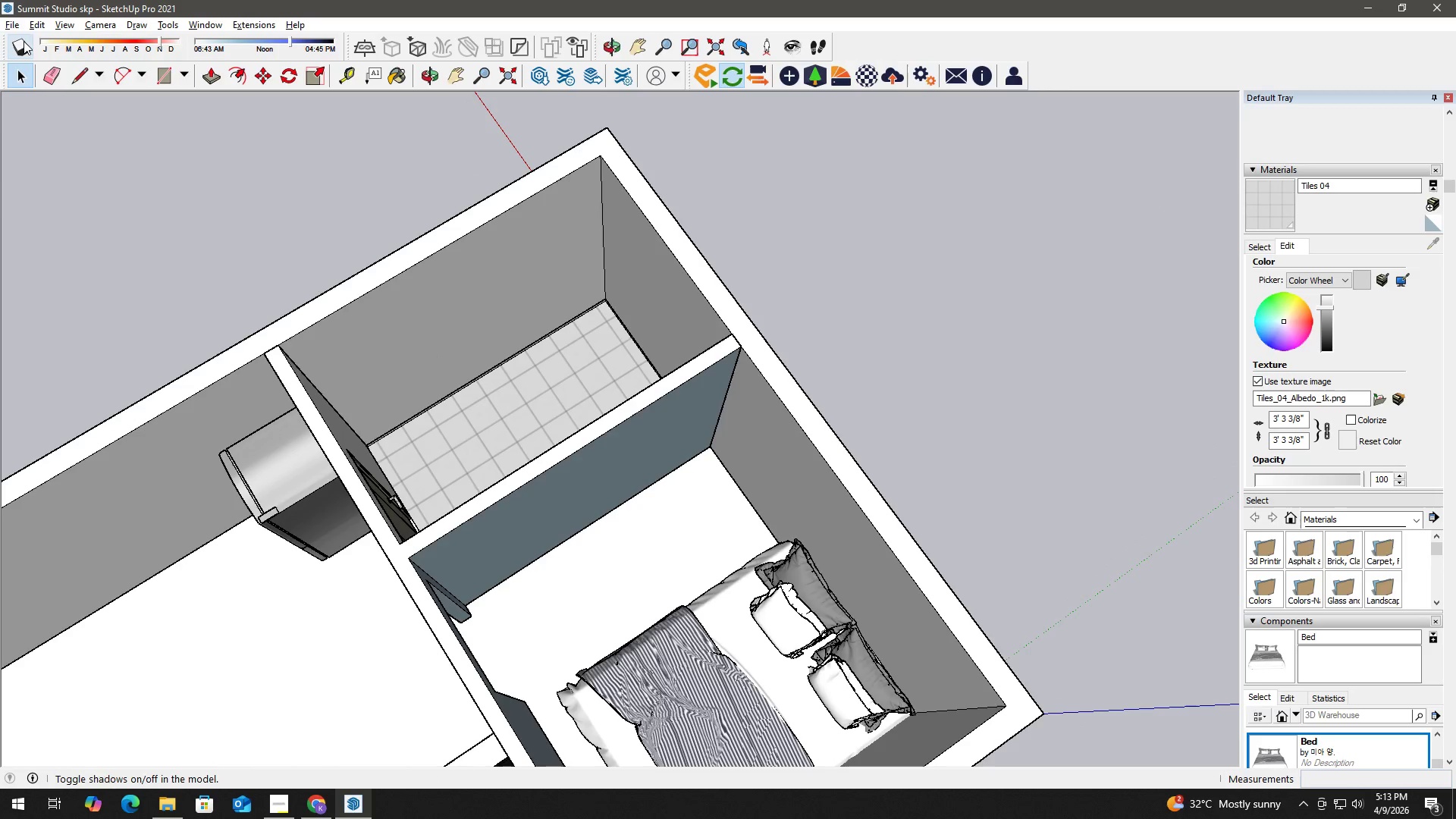 
left_click([16, 27])
 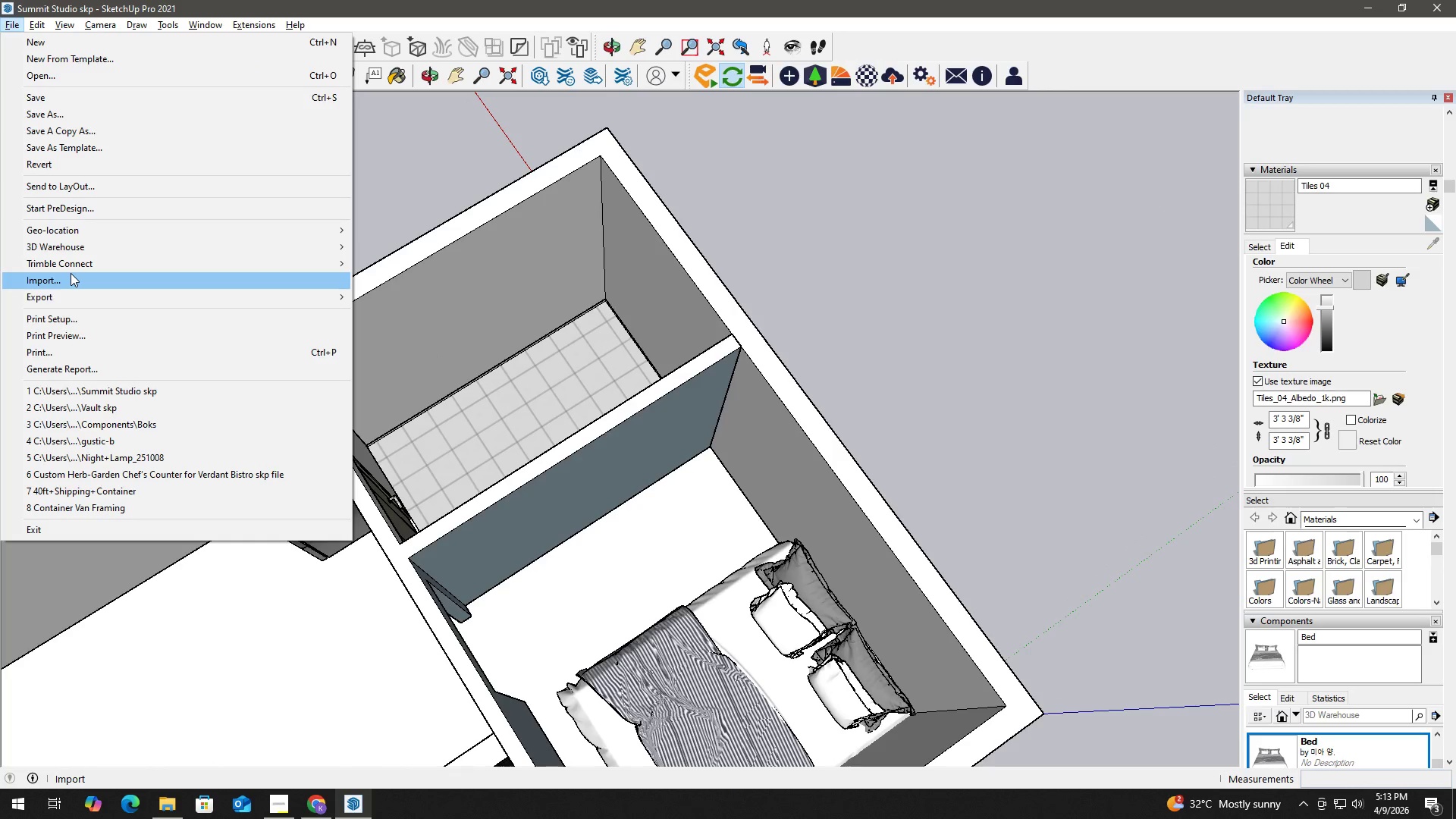 
left_click([71, 273])
 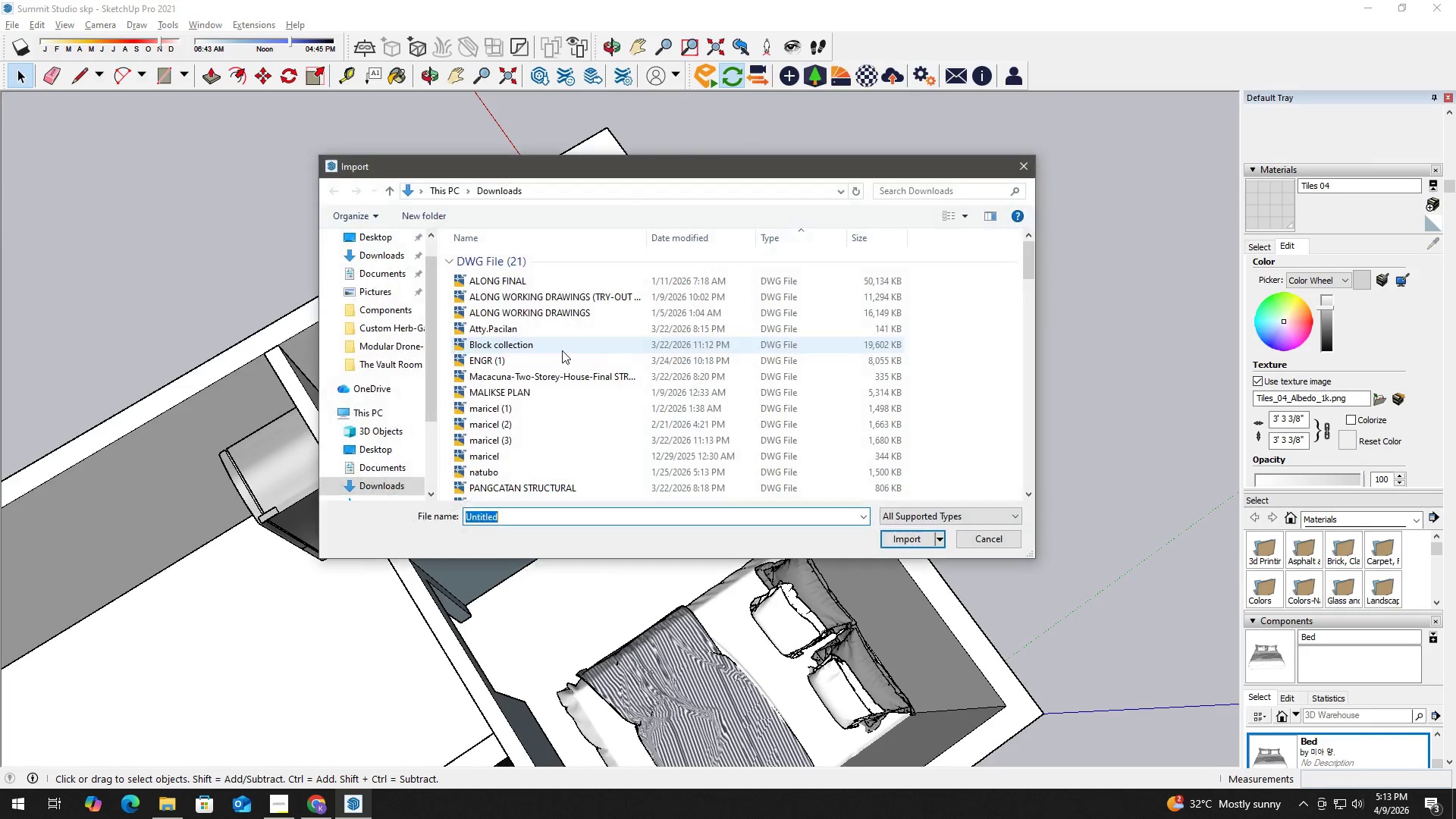 
left_click_drag(start_coordinate=[1026, 313], to_coordinate=[1030, 492])
 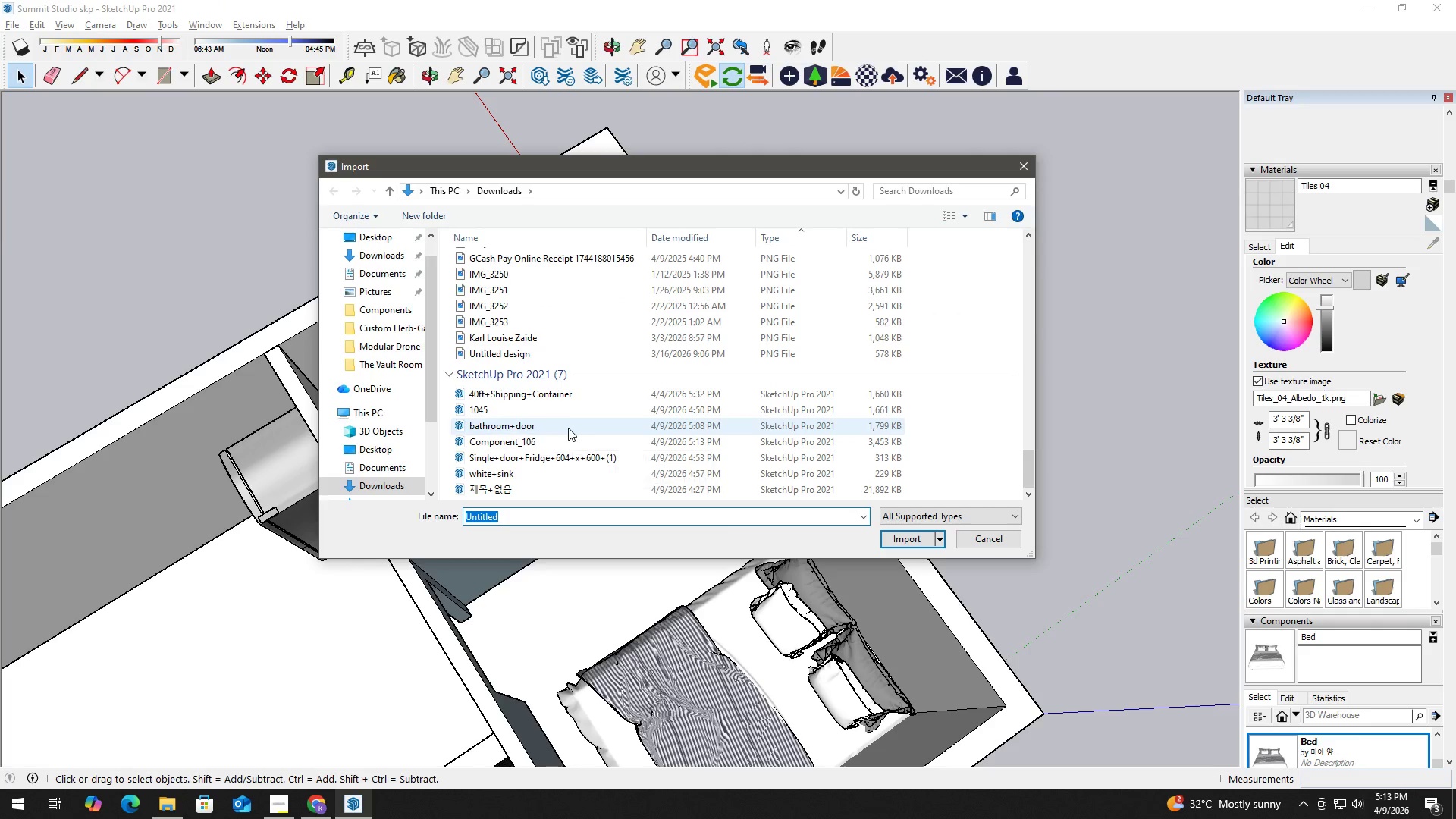 
scroll: coordinate [930, 363], scroll_direction: down, amount: 7.0
 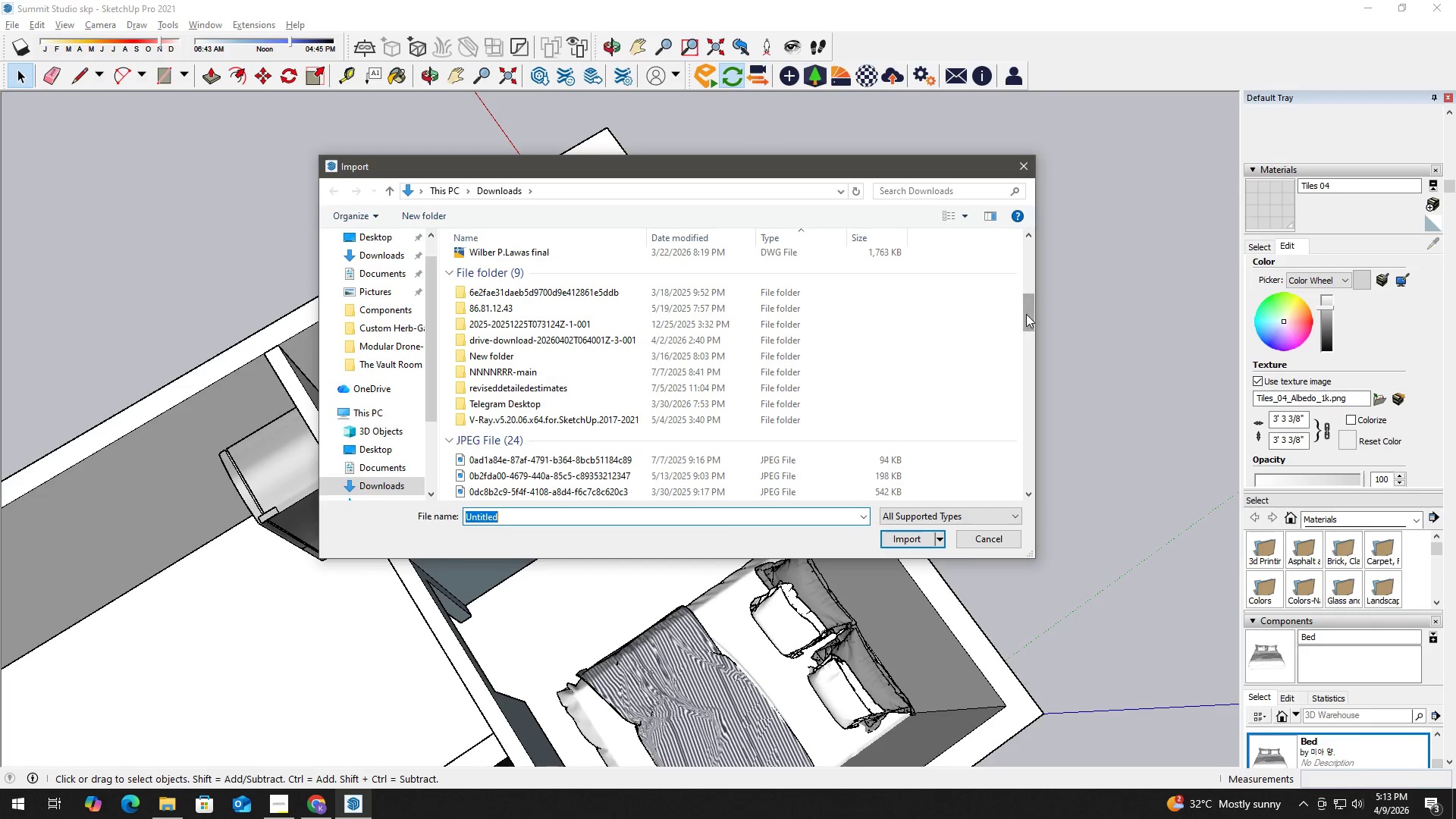 
left_click([570, 438])
 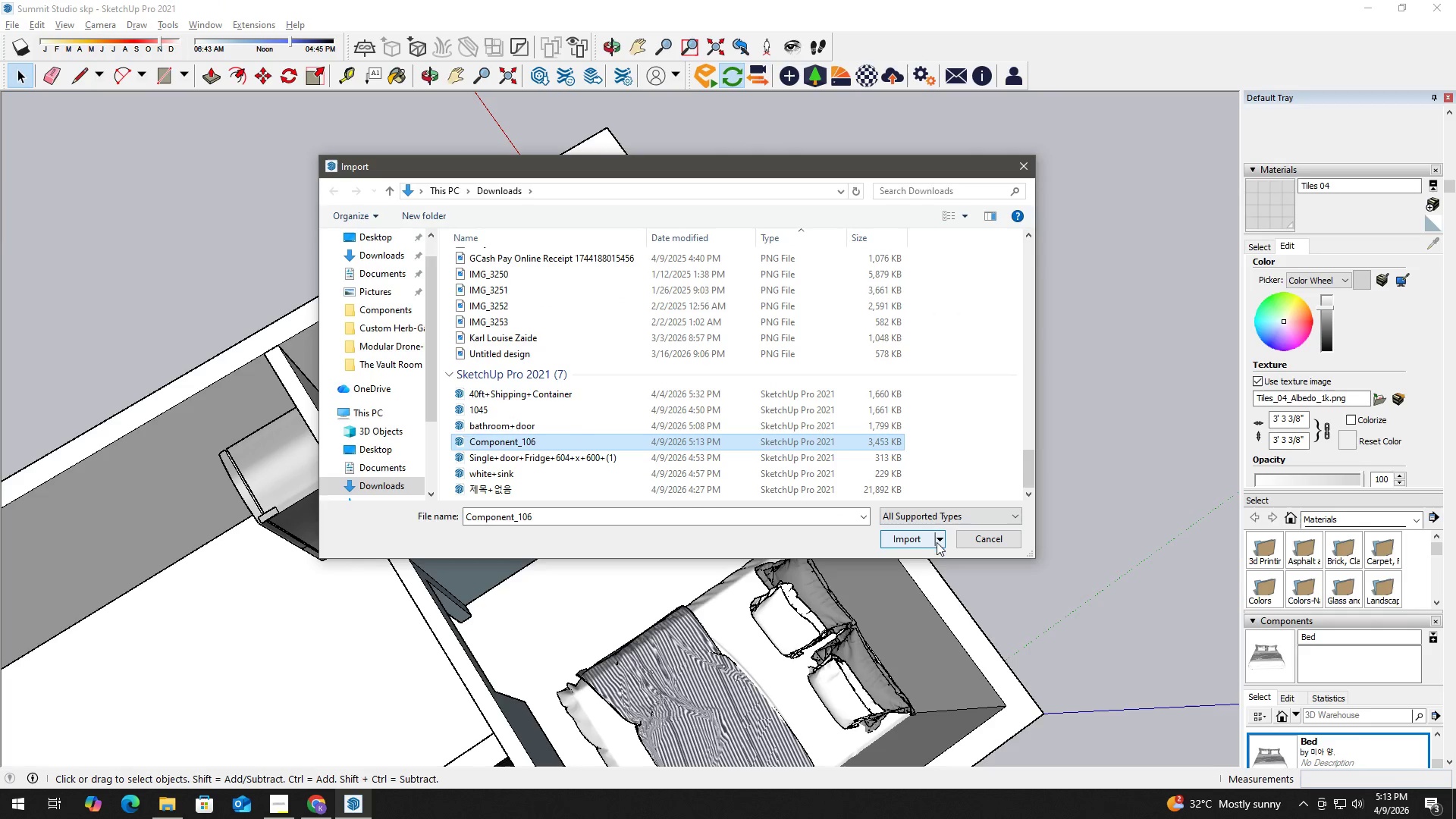 
left_click([918, 539])
 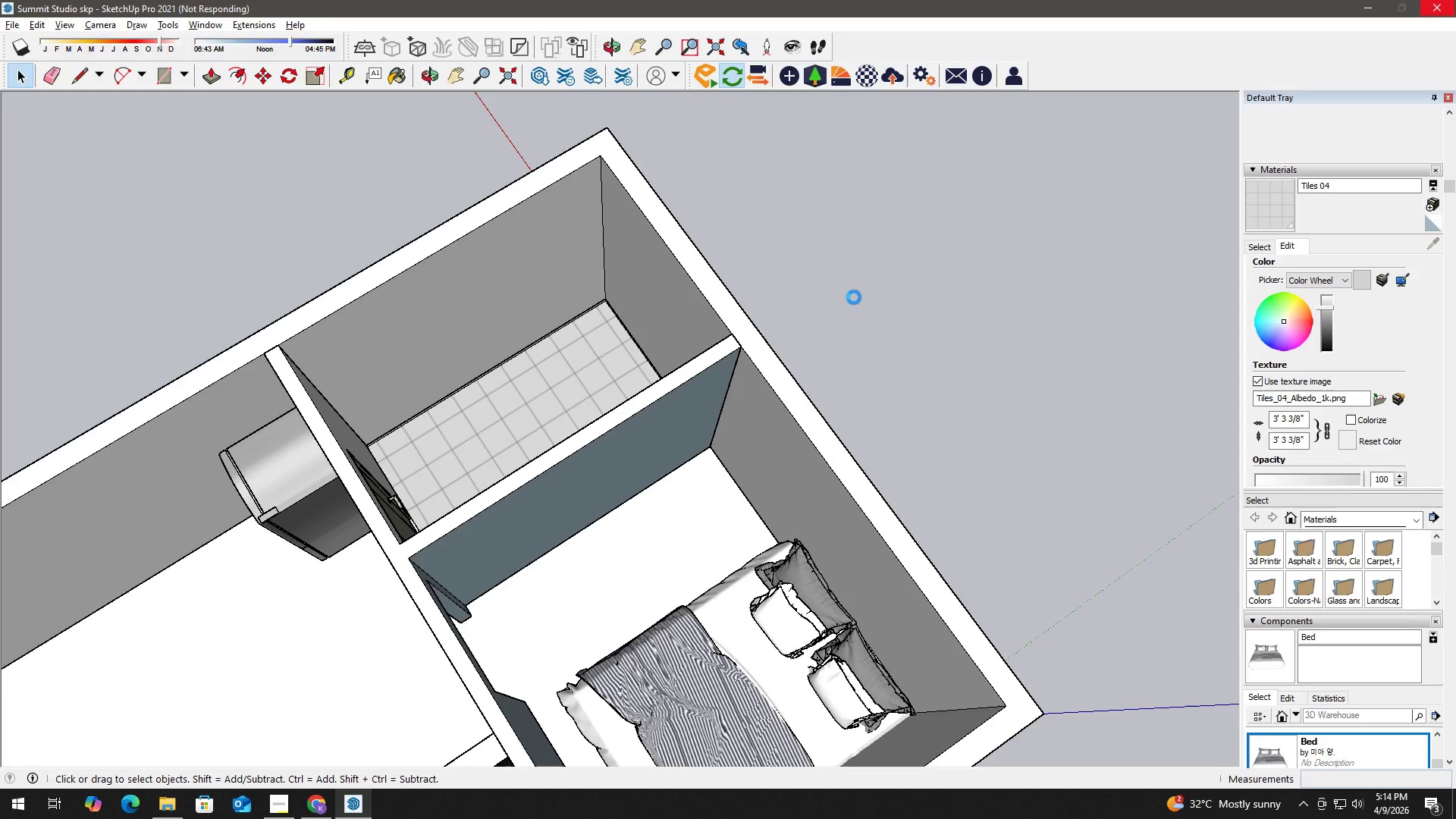 
wait(27.0)
 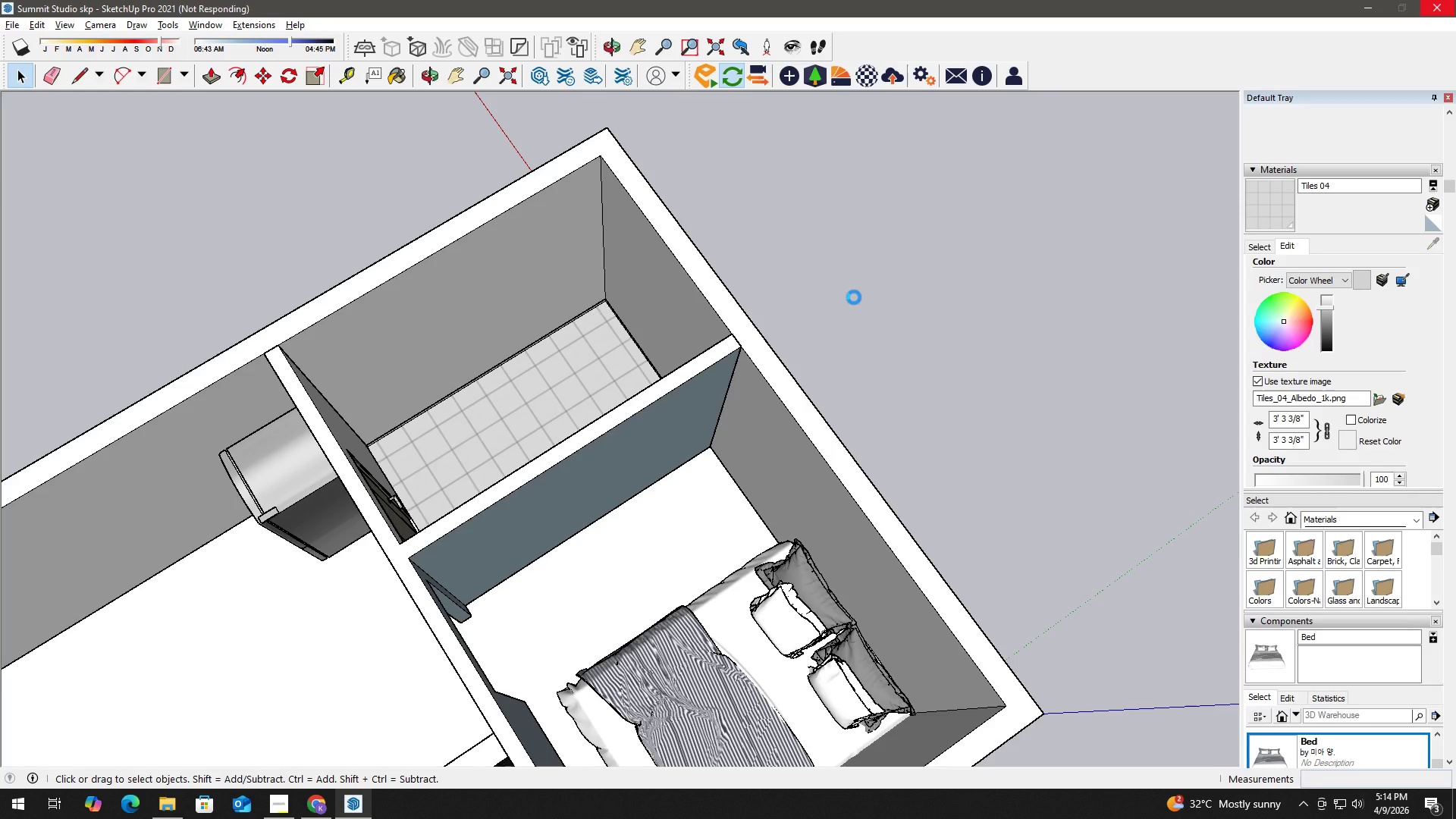 
scroll: coordinate [948, 211], scroll_direction: down, amount: 15.0
 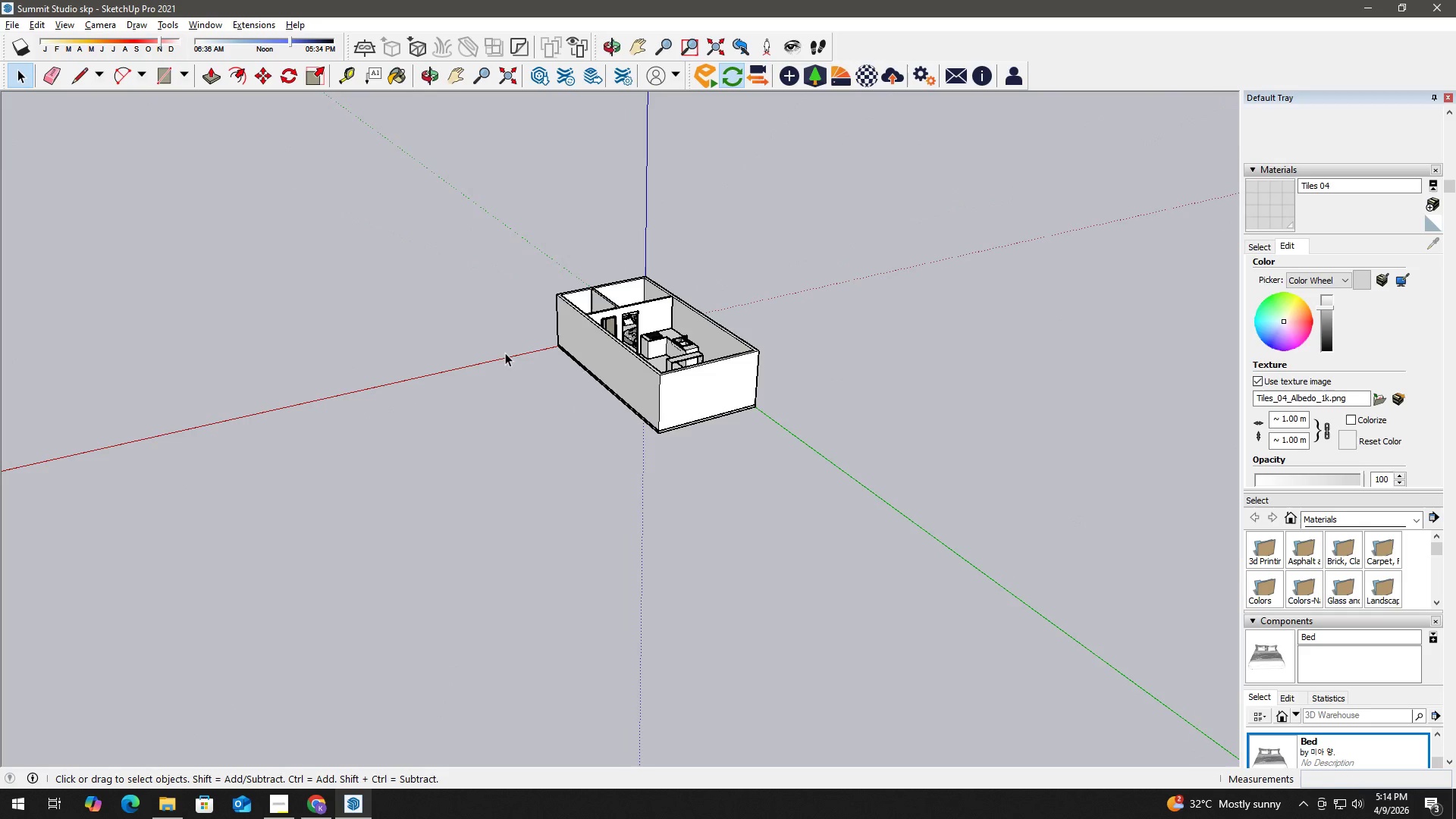 
left_click([552, 310])
 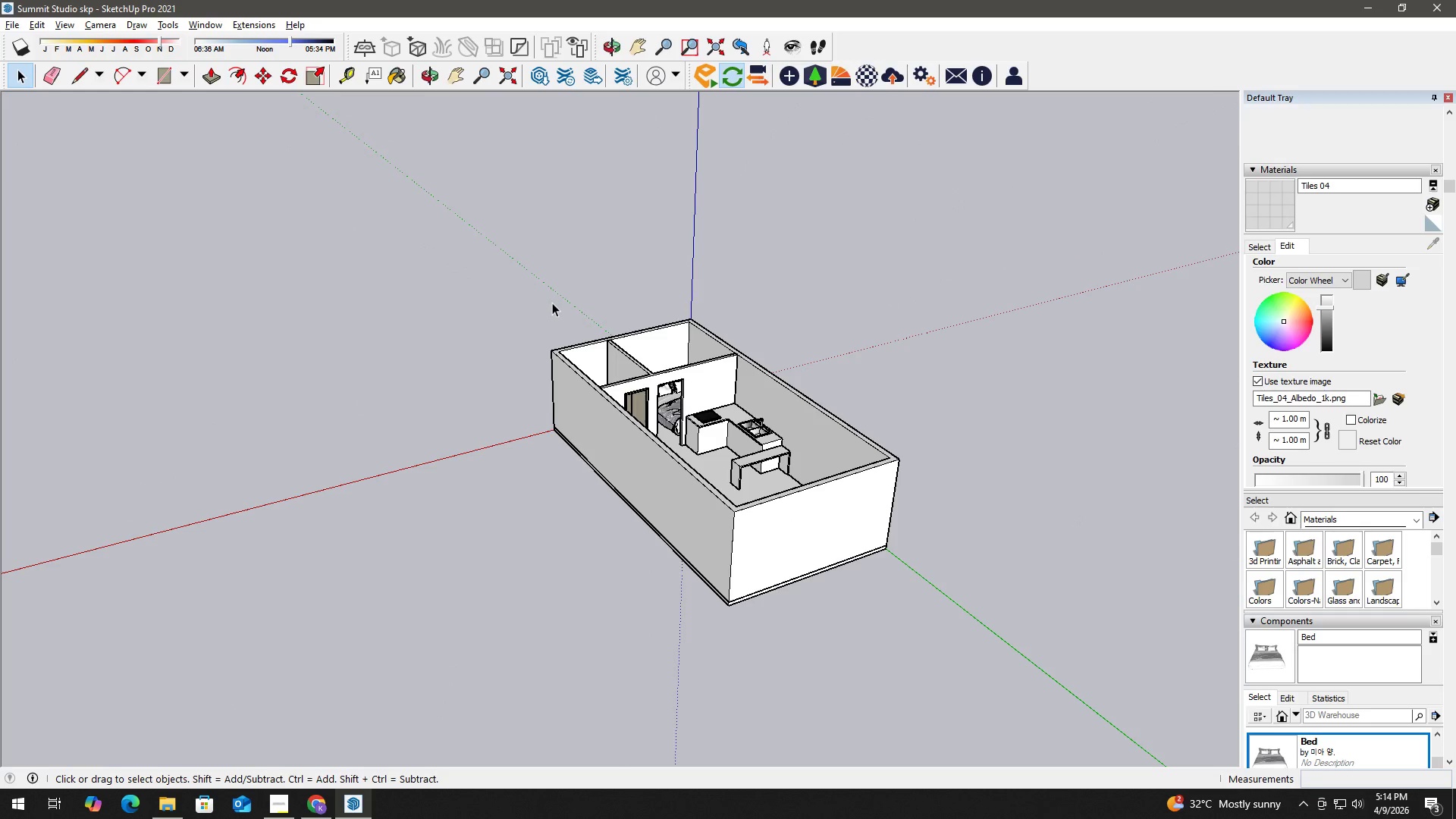 
scroll: coordinate [580, 287], scroll_direction: up, amount: 9.0
 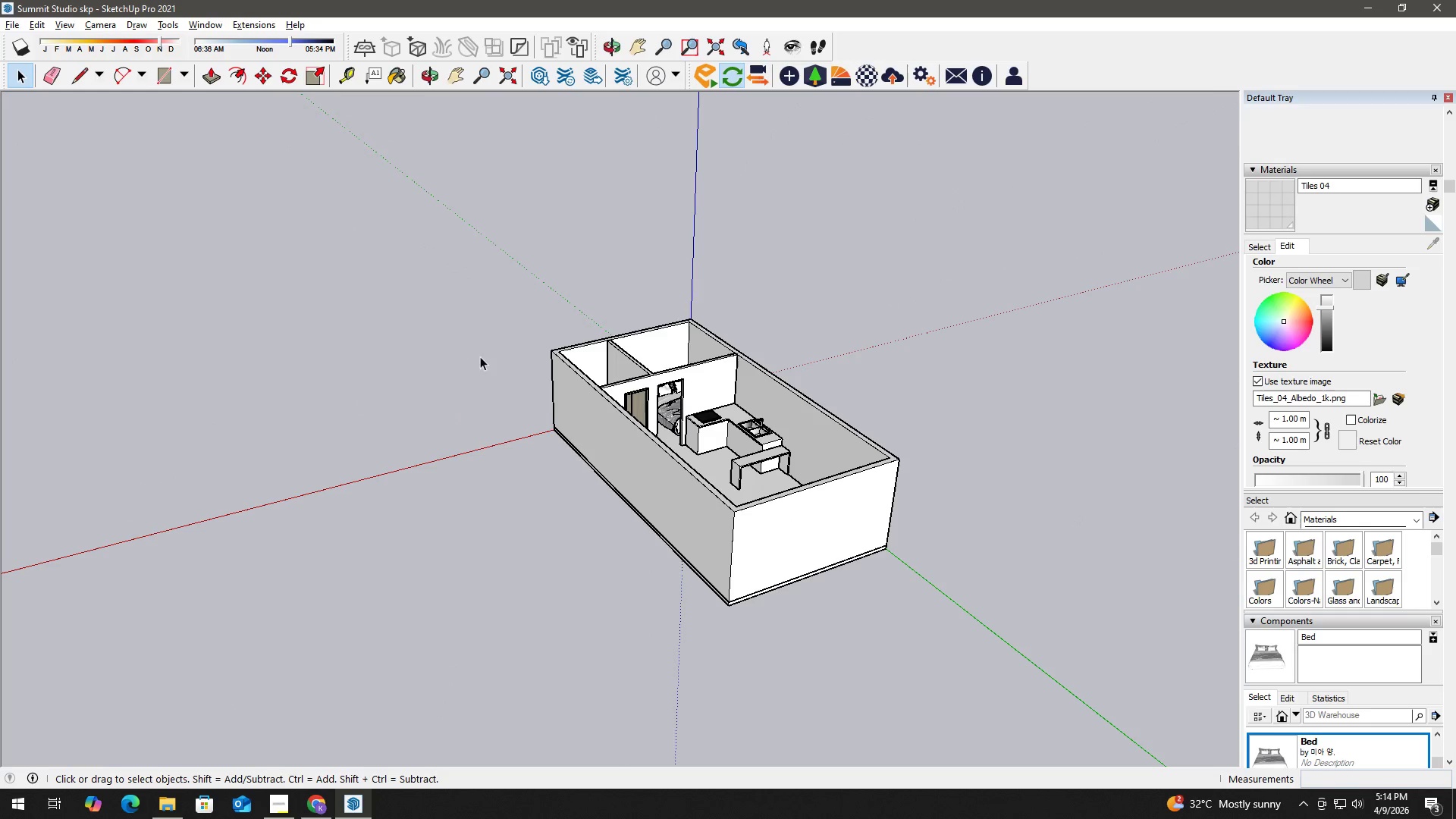 
key(Control+S)
 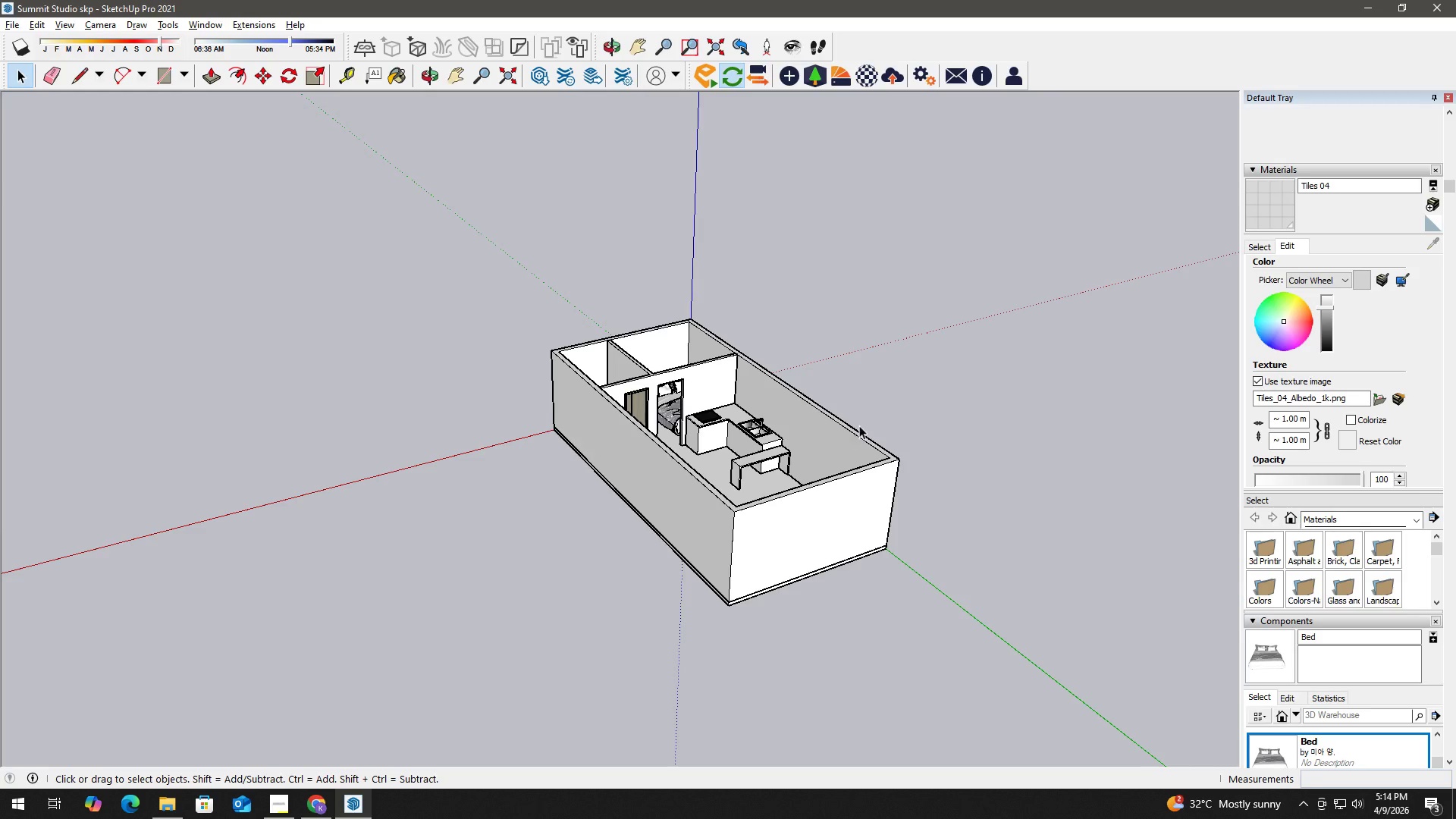 
scroll: coordinate [1358, 642], scroll_direction: down, amount: 3.0
 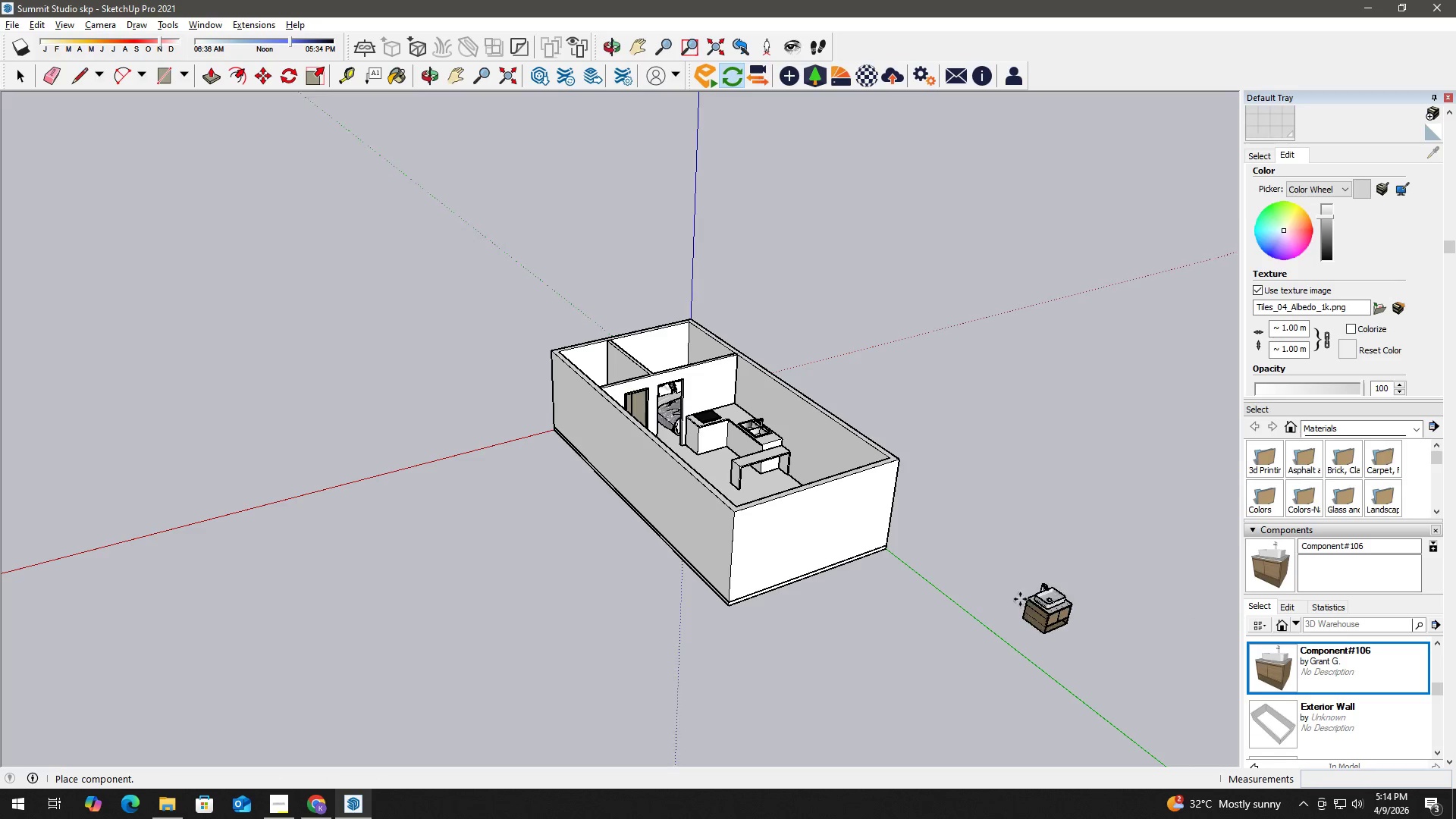 
left_click([925, 576])
 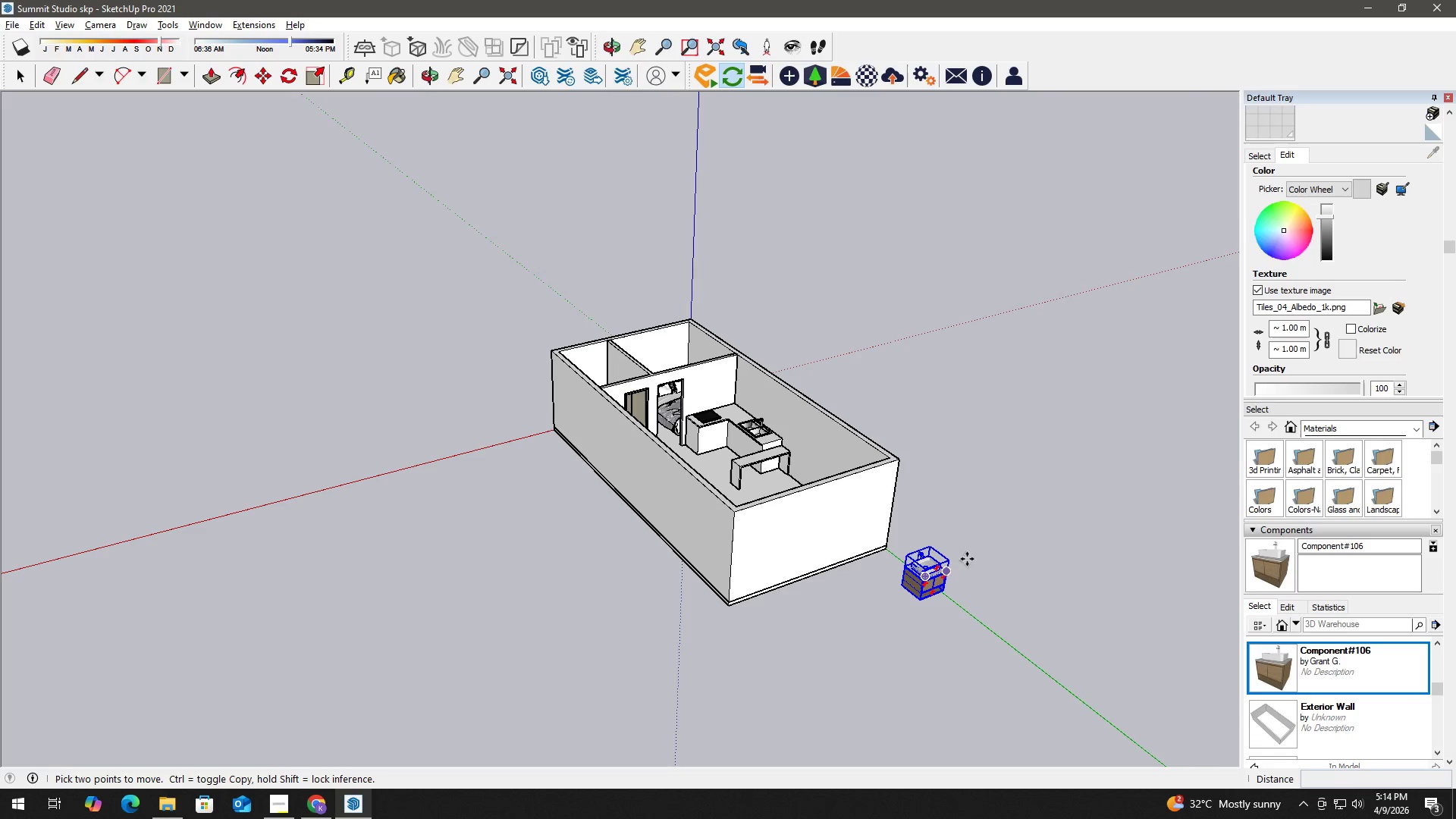 
scroll: coordinate [967, 559], scroll_direction: down, amount: 1.0
 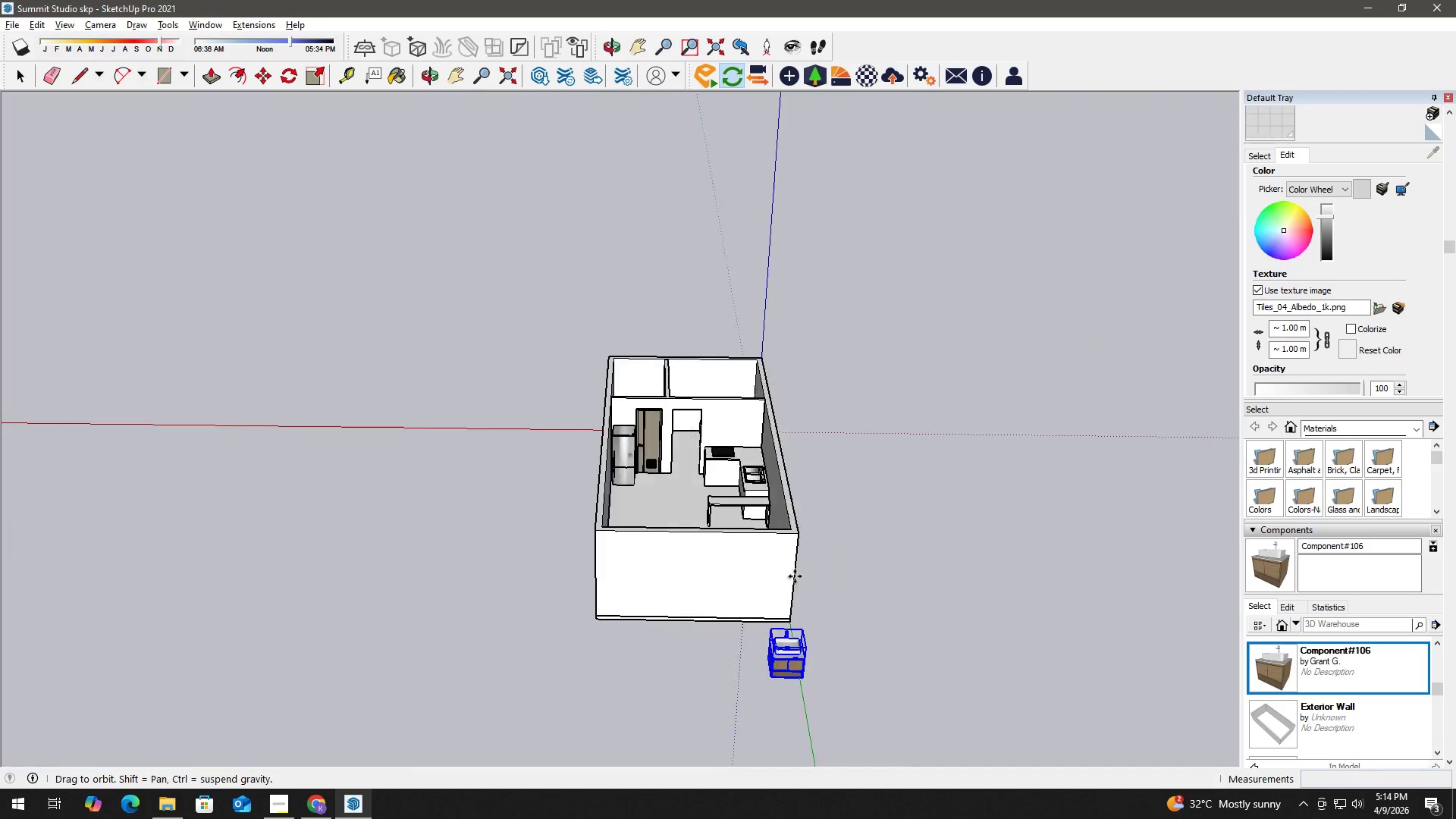 
scroll: coordinate [903, 446], scroll_direction: up, amount: 14.0
 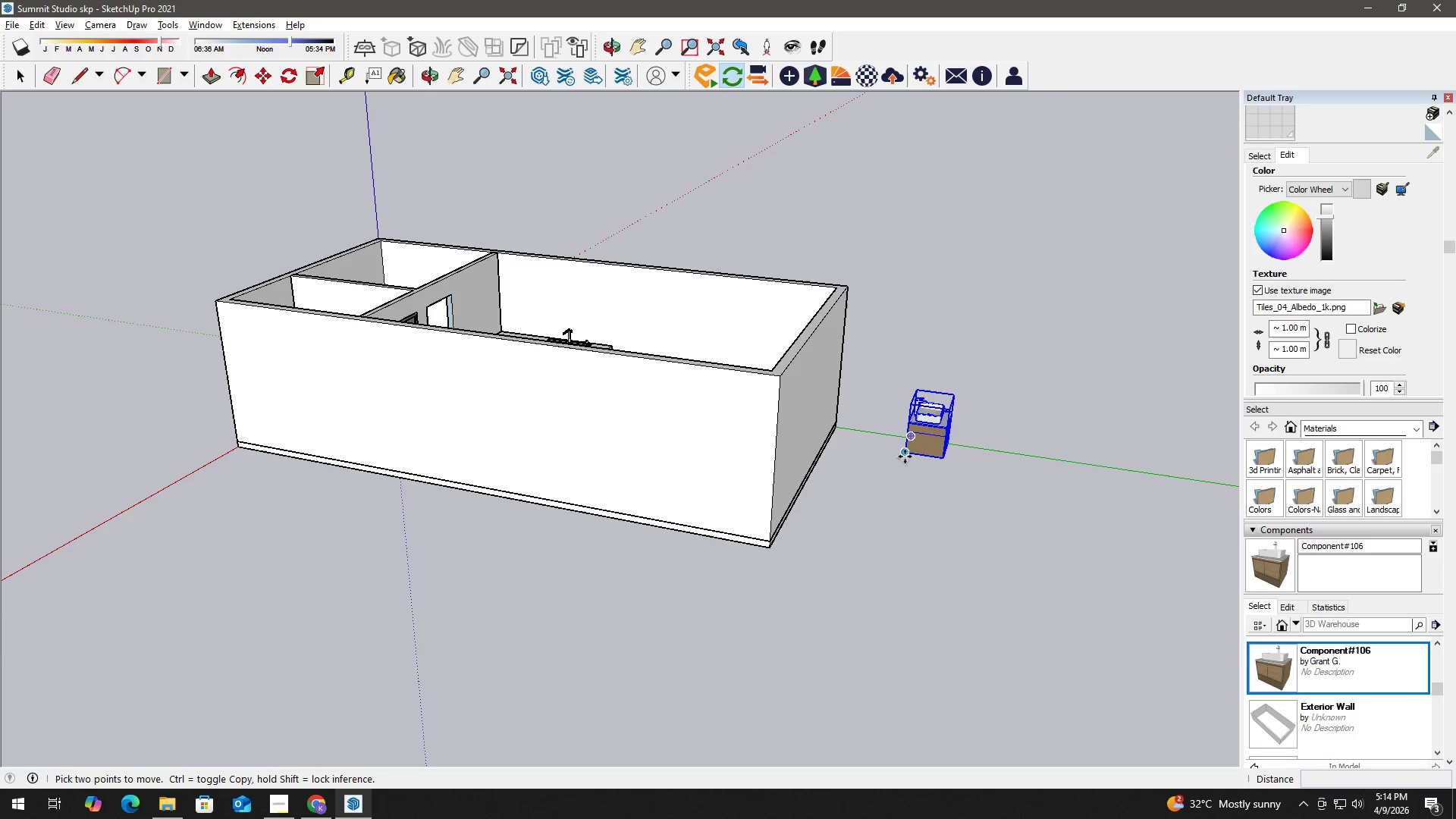 
left_click([905, 457])
 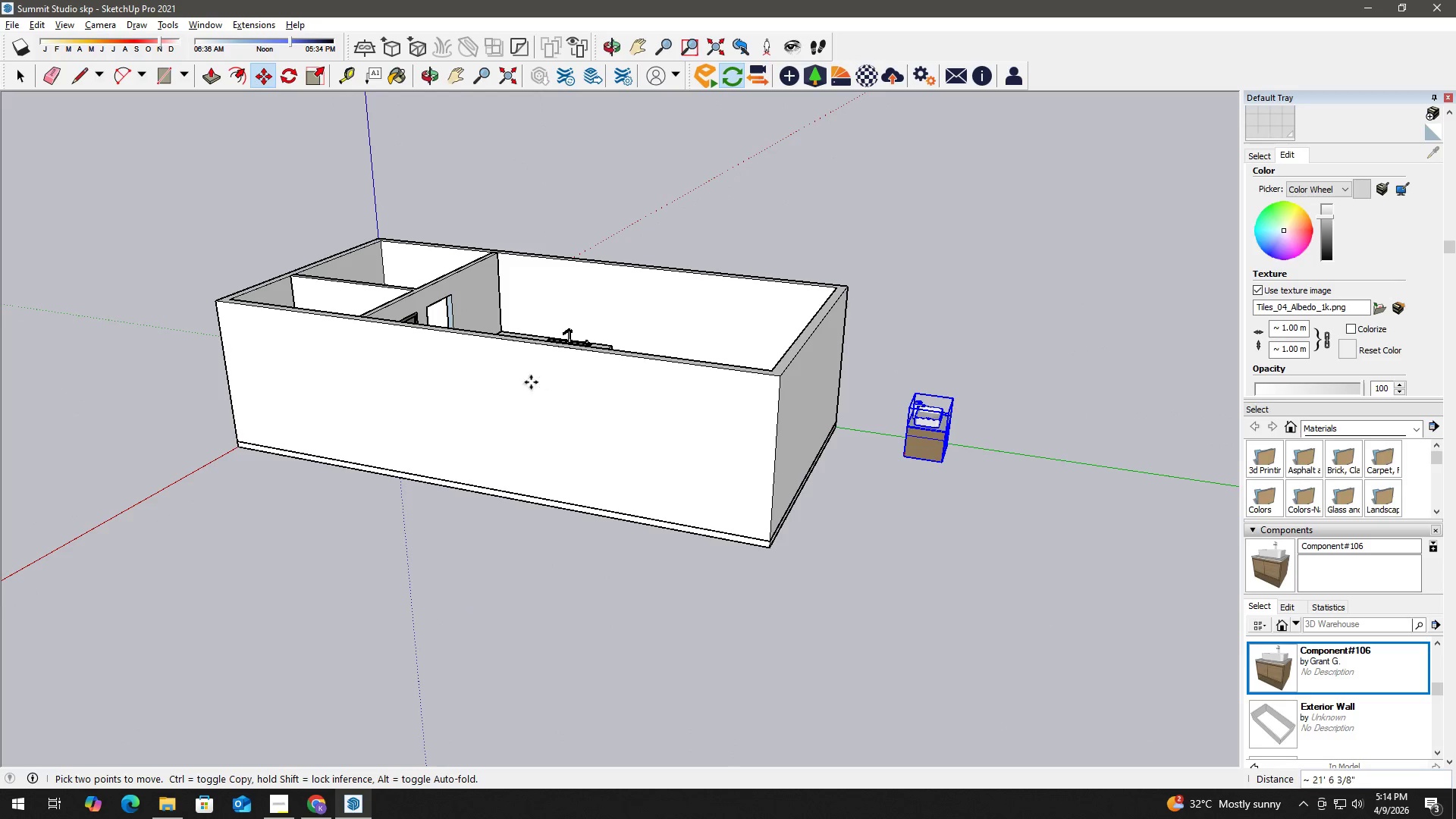 
scroll: coordinate [531, 382], scroll_direction: down, amount: 3.0
 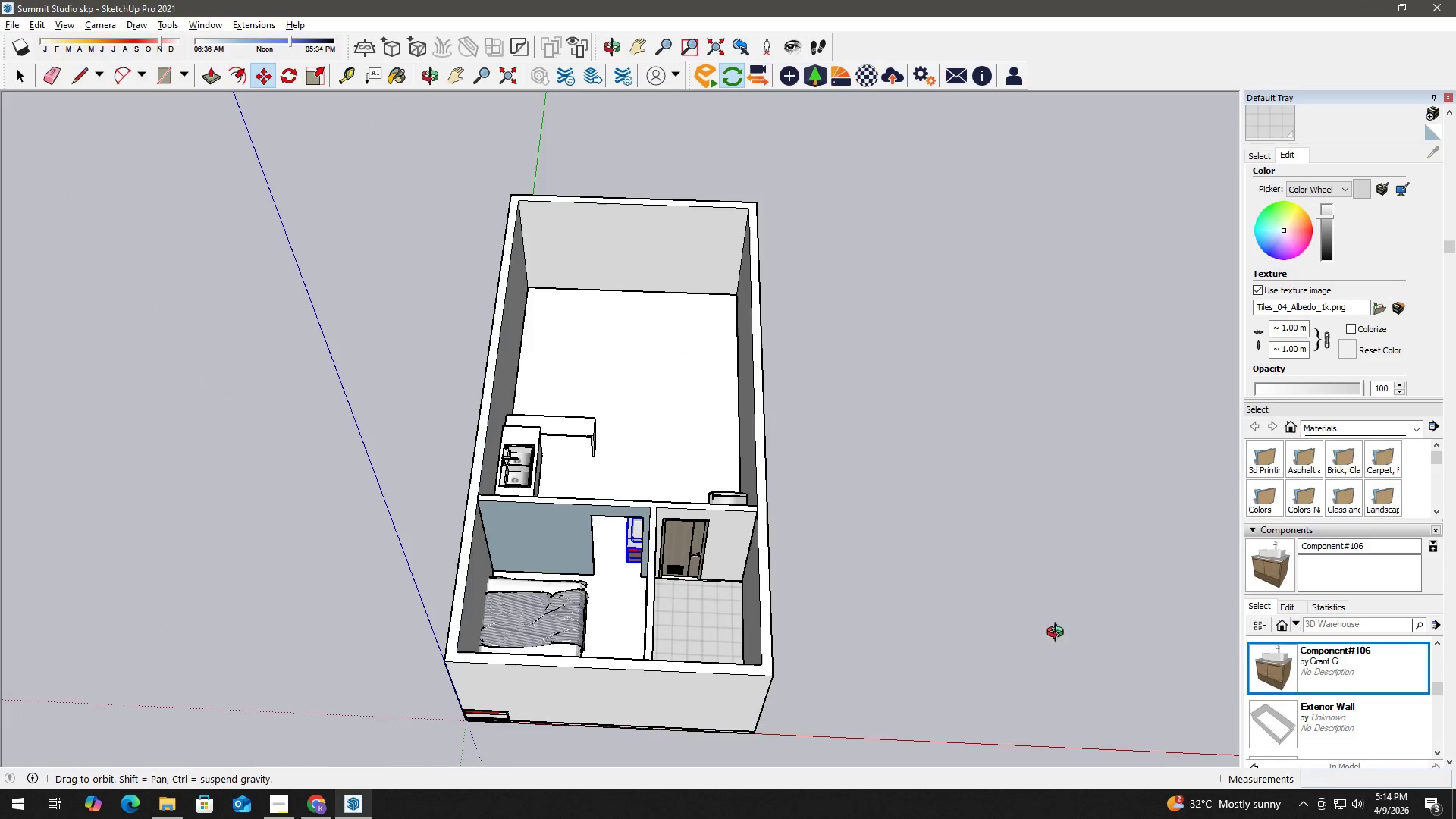 
left_click([770, 570])
 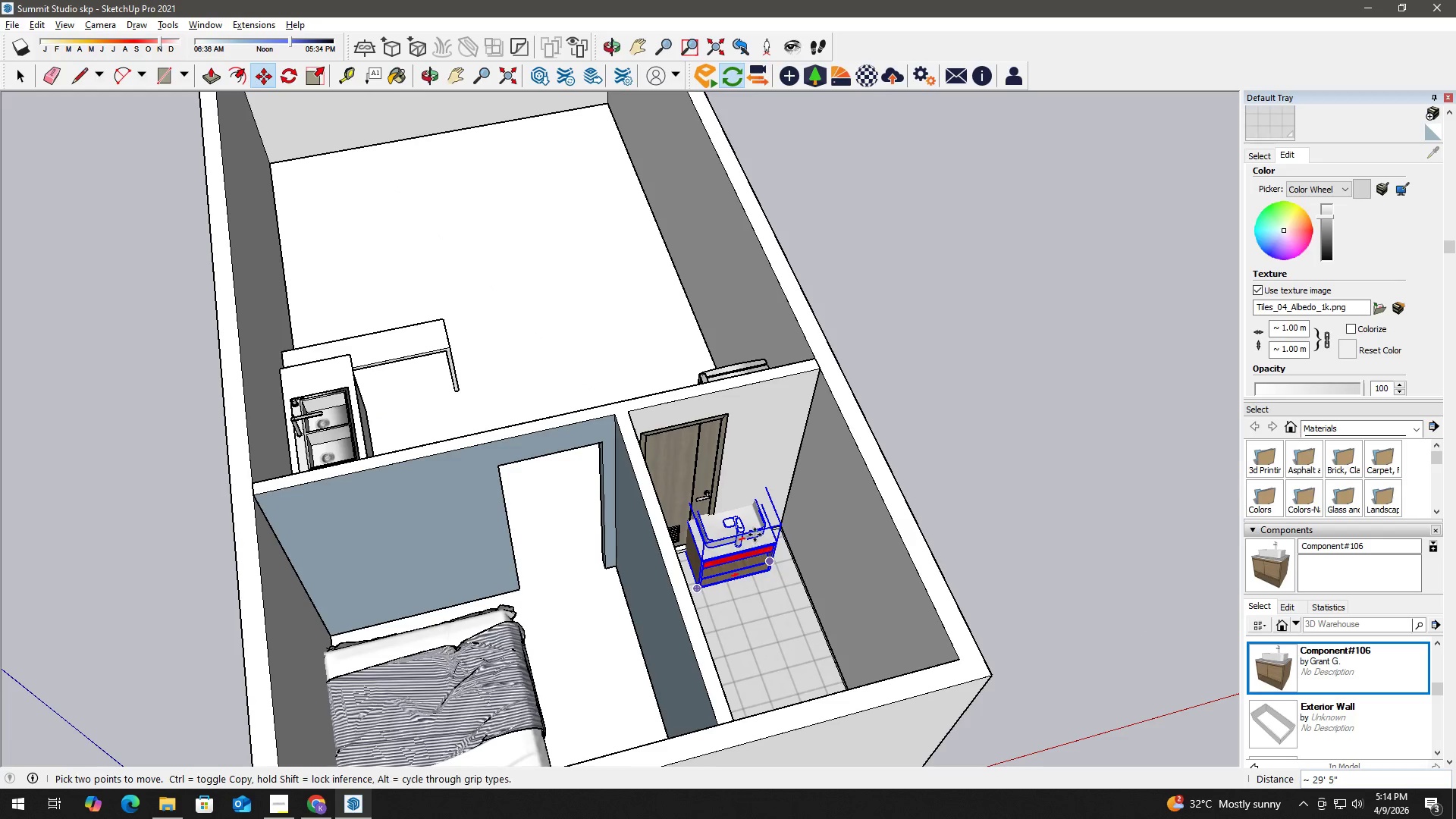 
scroll: coordinate [780, 566], scroll_direction: up, amount: 36.0
 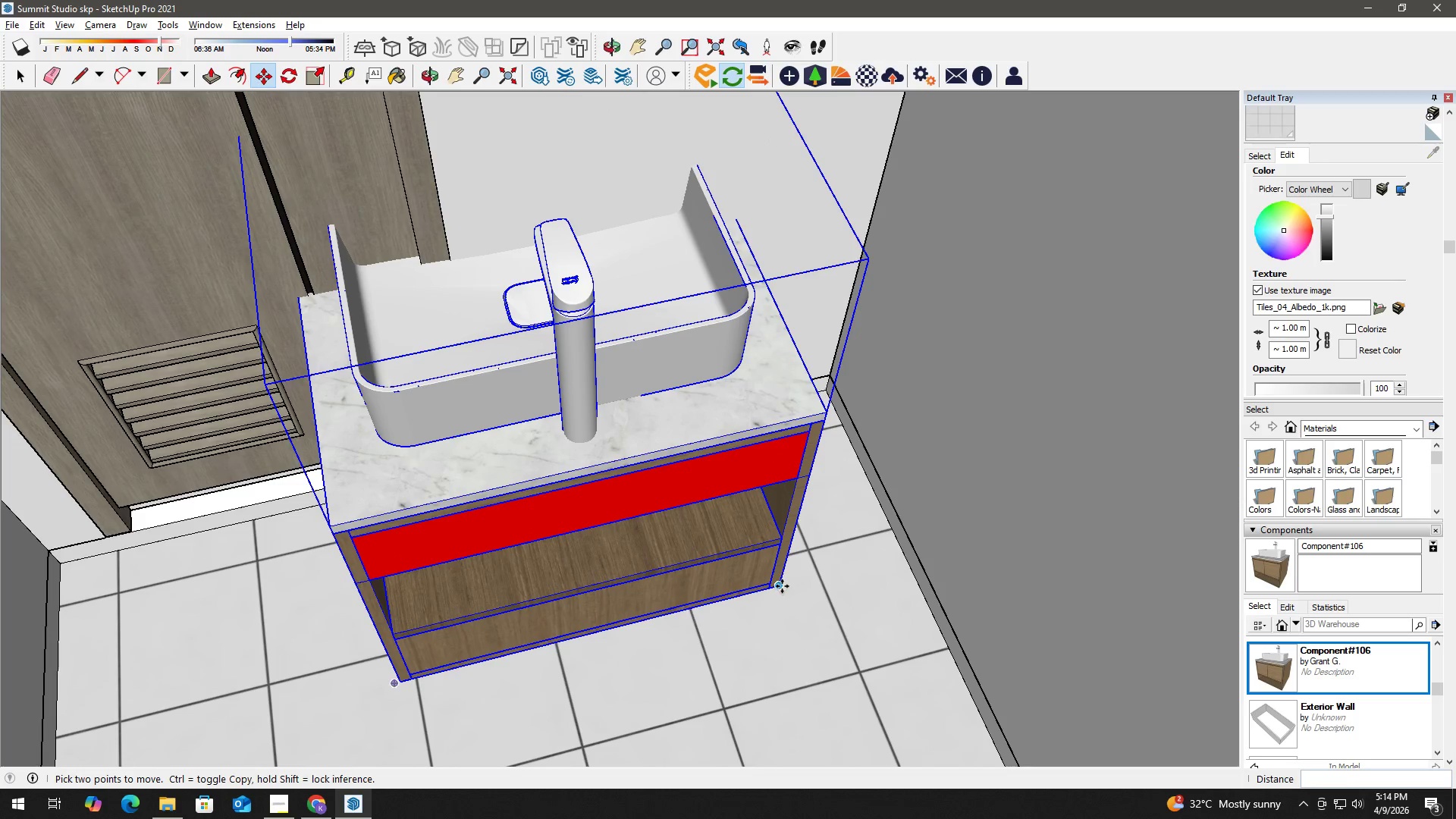 
left_click([782, 586])
 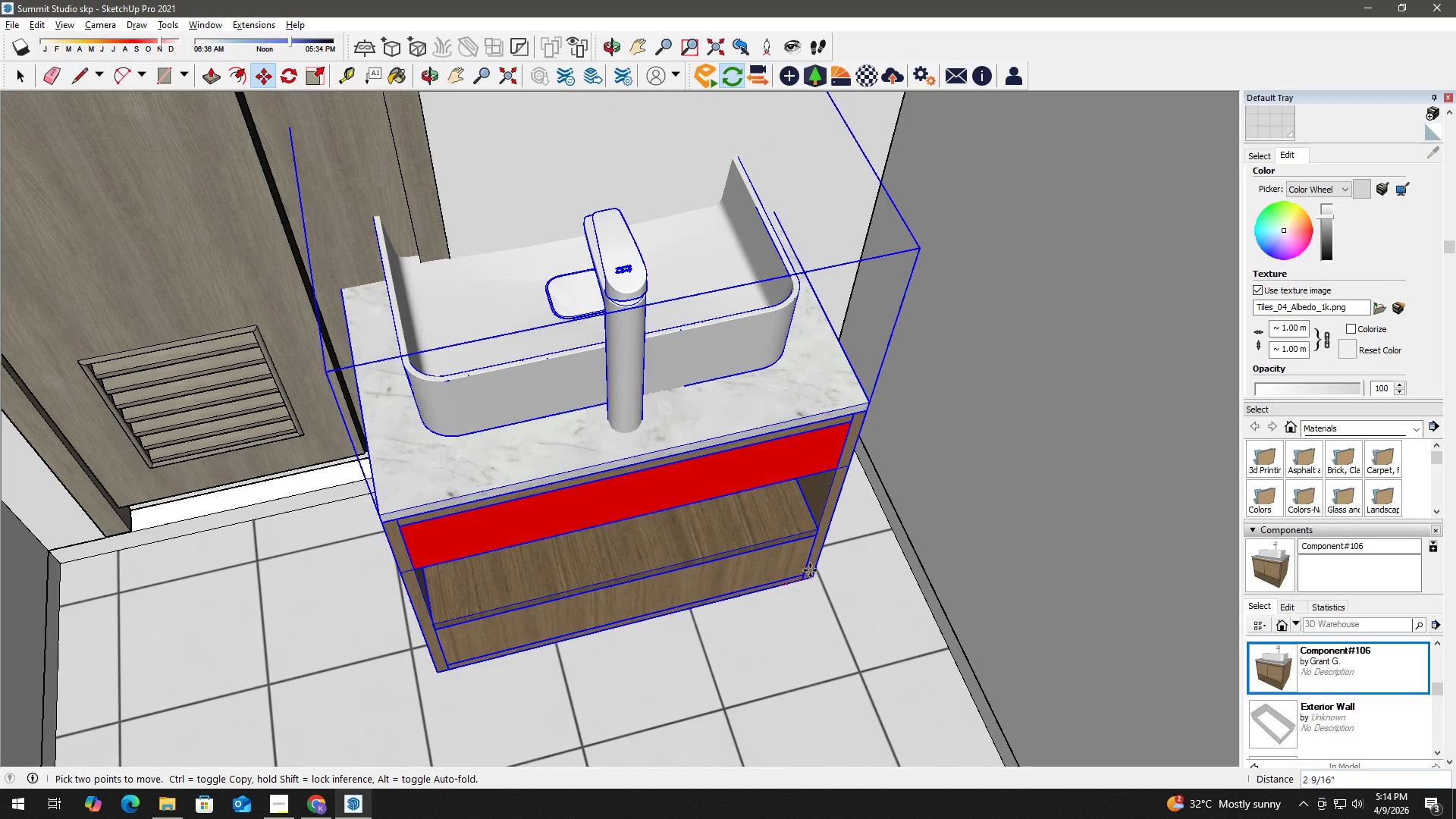 
left_click([812, 608])
 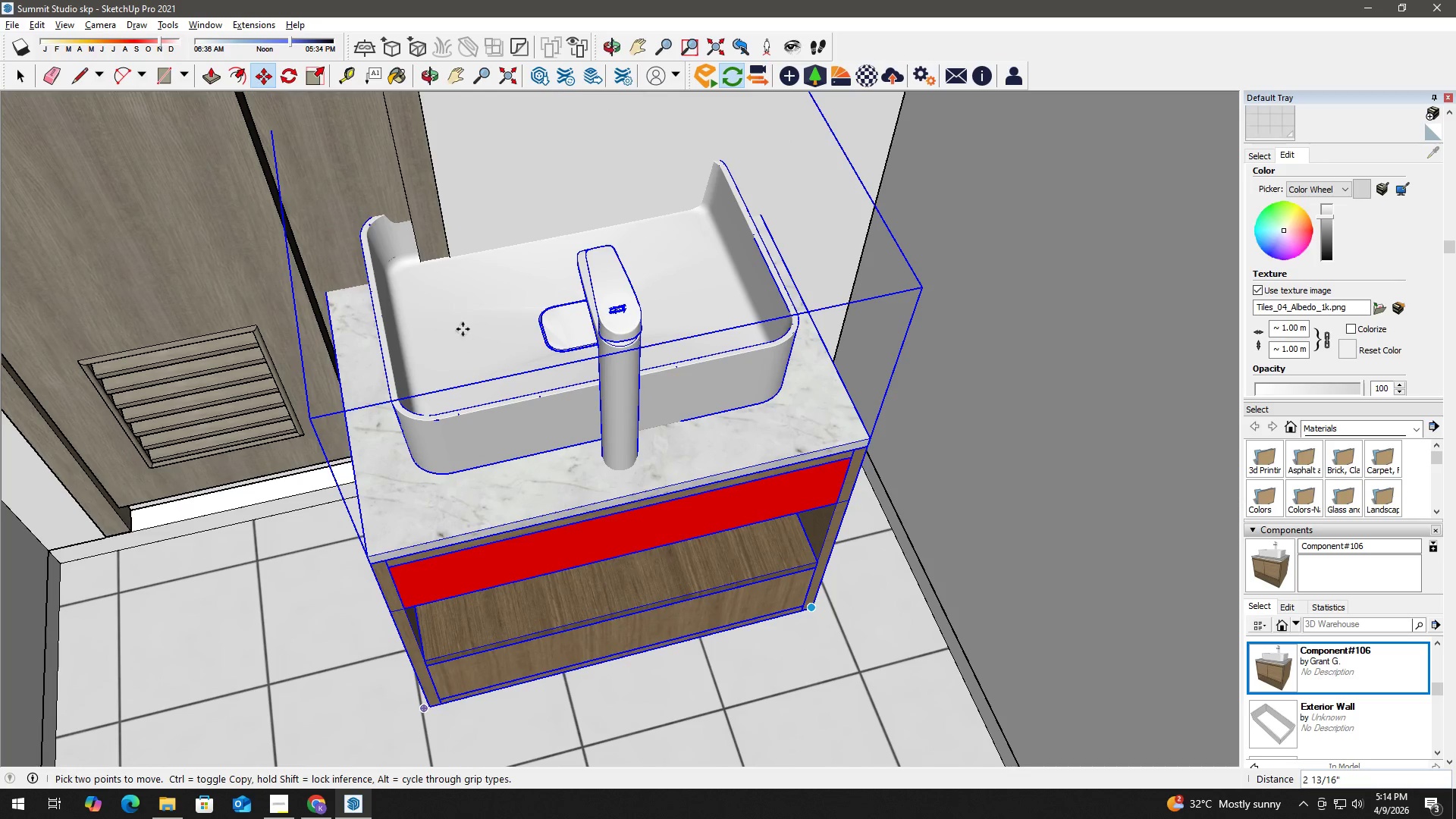 
scroll: coordinate [438, 318], scroll_direction: down, amount: 3.0
 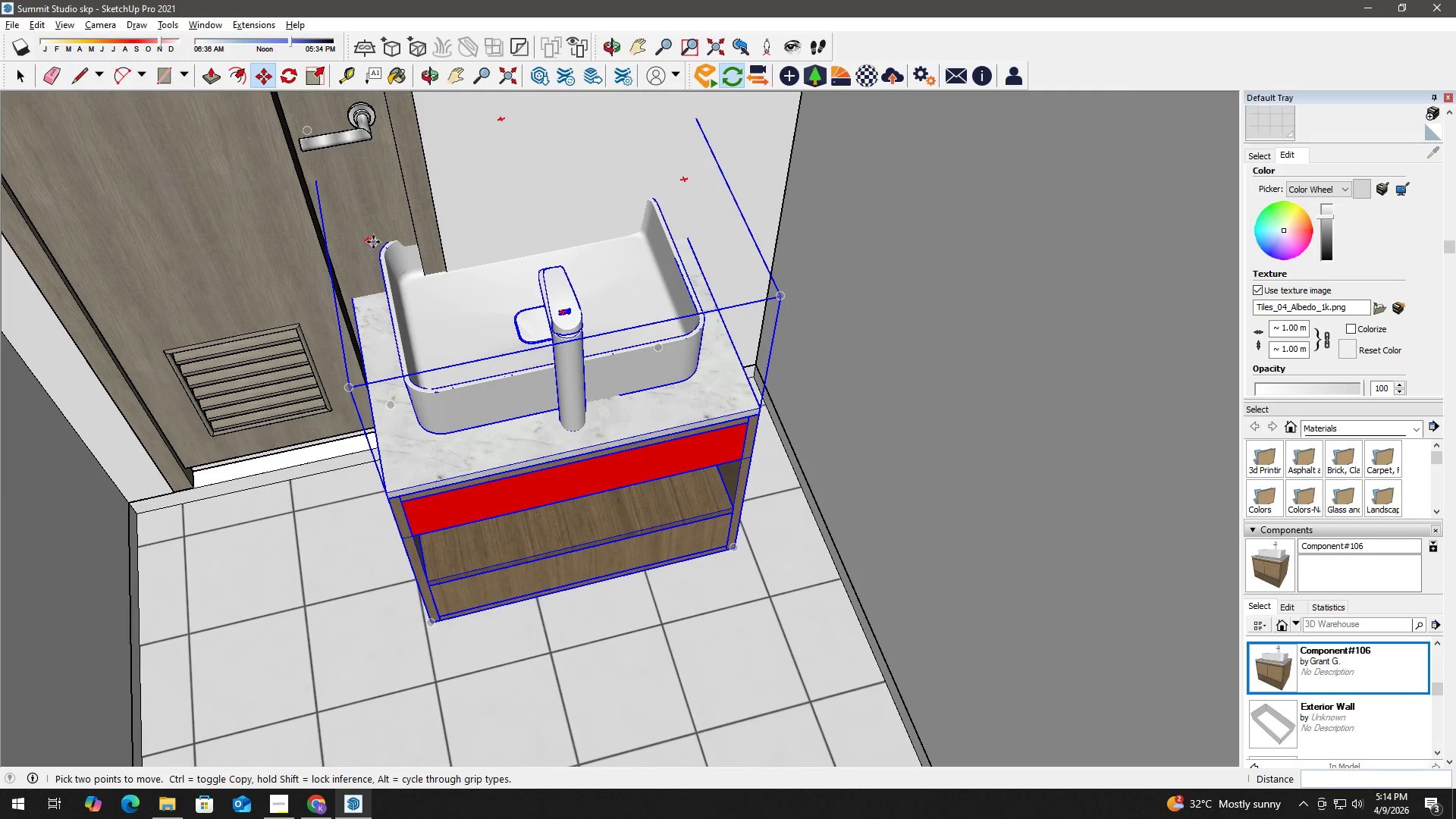 
left_click([367, 238])
 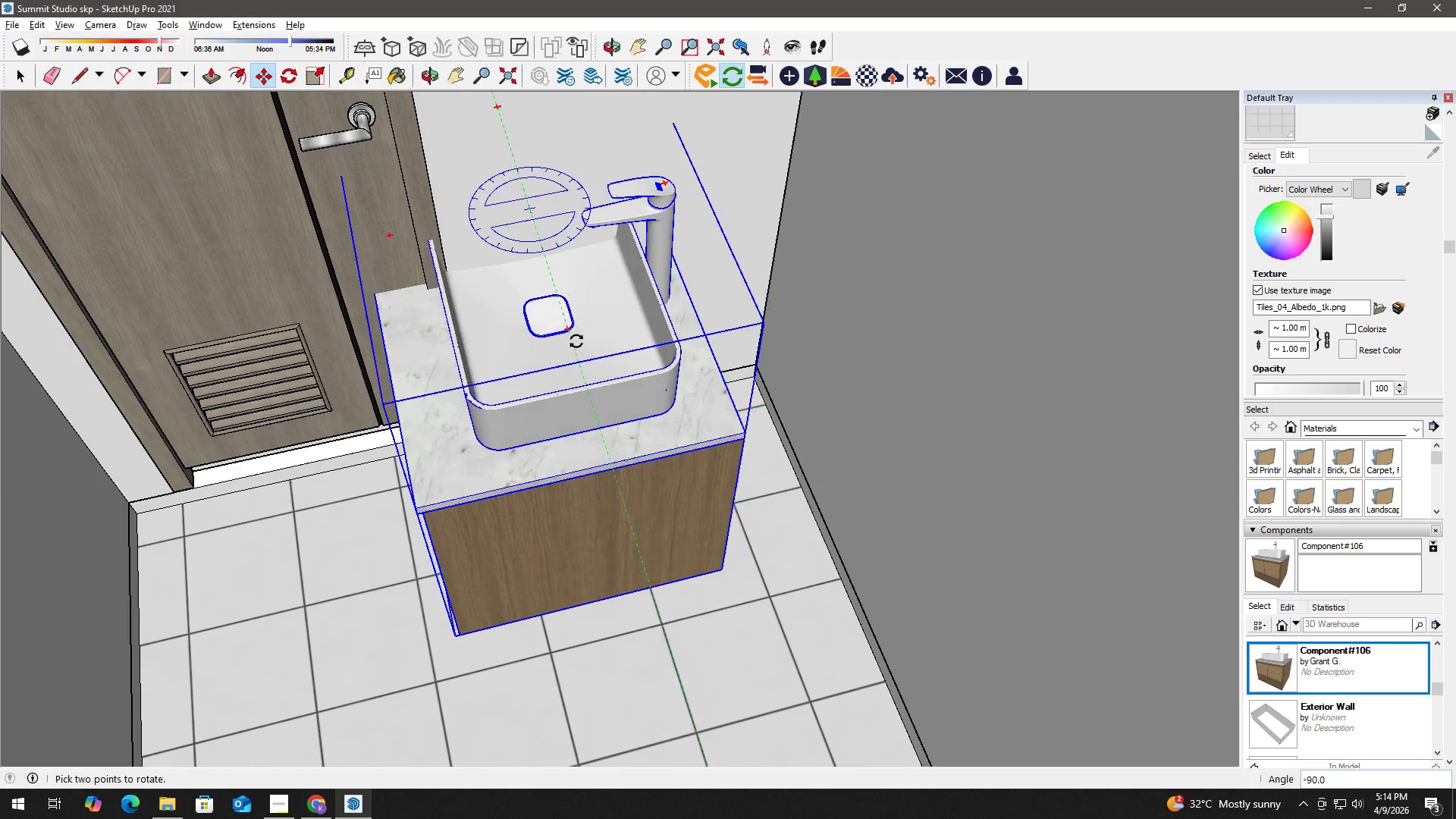 
left_click([576, 341])
 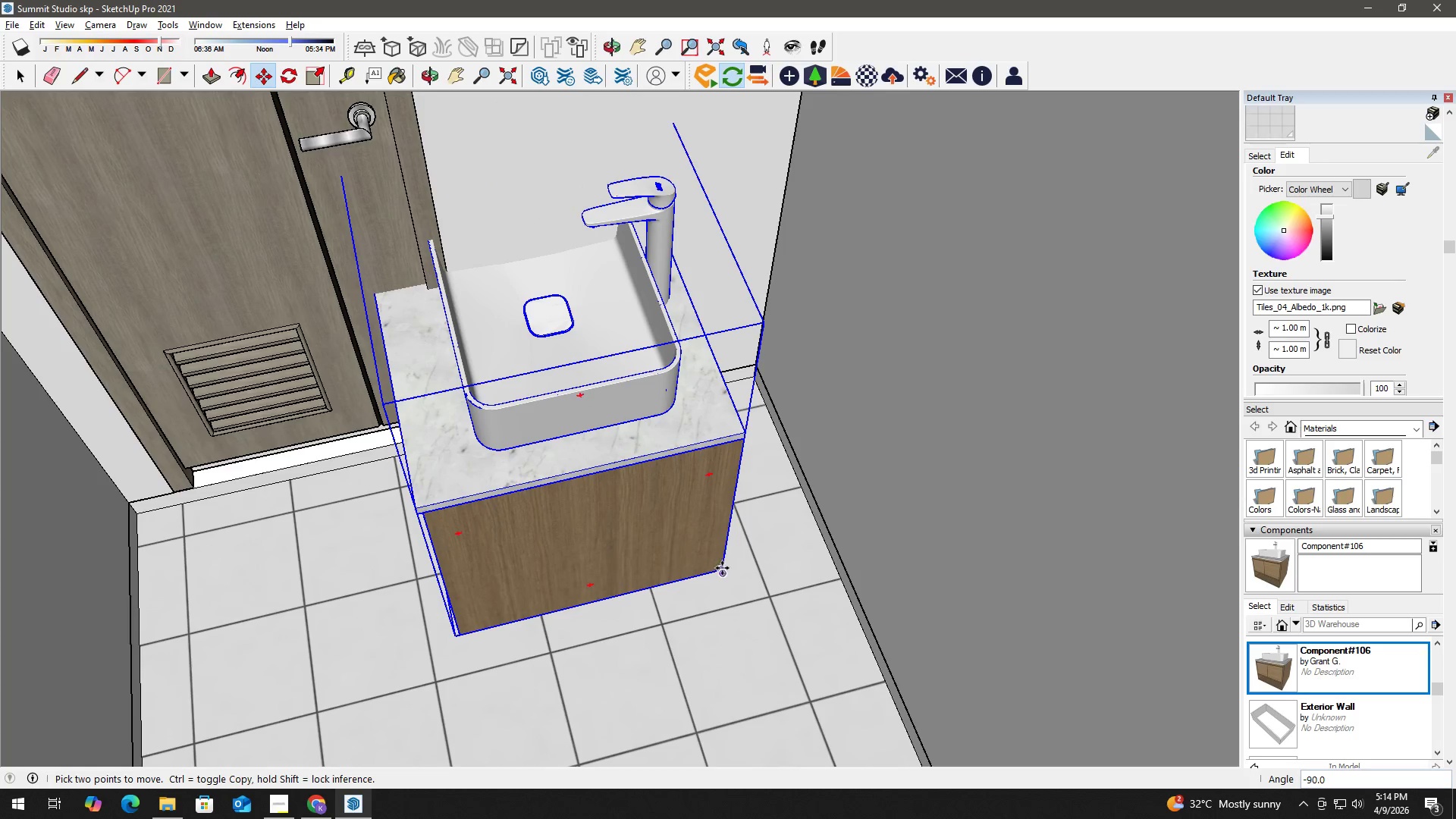 
left_click([722, 568])
 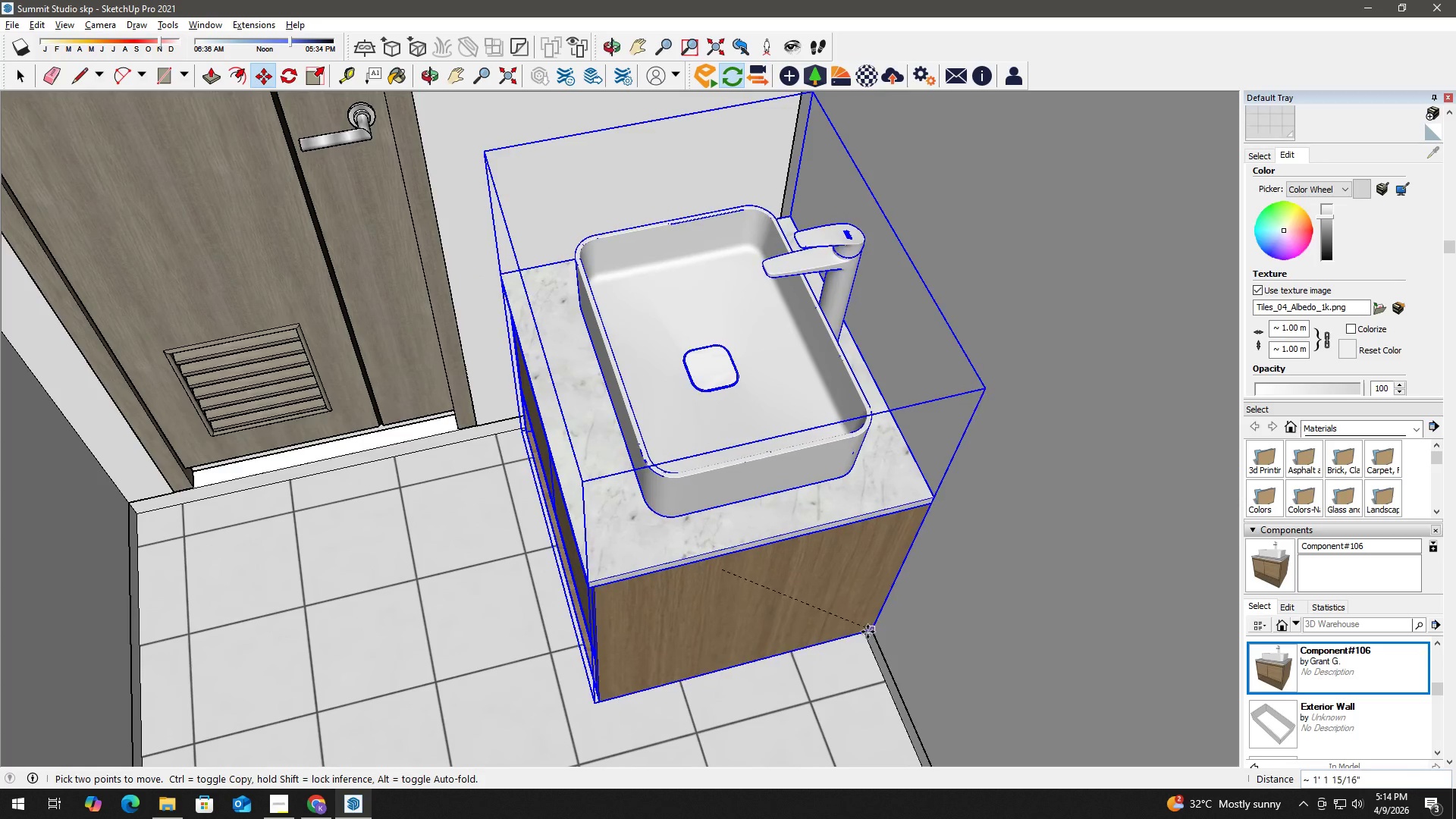 
left_click([867, 639])
 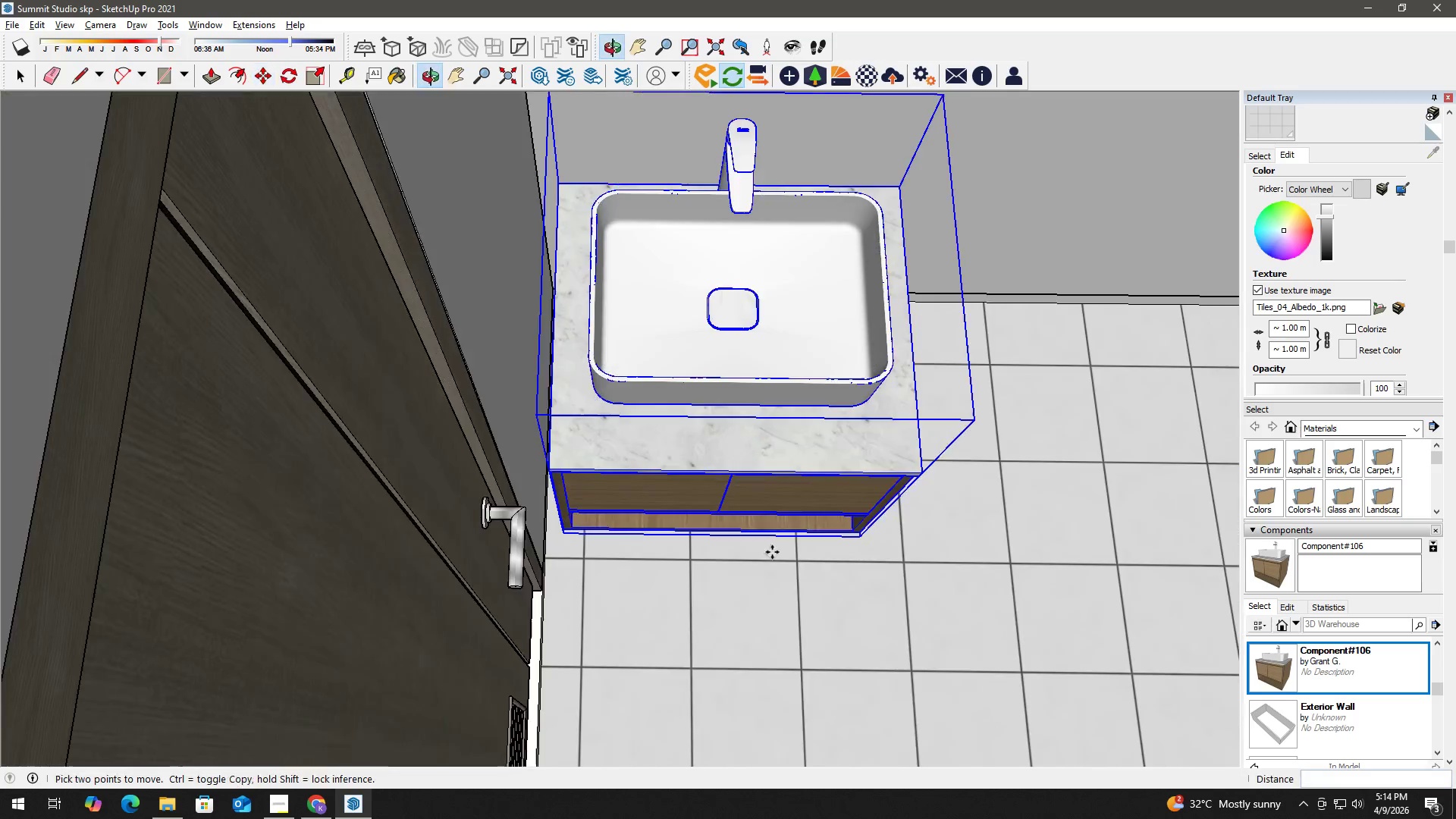 
scroll: coordinate [554, 225], scroll_direction: up, amount: 14.0
 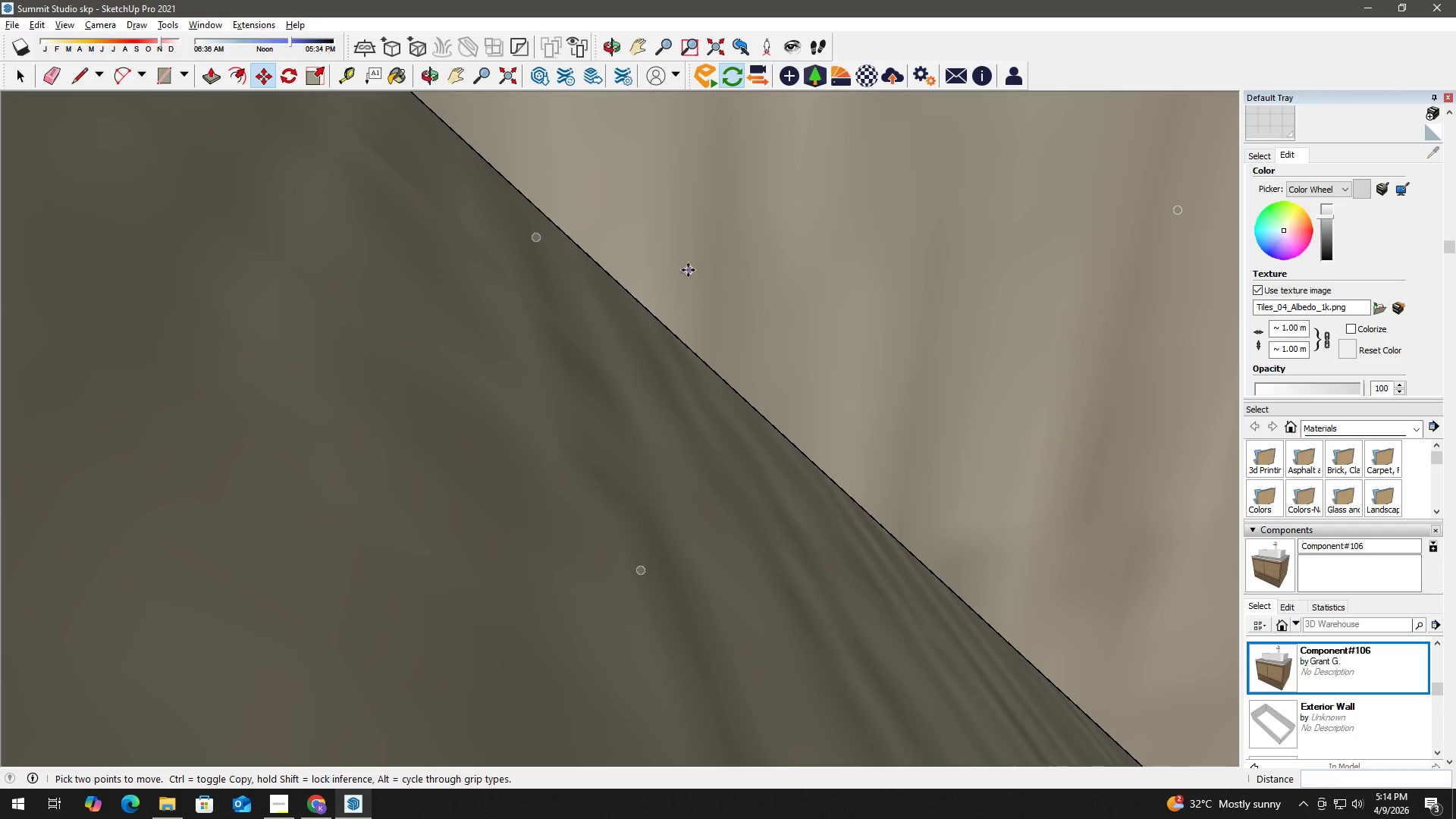 
key(H)
 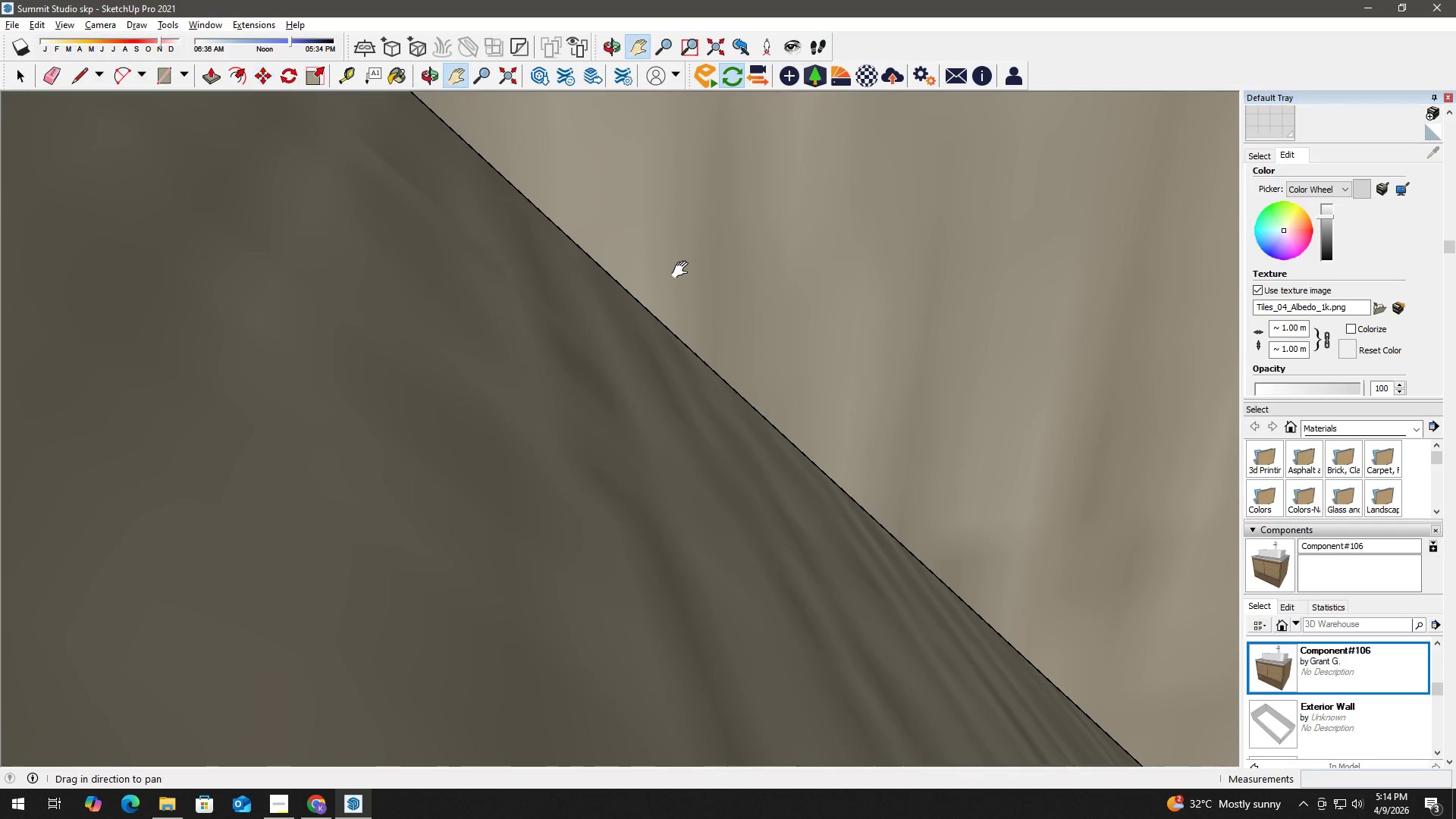 
left_click_drag(start_coordinate=[684, 270], to_coordinate=[230, 384])
 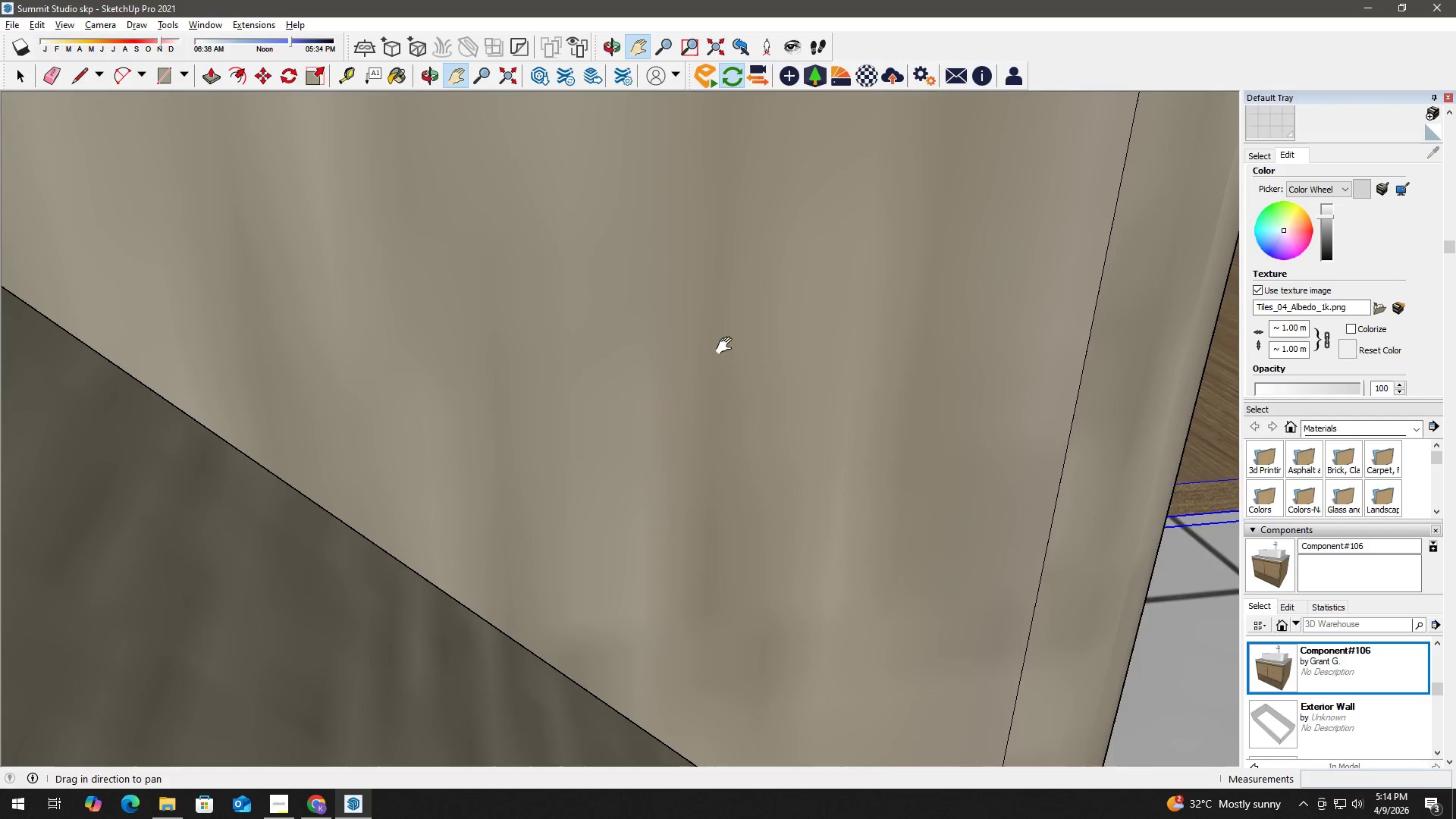 
left_click_drag(start_coordinate=[714, 347], to_coordinate=[126, 462])
 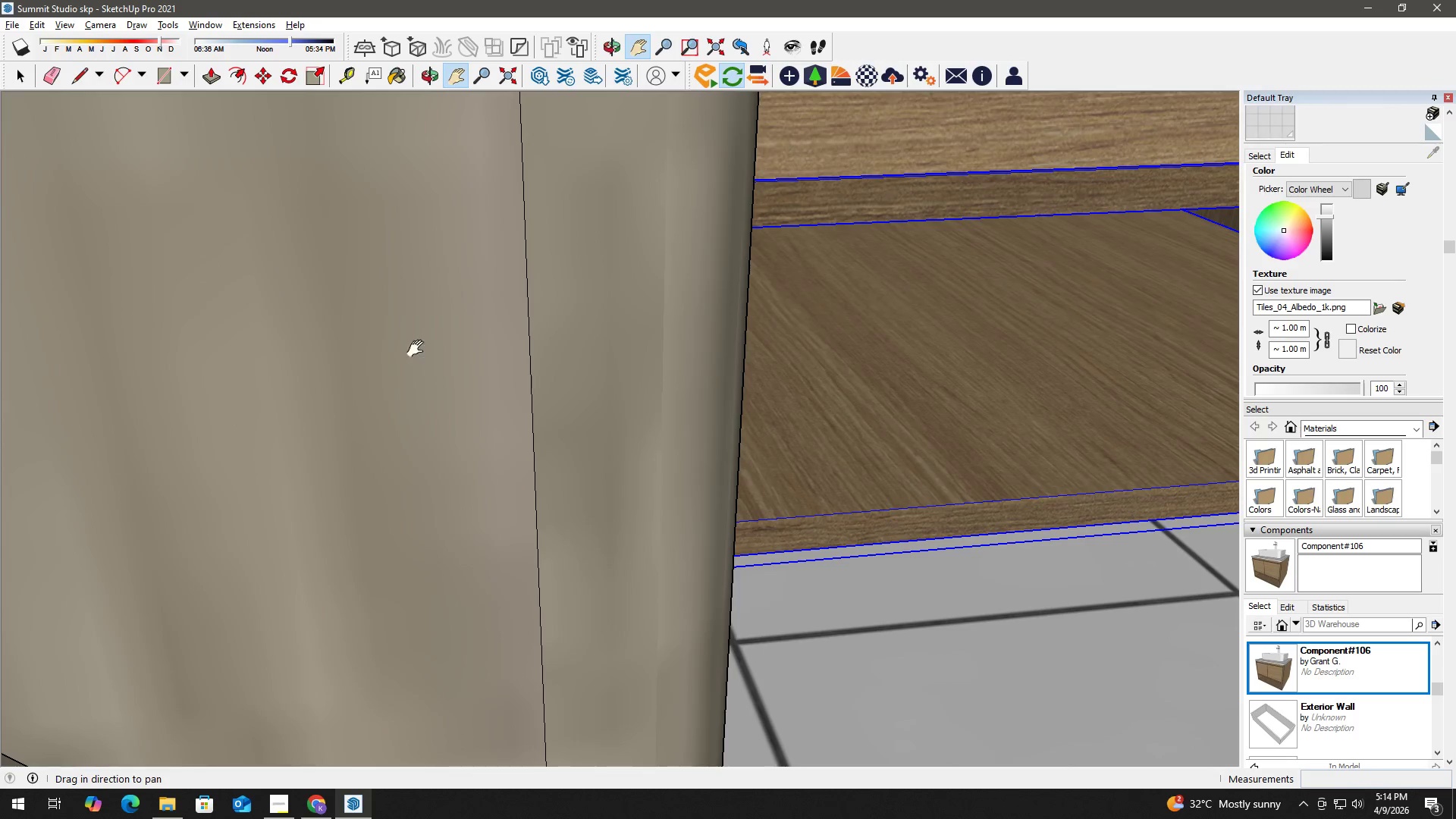 
left_click_drag(start_coordinate=[419, 349], to_coordinate=[240, 482])
 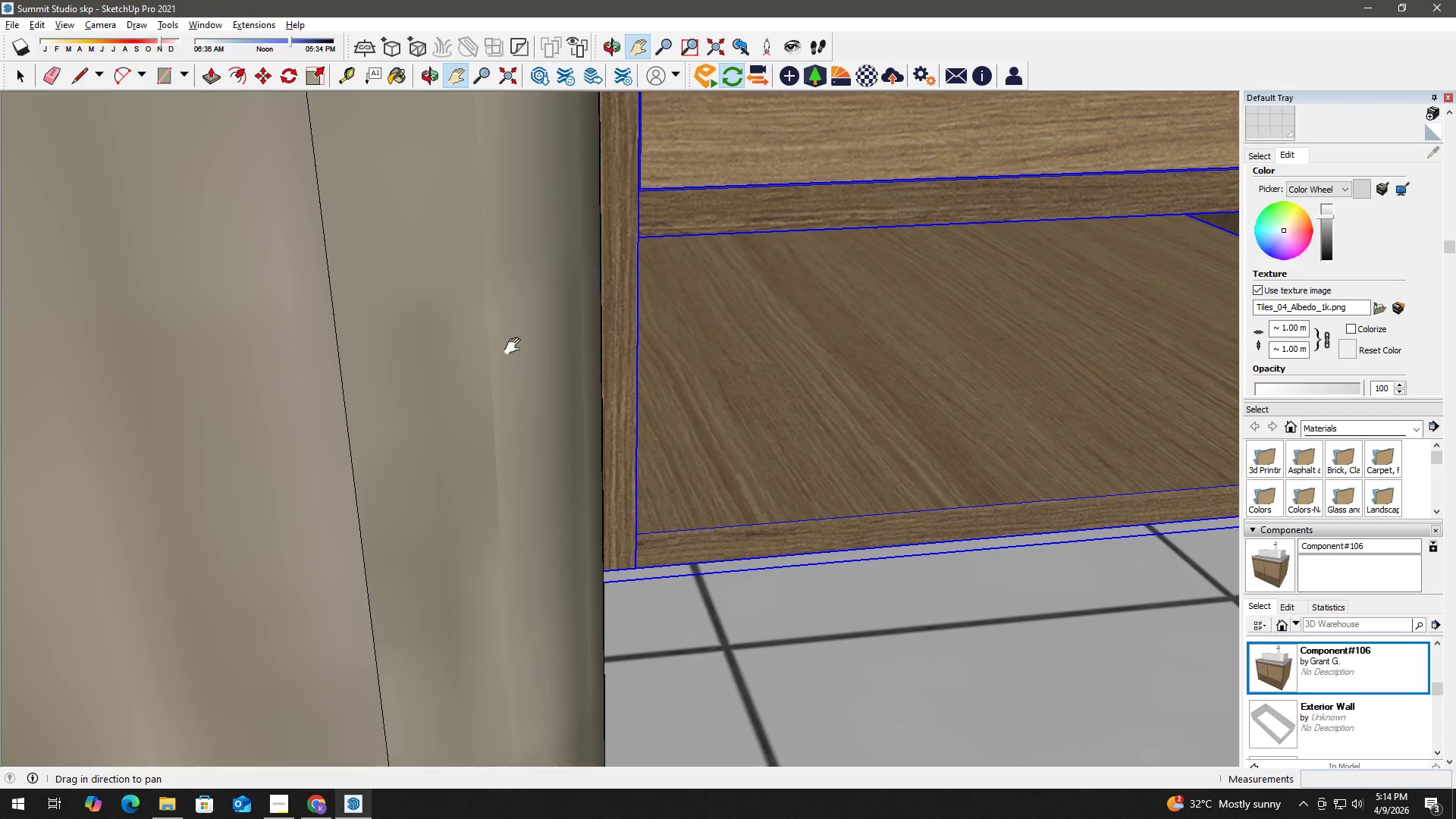 
left_click_drag(start_coordinate=[516, 347], to_coordinate=[316, 407])
 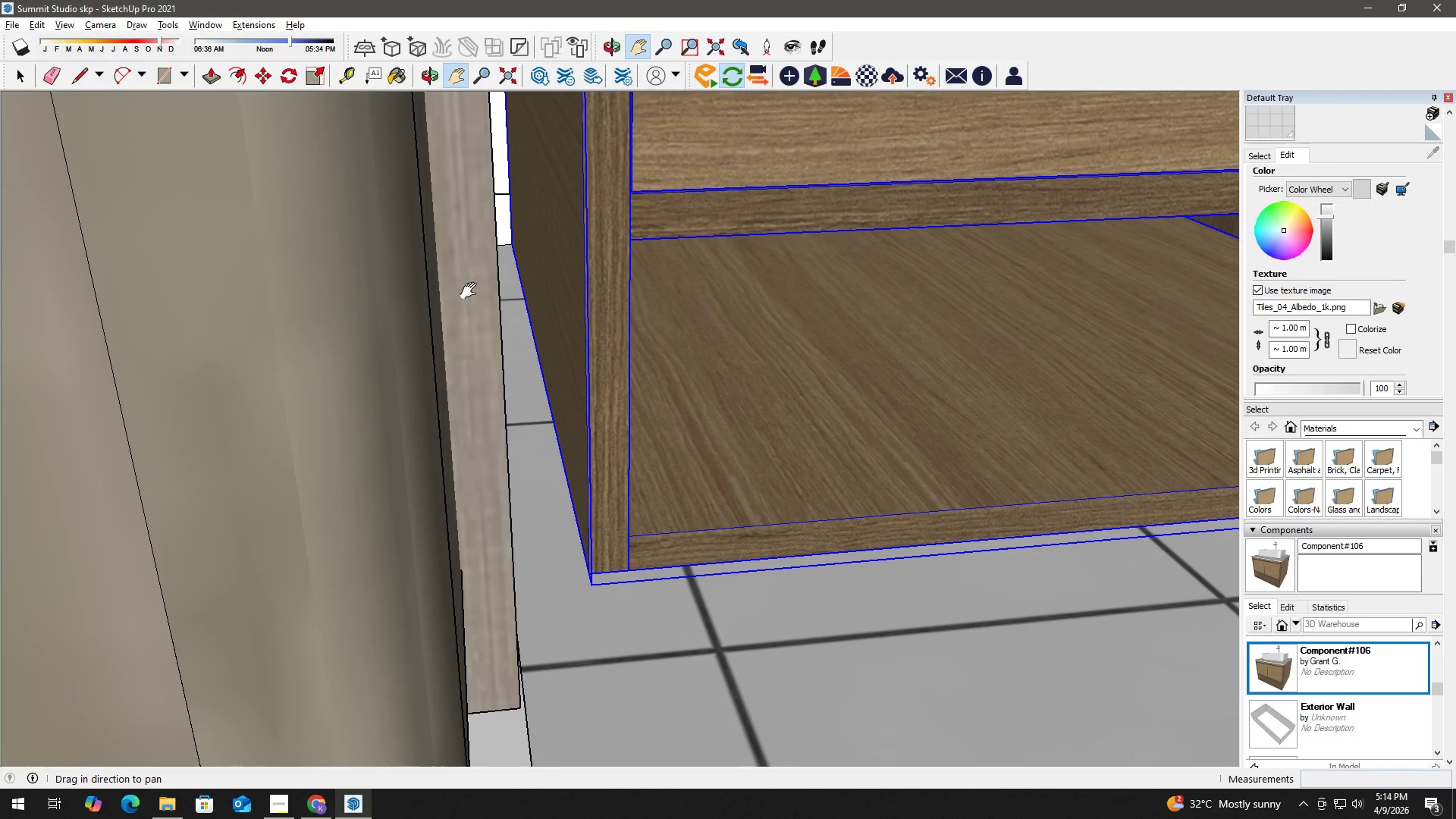 
scroll: coordinate [472, 265], scroll_direction: up, amount: 4.0
 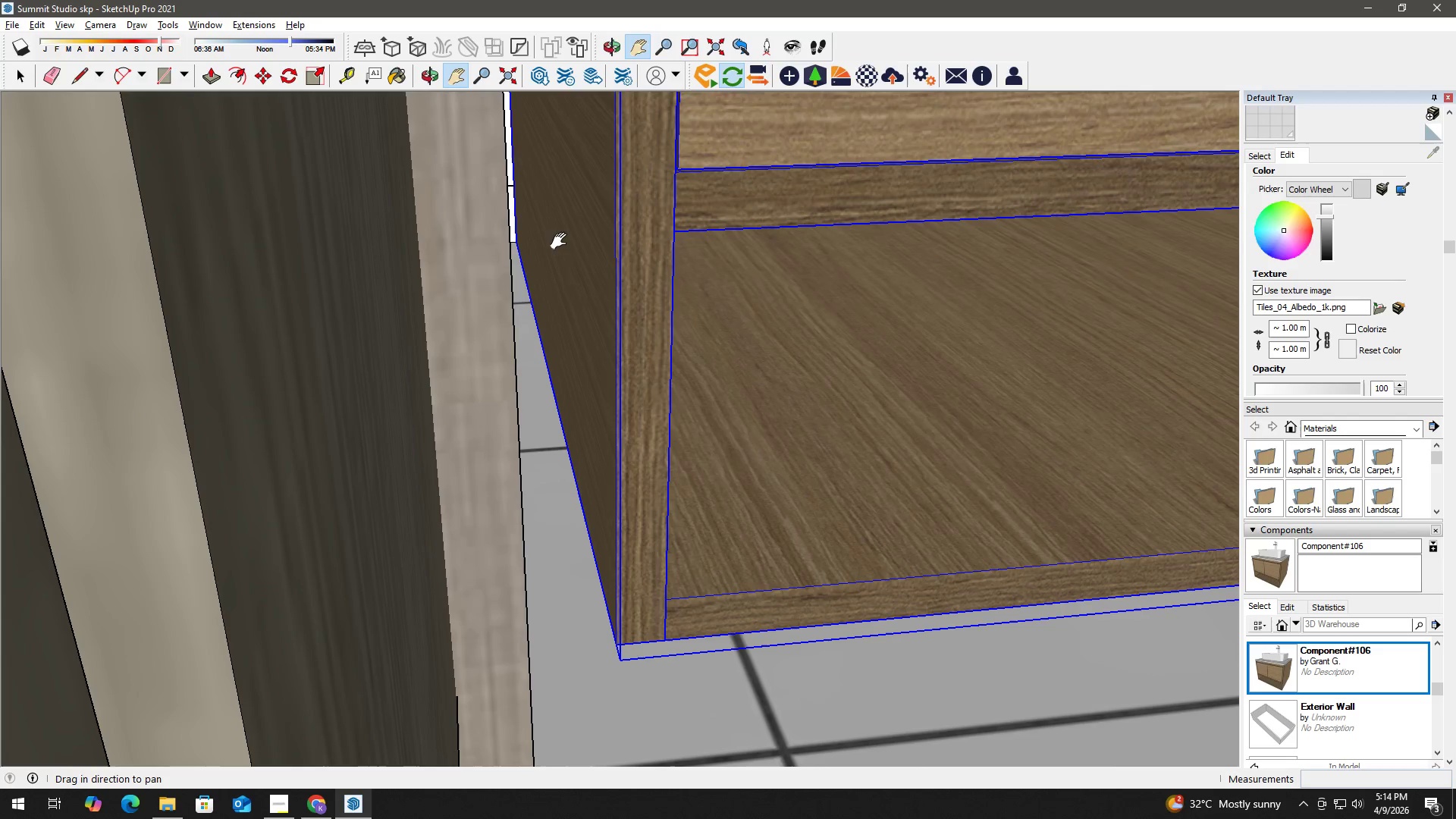 
left_click_drag(start_coordinate=[564, 240], to_coordinate=[522, 251])
 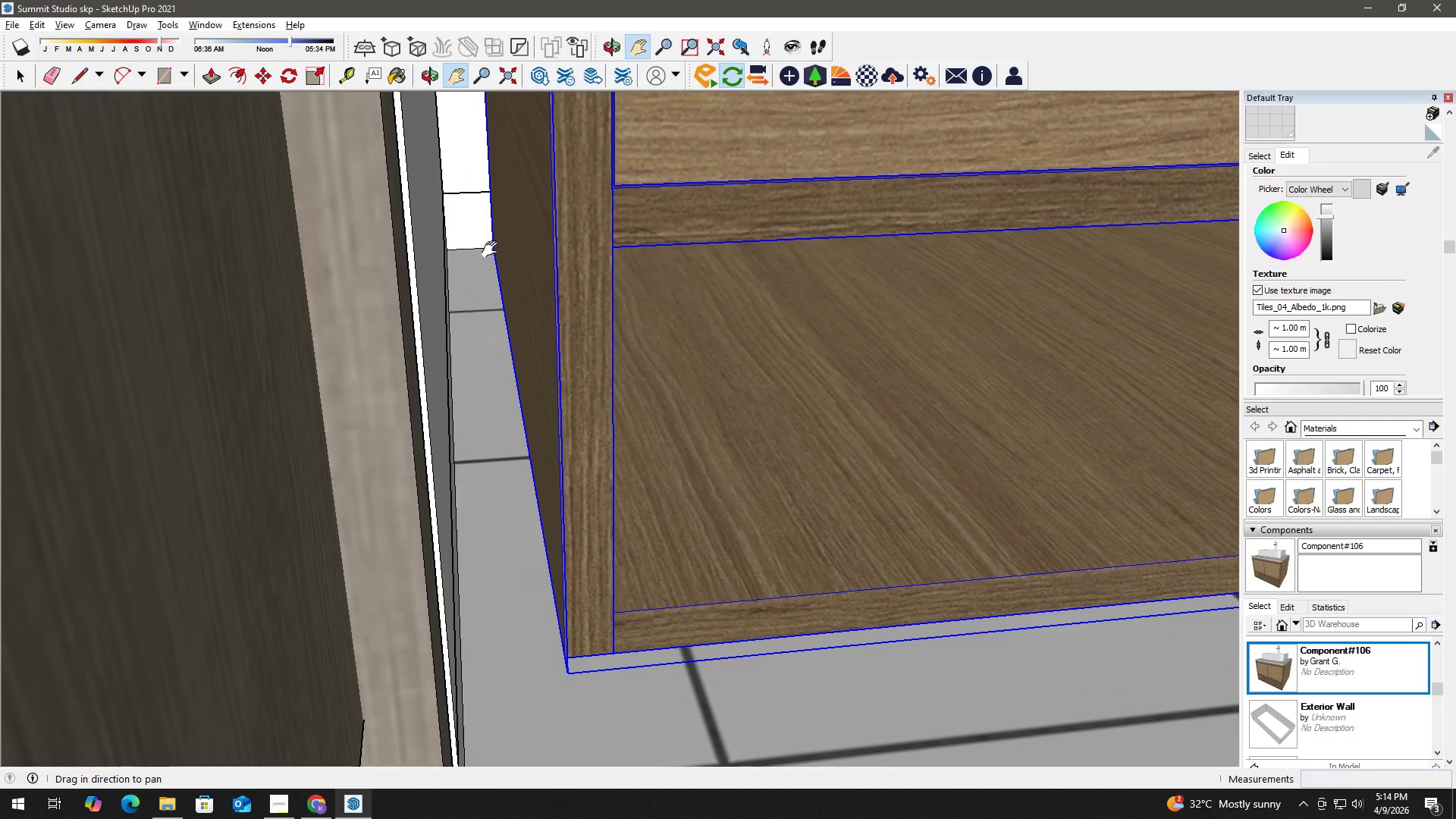 
key(M)
 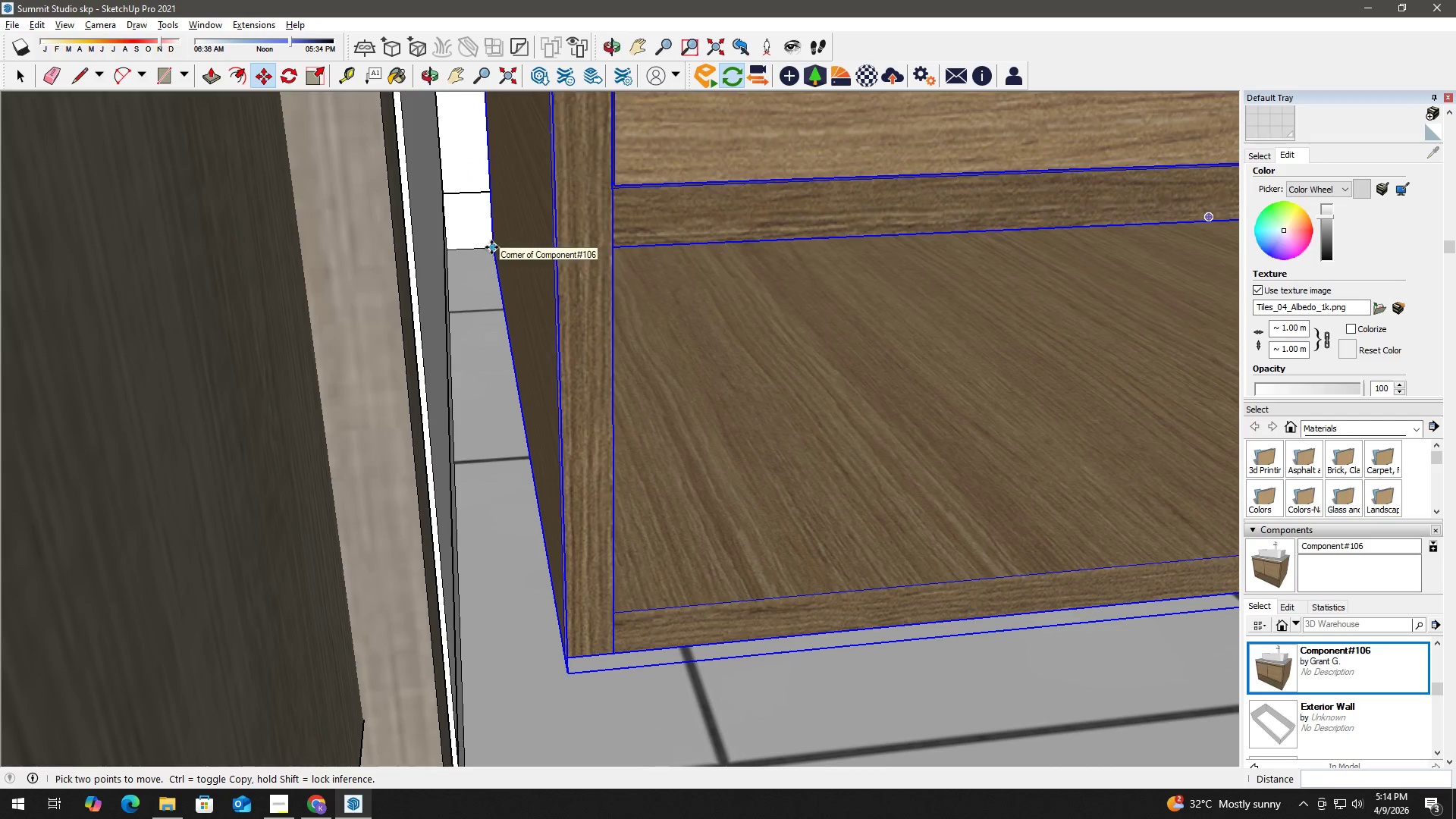 
left_click([491, 247])
 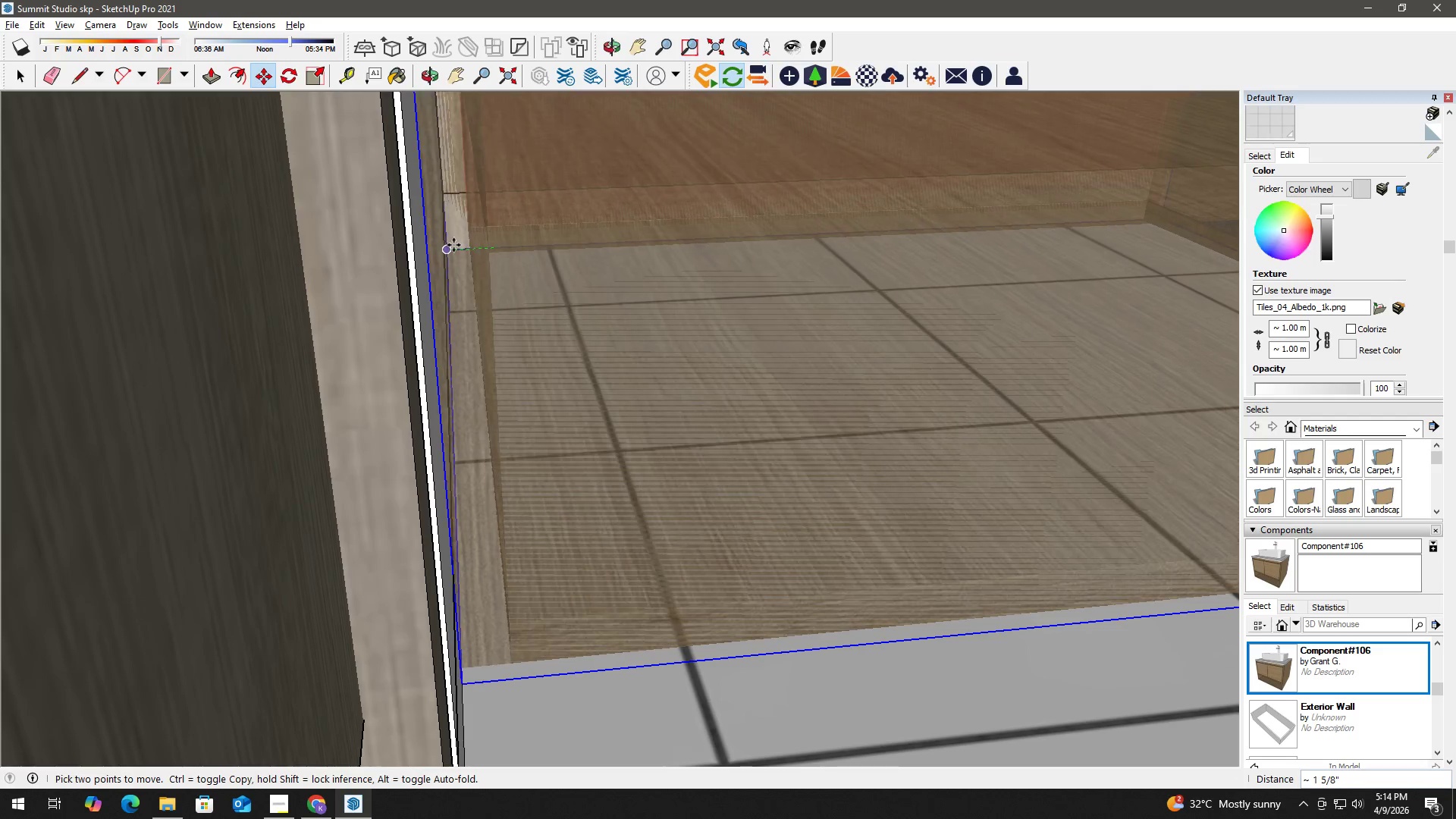 
left_click([453, 245])
 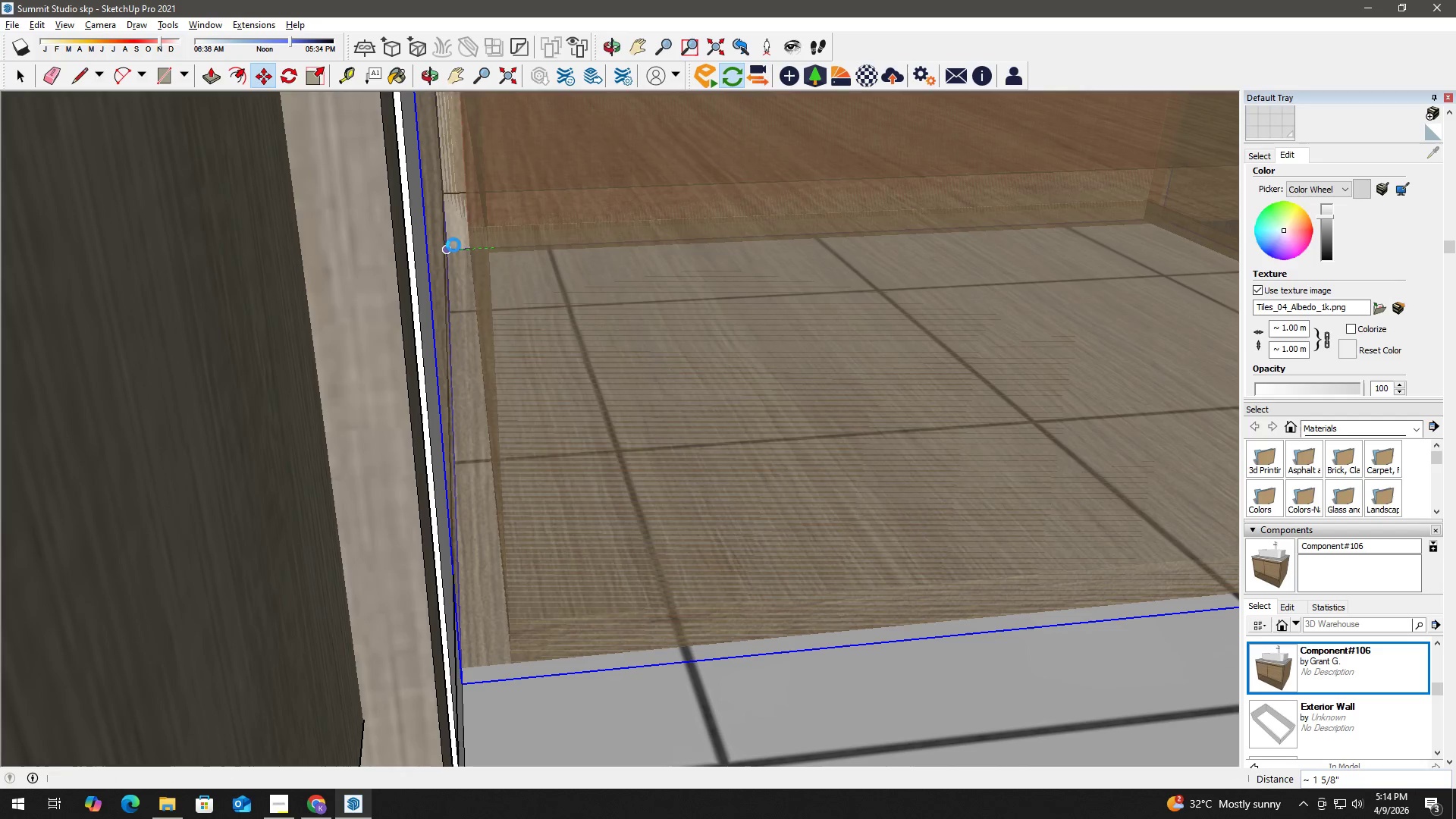 
key(Space)
 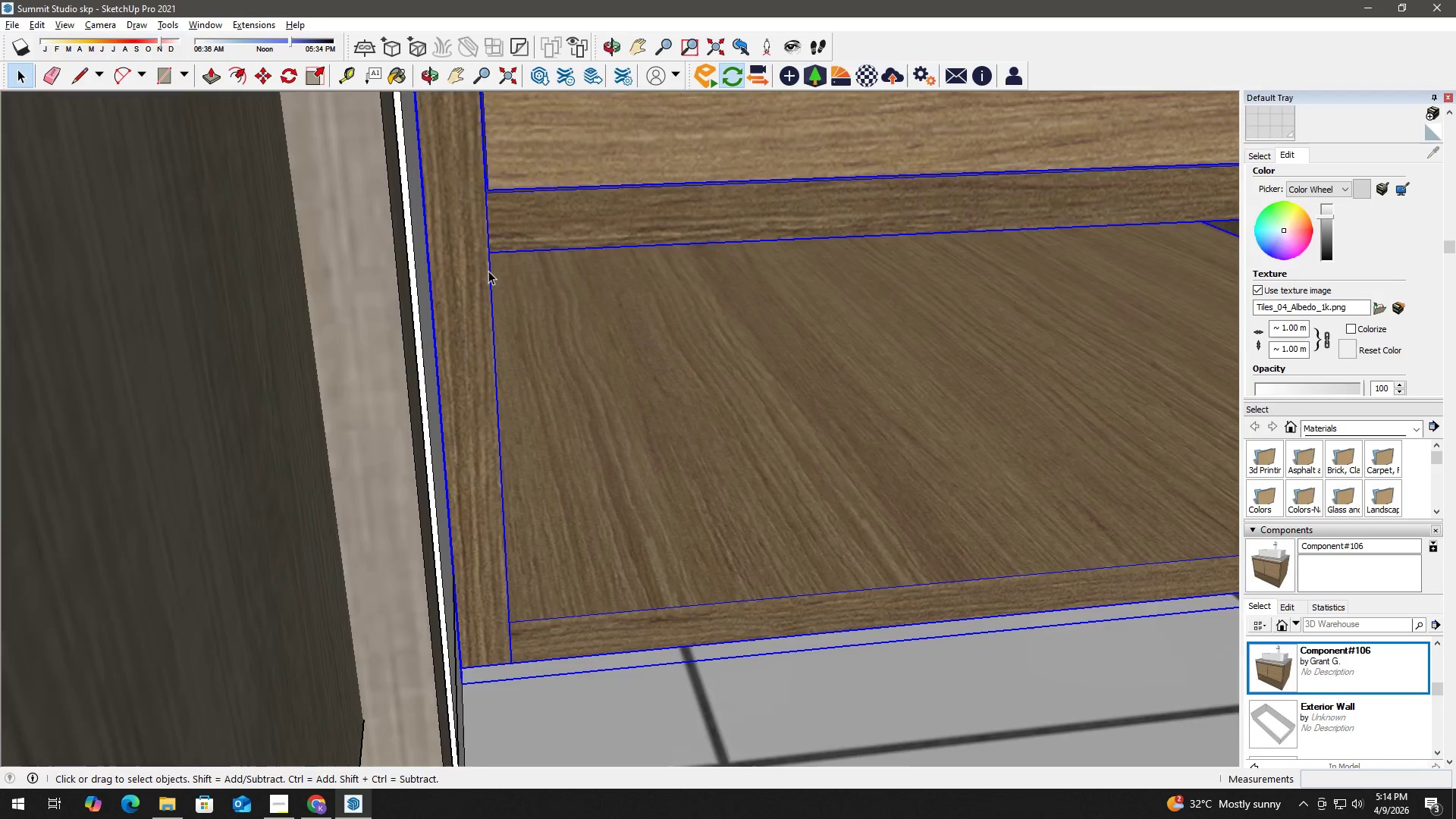 
scroll: coordinate [462, 332], scroll_direction: down, amount: 16.0
 